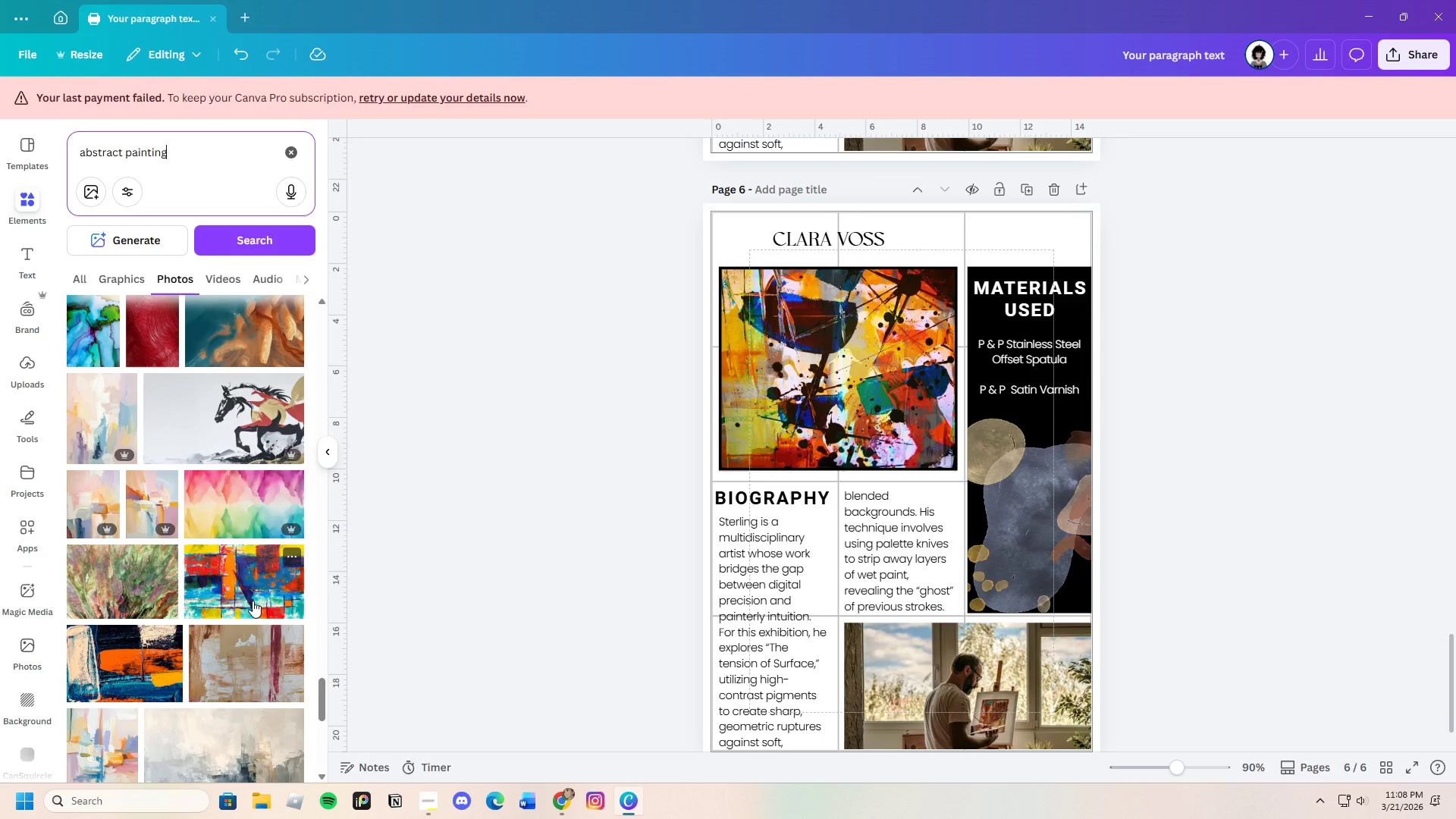 
scroll: coordinate [253, 601], scroll_direction: down, amount: 4.0
 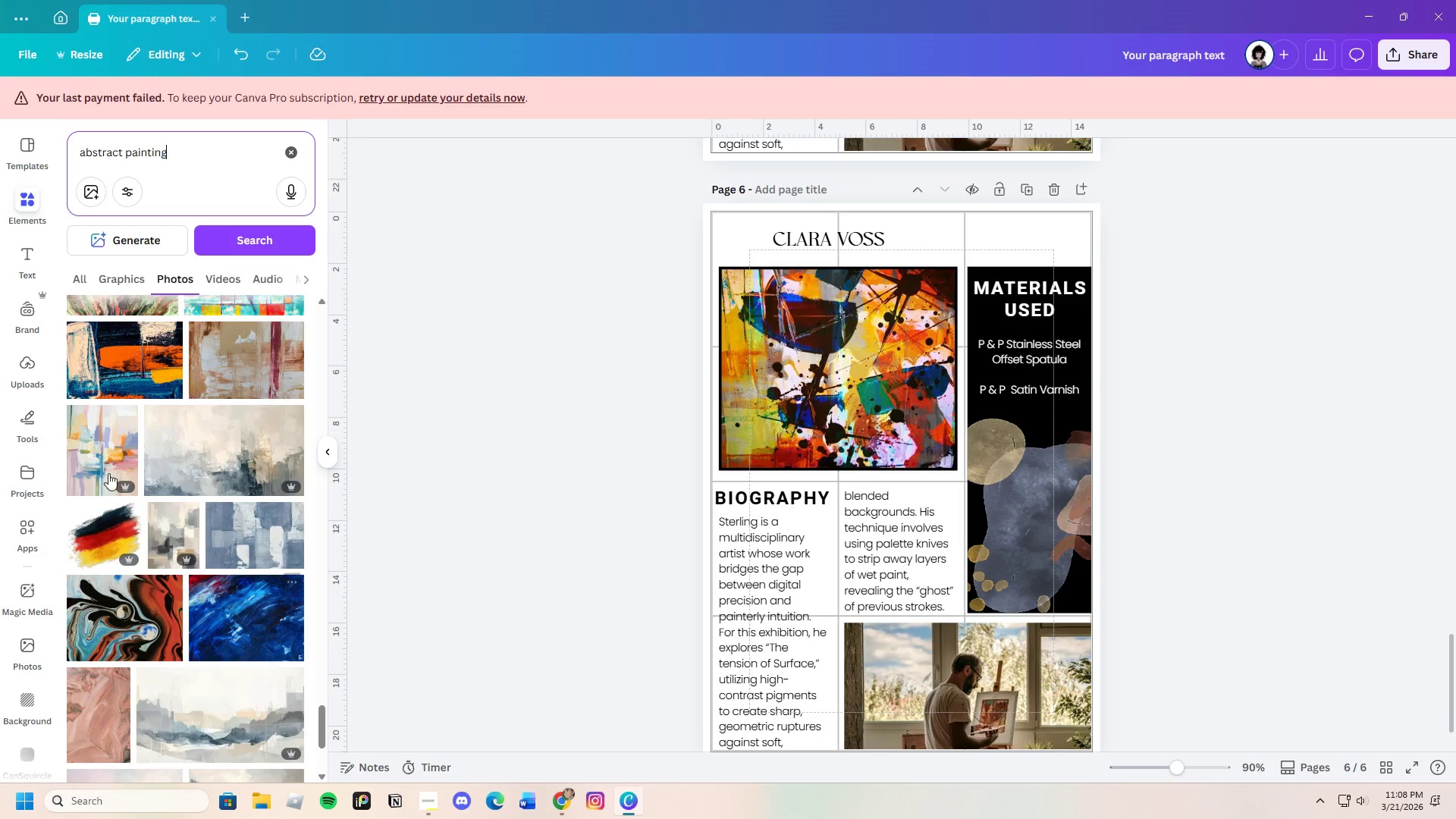 
left_click([107, 465])
 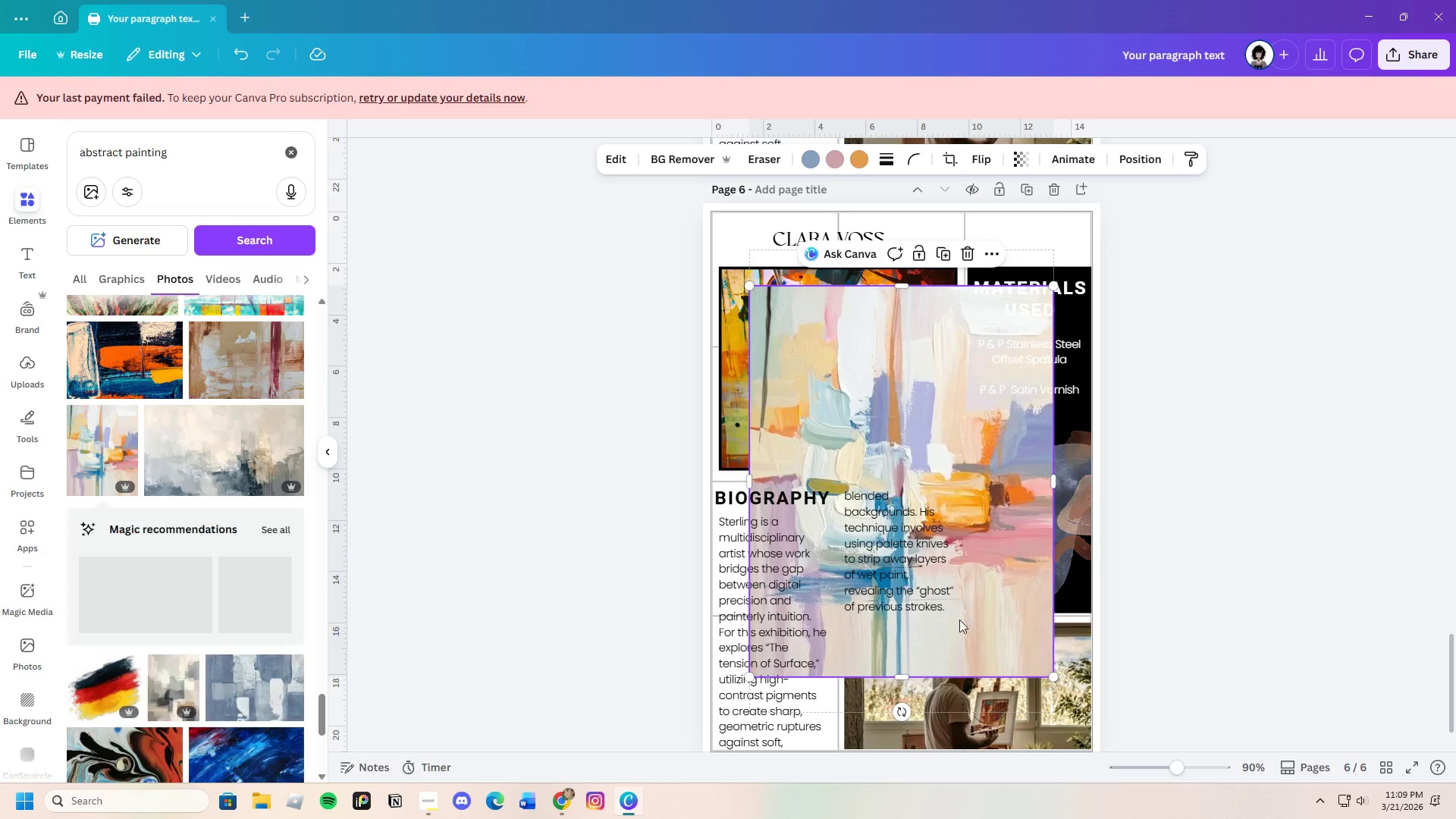 
left_click_drag(start_coordinate=[968, 624], to_coordinate=[978, 573])
 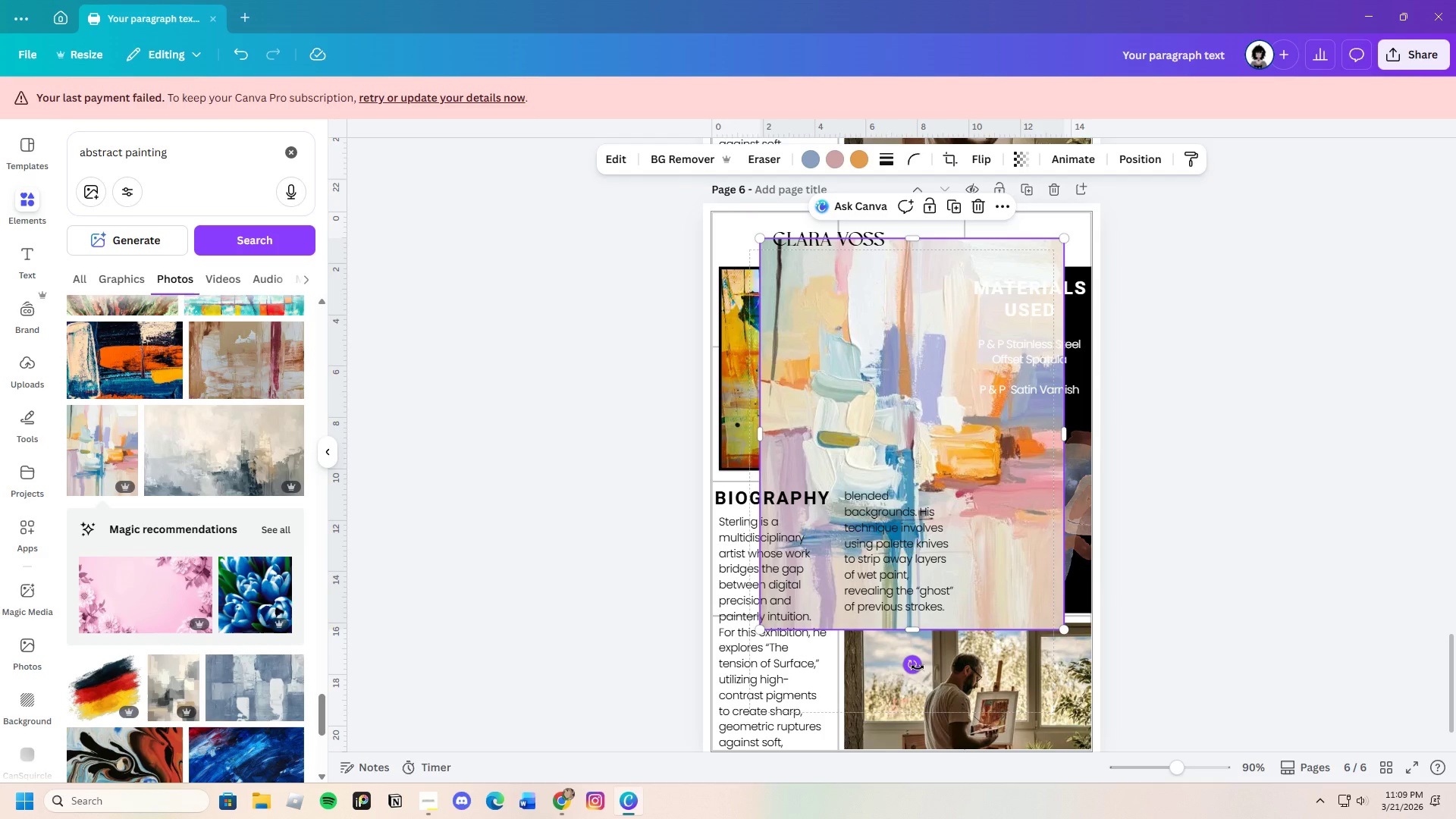 
left_click_drag(start_coordinate=[918, 668], to_coordinate=[1107, 430])
 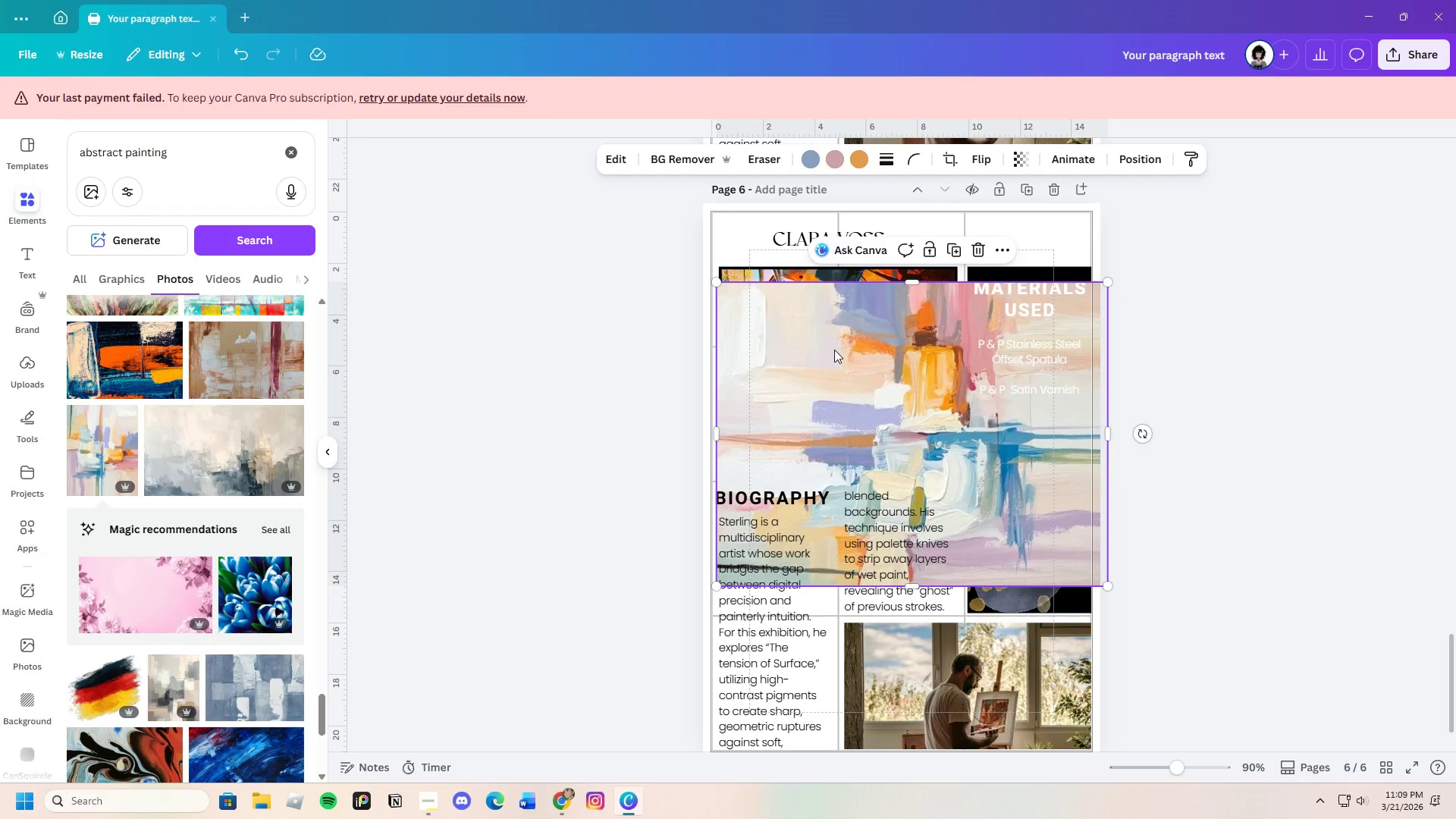 
left_click_drag(start_coordinate=[836, 350], to_coordinate=[840, 231])
 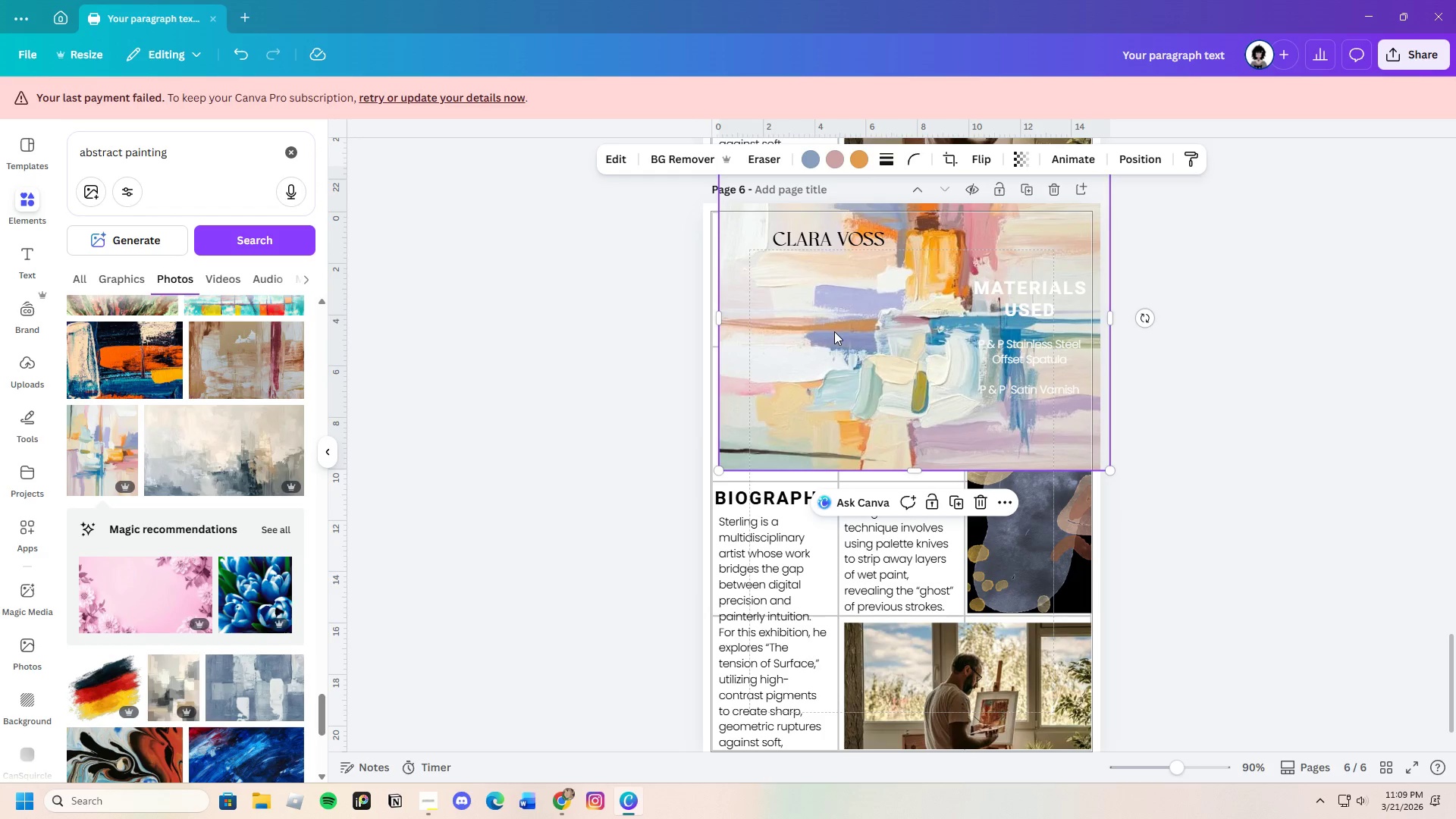 
scroll: coordinate [1236, 449], scroll_direction: up, amount: 1.0
 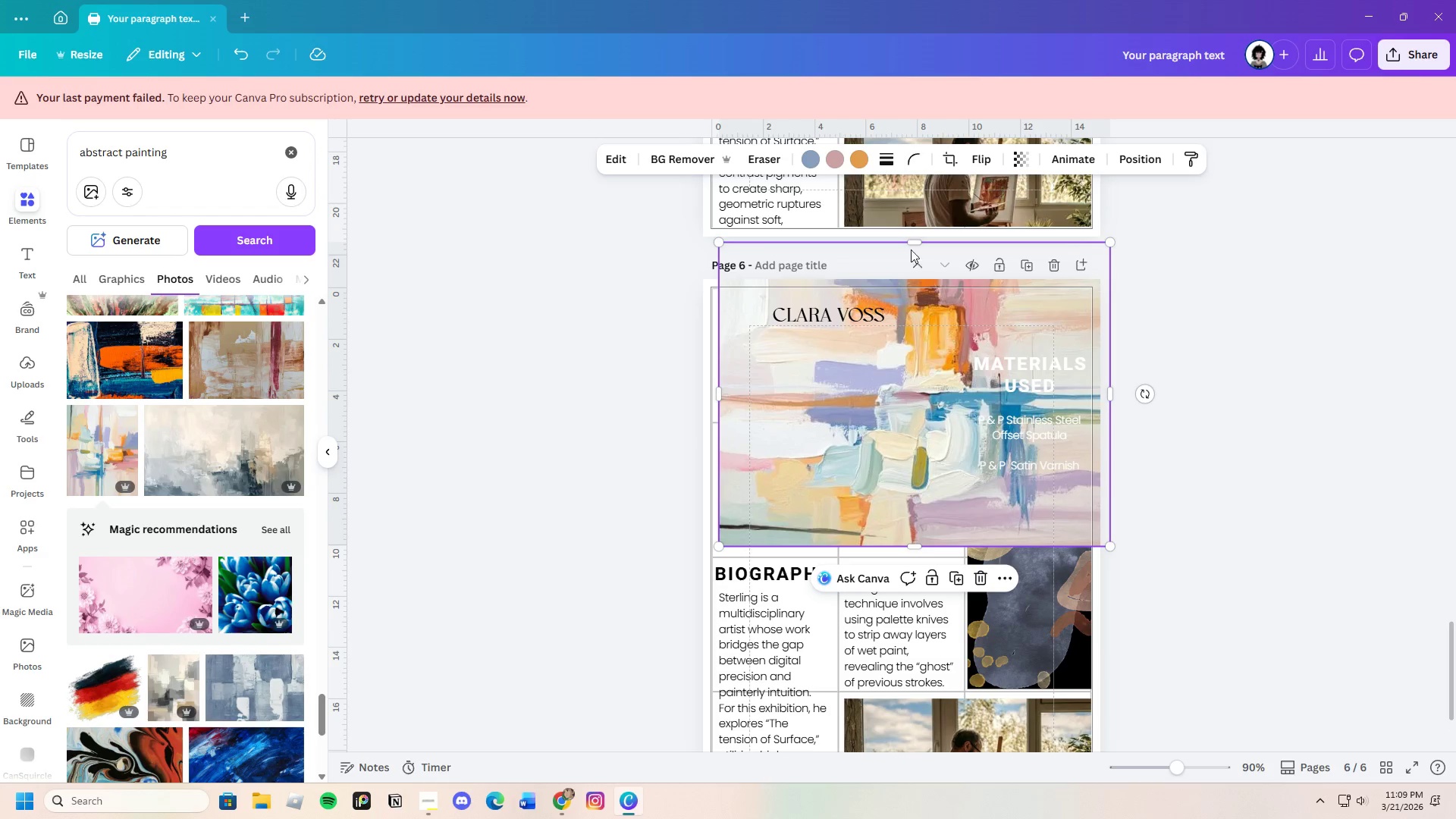 
left_click_drag(start_coordinate=[914, 243], to_coordinate=[915, 347])
 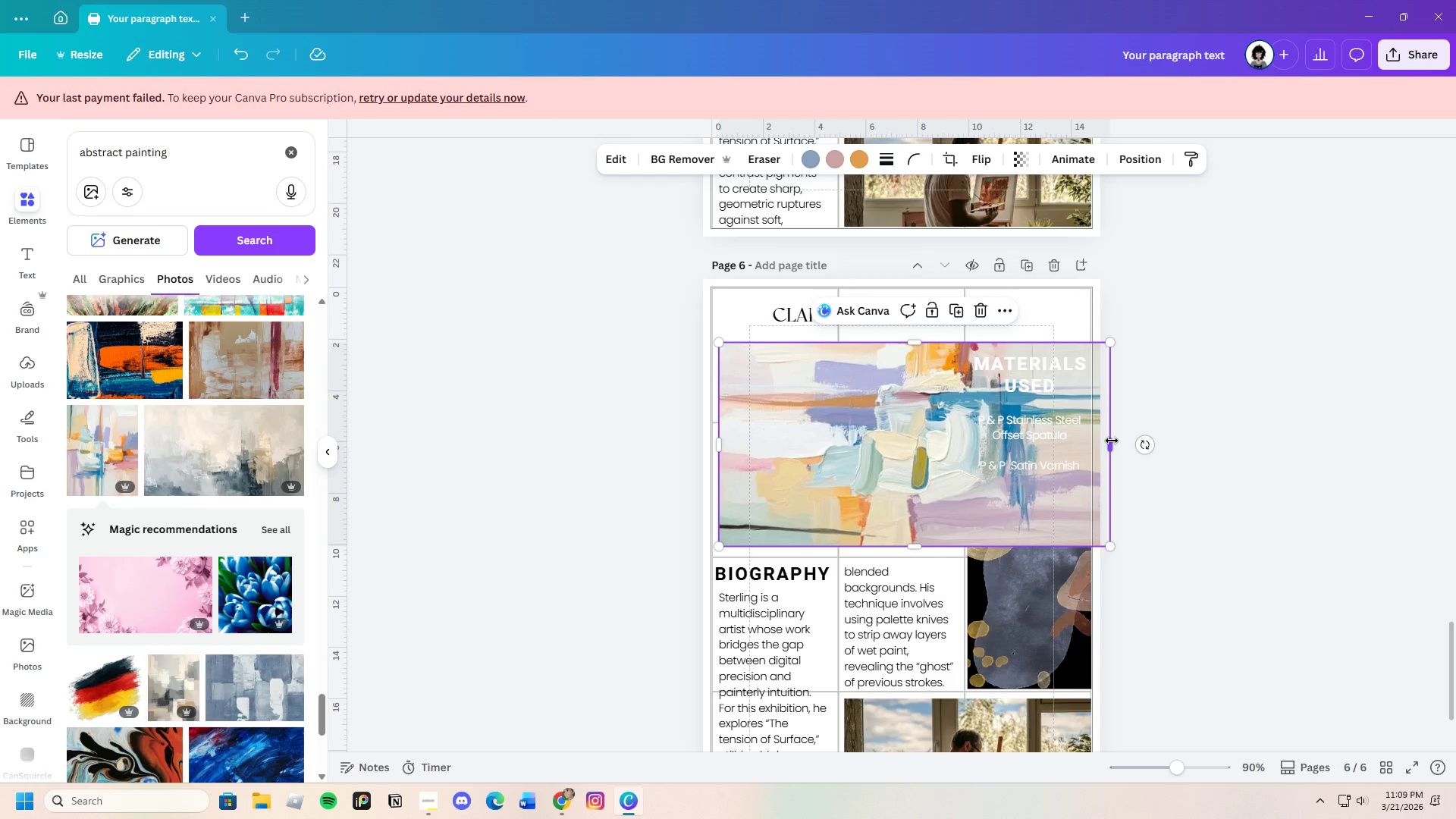 
left_click_drag(start_coordinate=[1112, 441], to_coordinate=[959, 432])
 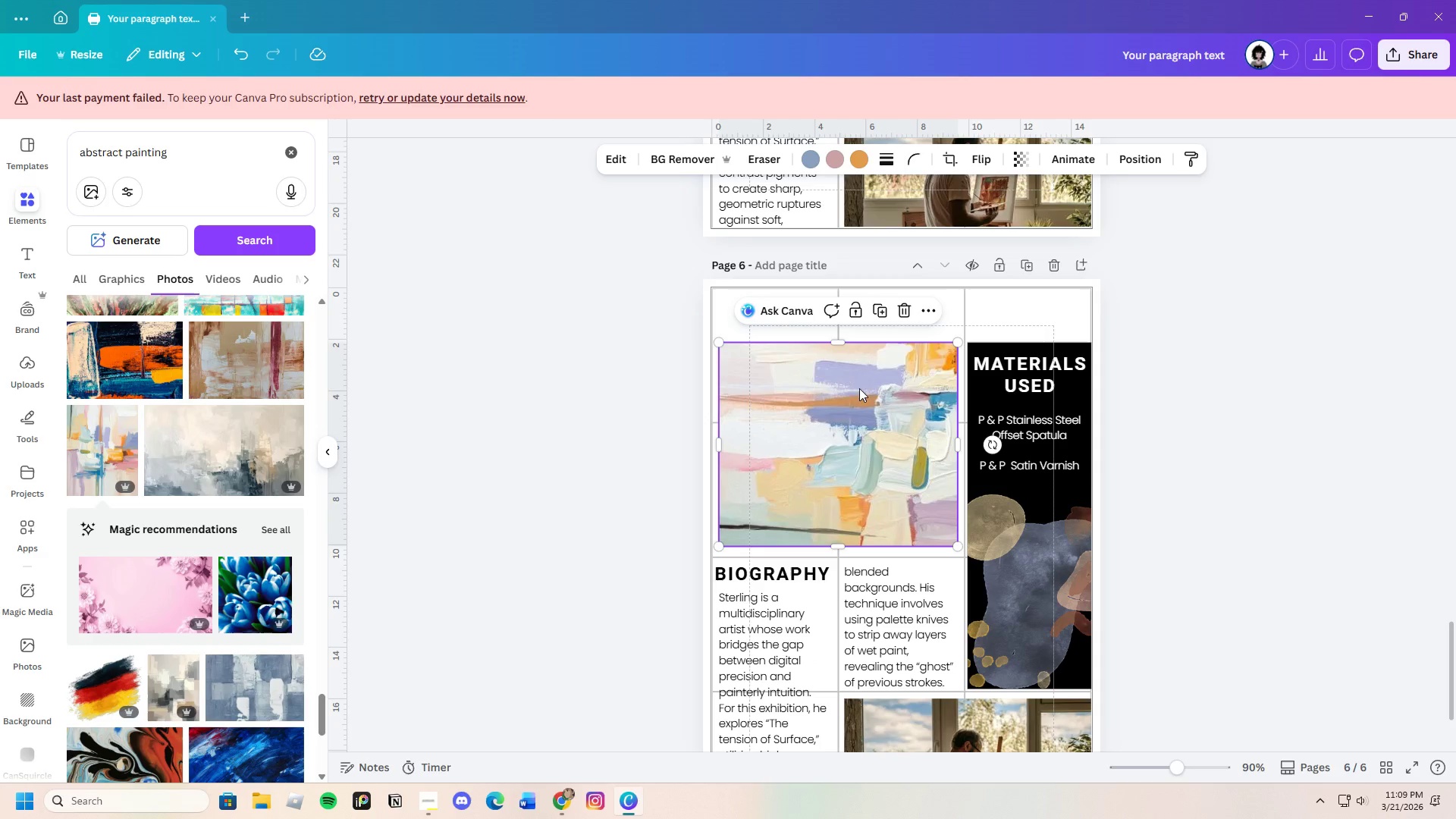 
left_click_drag(start_coordinate=[841, 343], to_coordinate=[843, 347])
 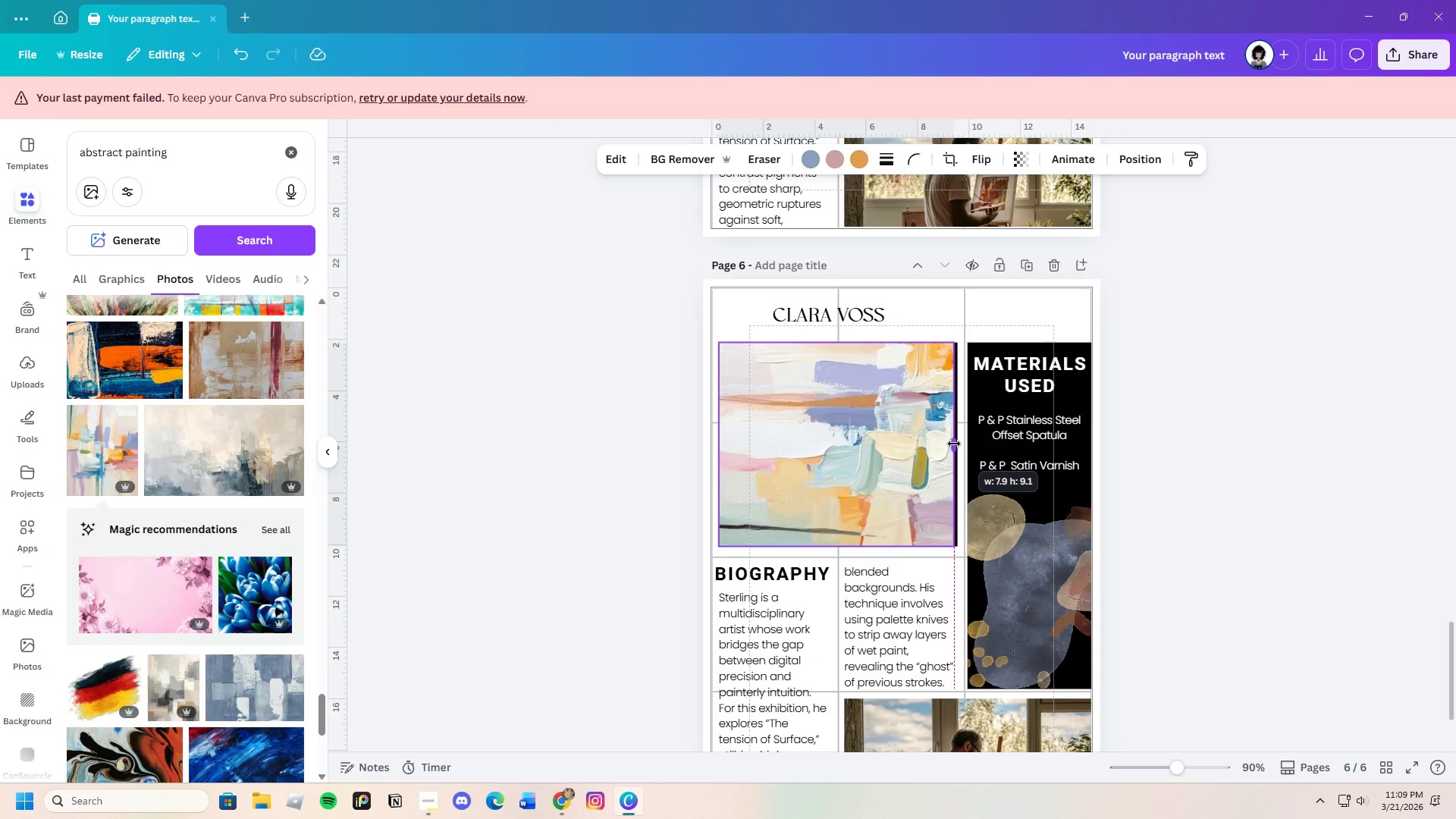 
wait(5.56)
 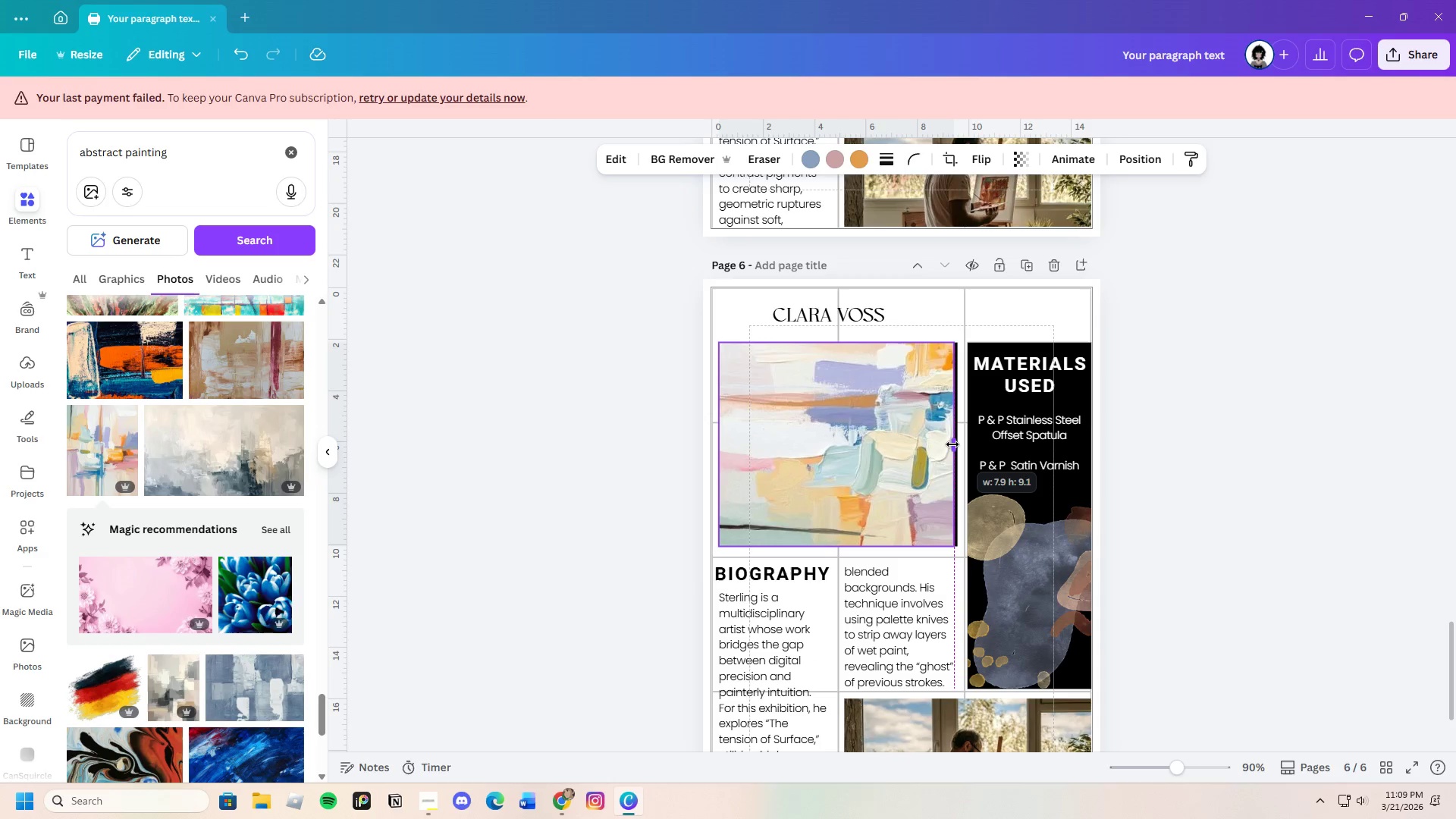 
left_click([1197, 462])
 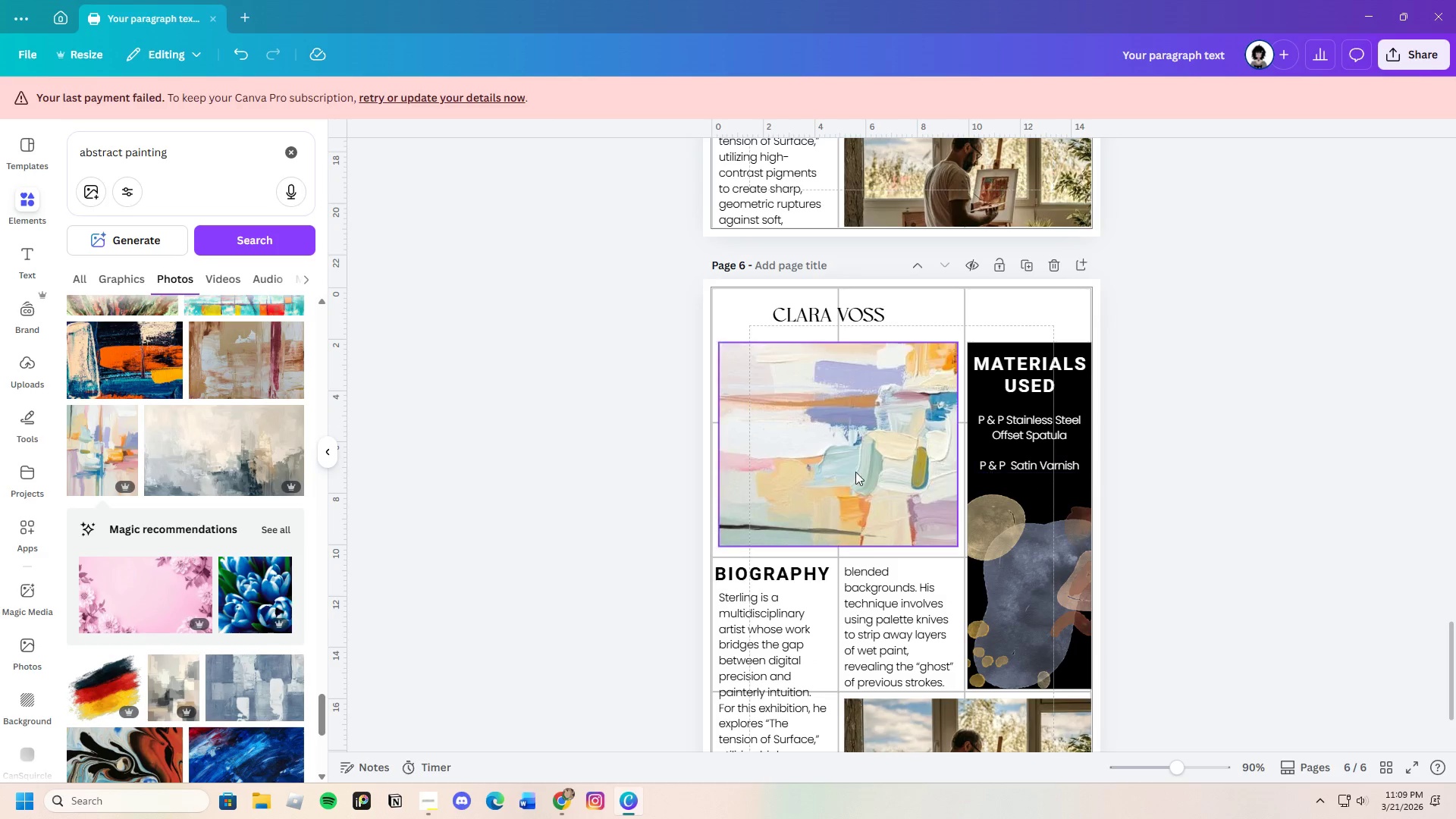 
left_click([831, 475])
 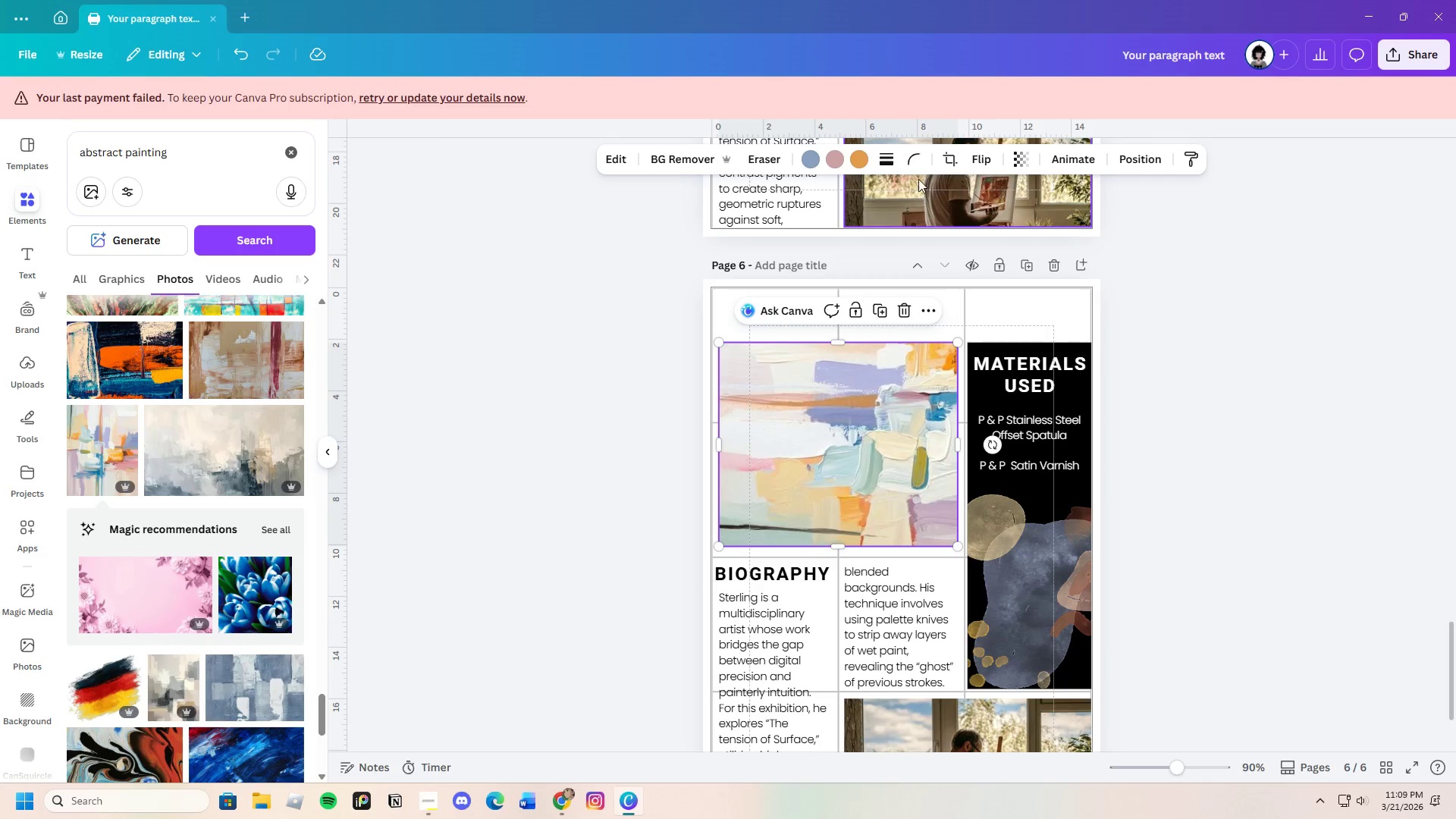 
left_click([890, 161])
 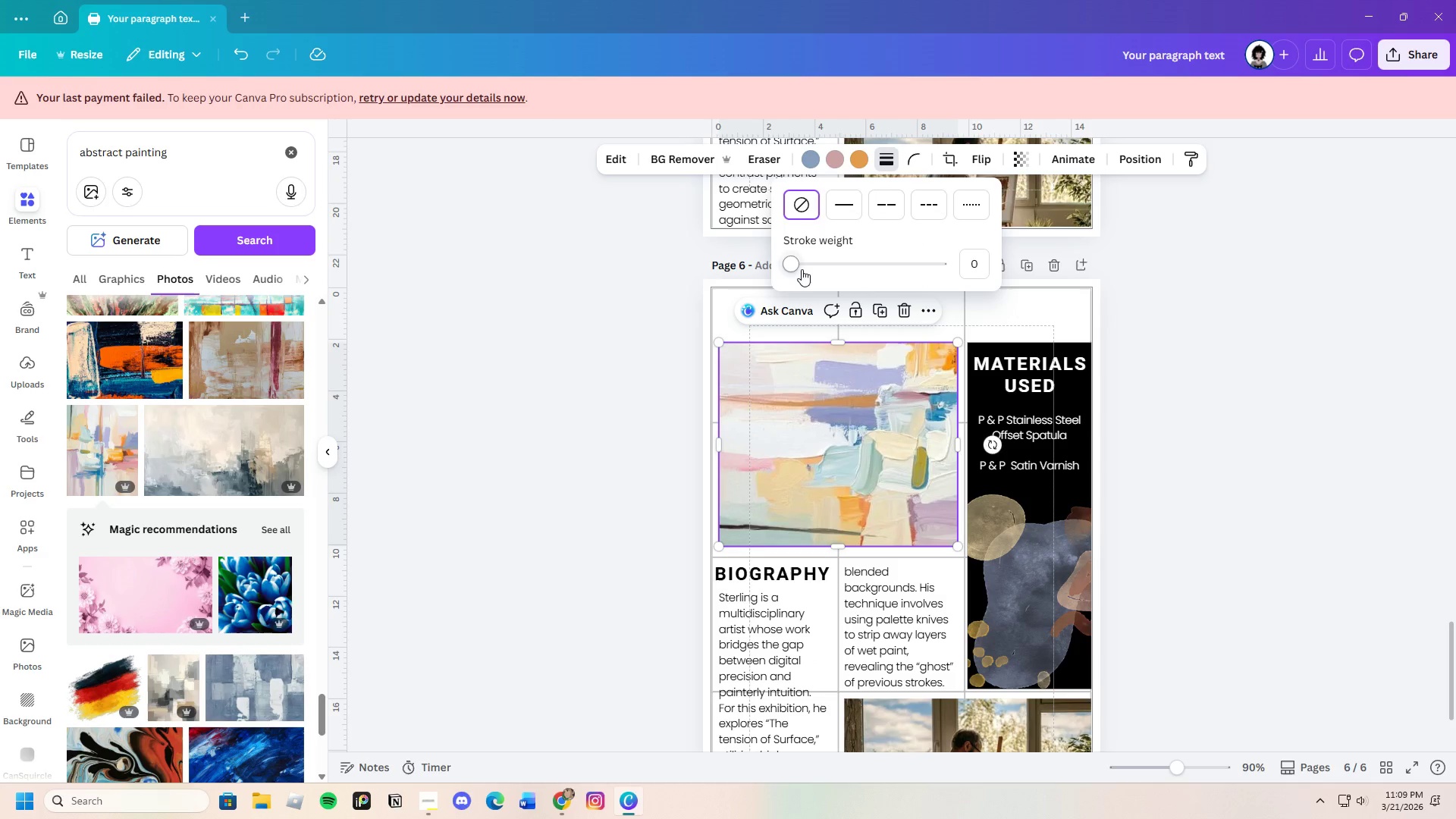 
left_click_drag(start_coordinate=[800, 269], to_coordinate=[795, 272])
 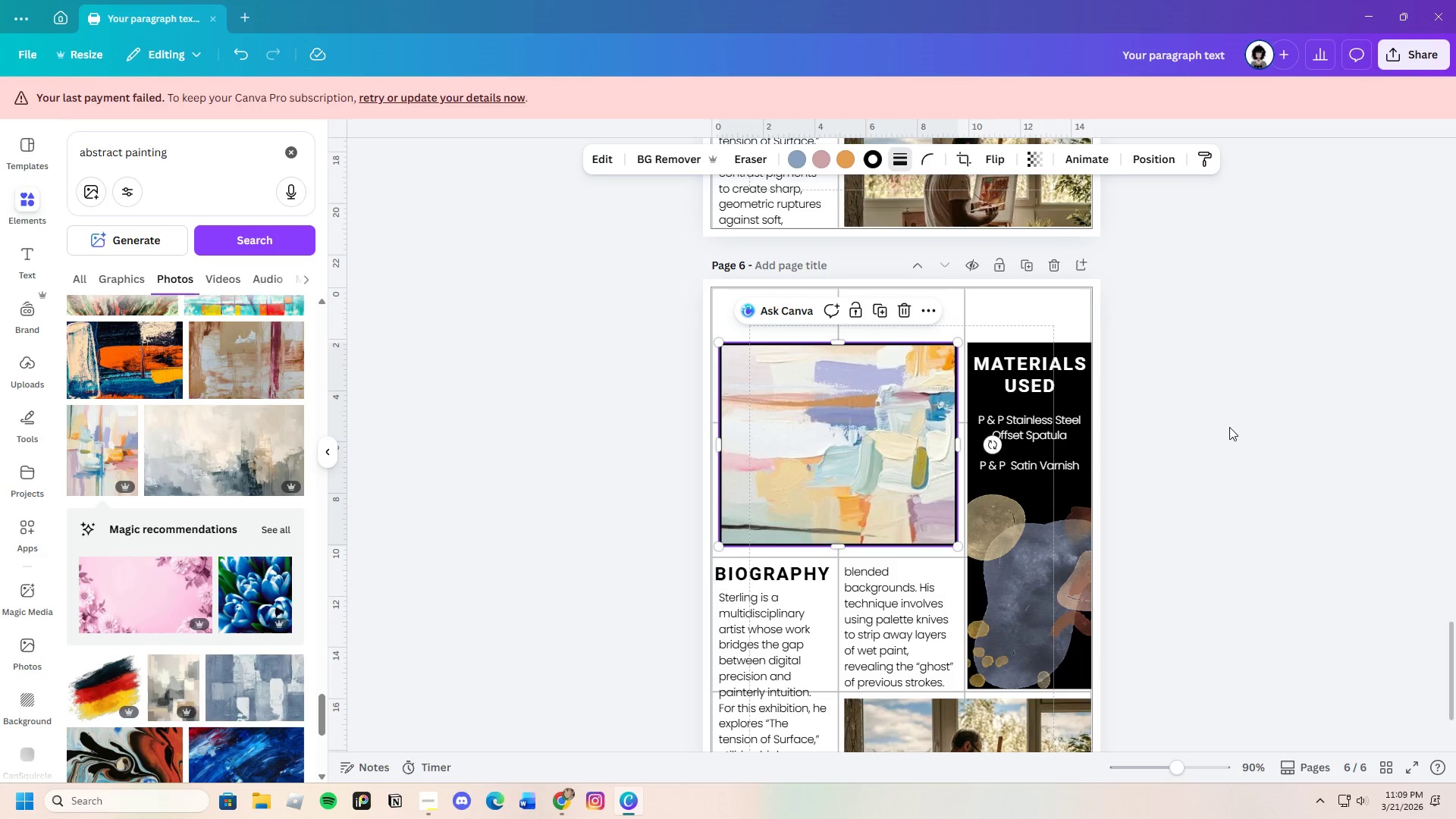 
left_click([1229, 427])
 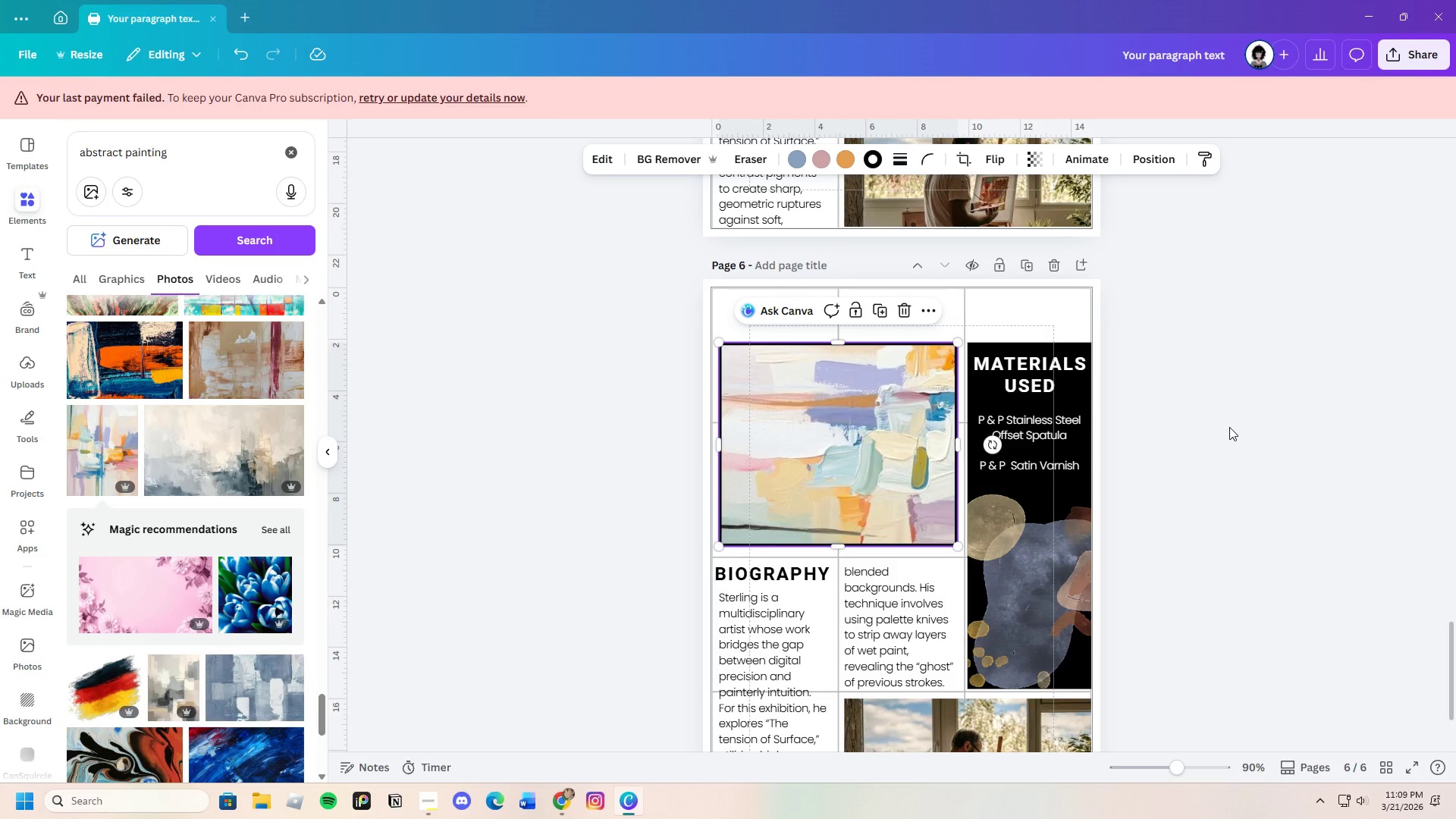 
double_click([1229, 427])
 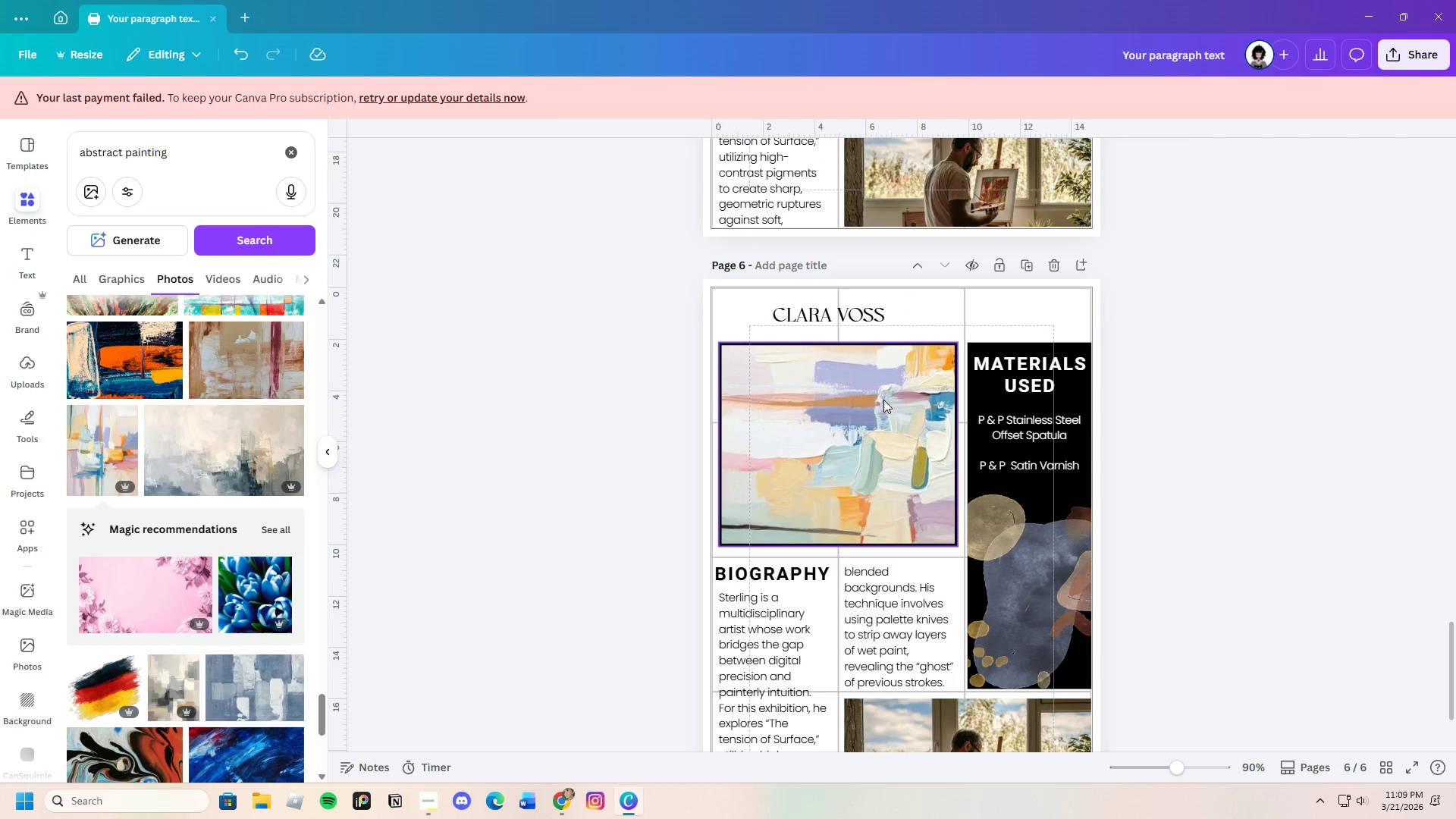 
left_click([874, 397])
 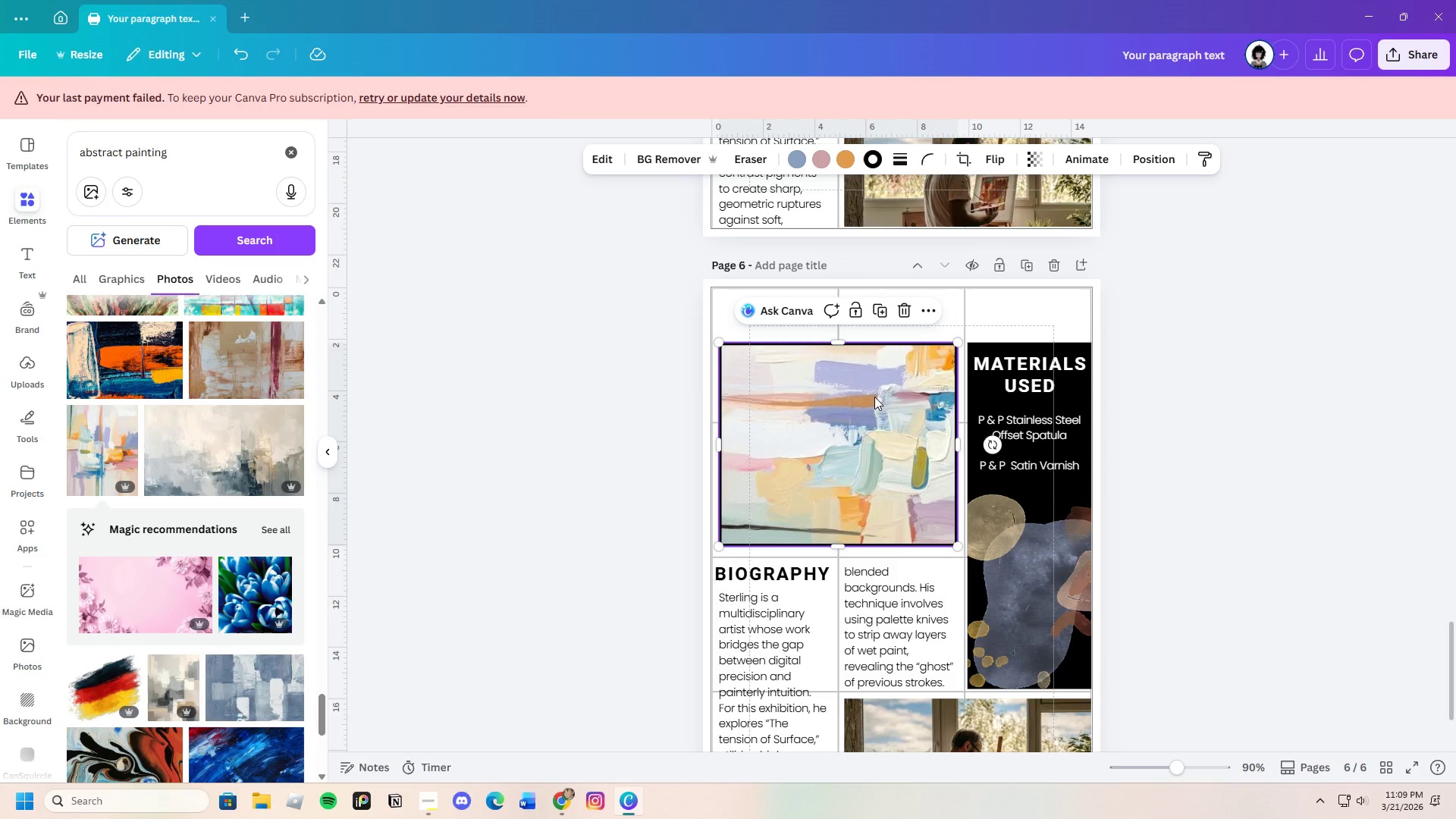 
left_click_drag(start_coordinate=[874, 397], to_coordinate=[927, 399])
 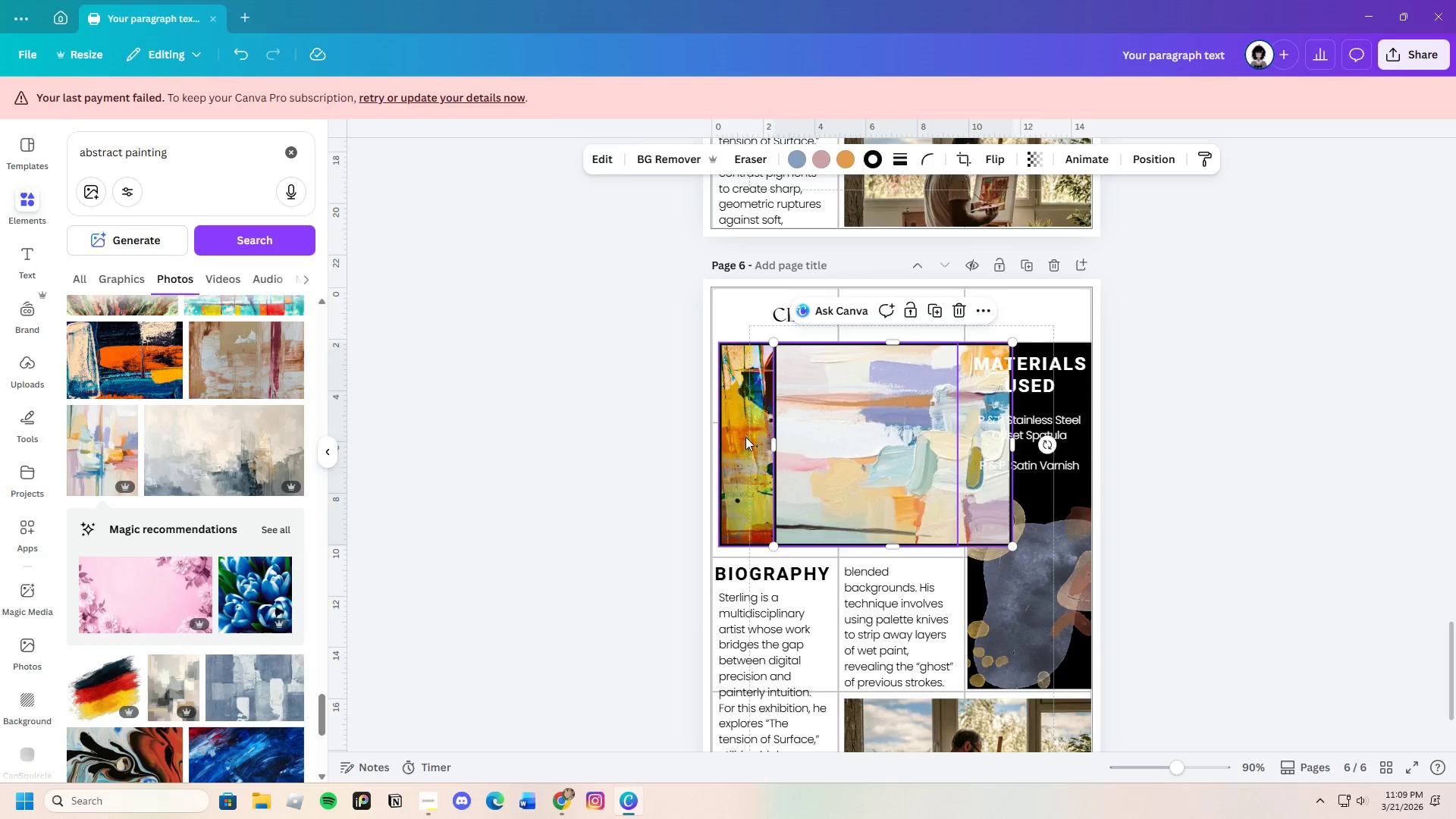 
left_click([745, 437])
 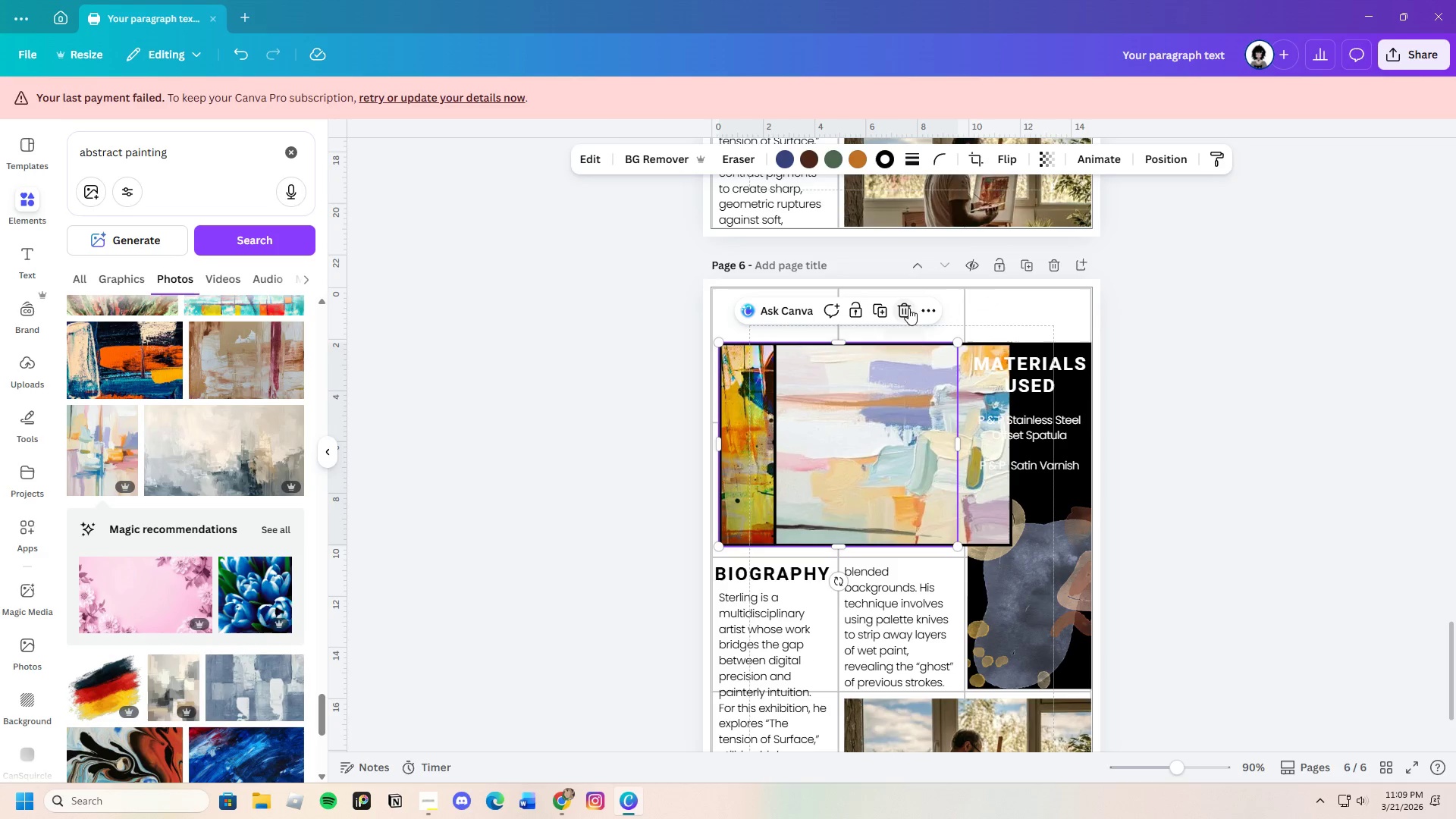 
left_click([905, 308])
 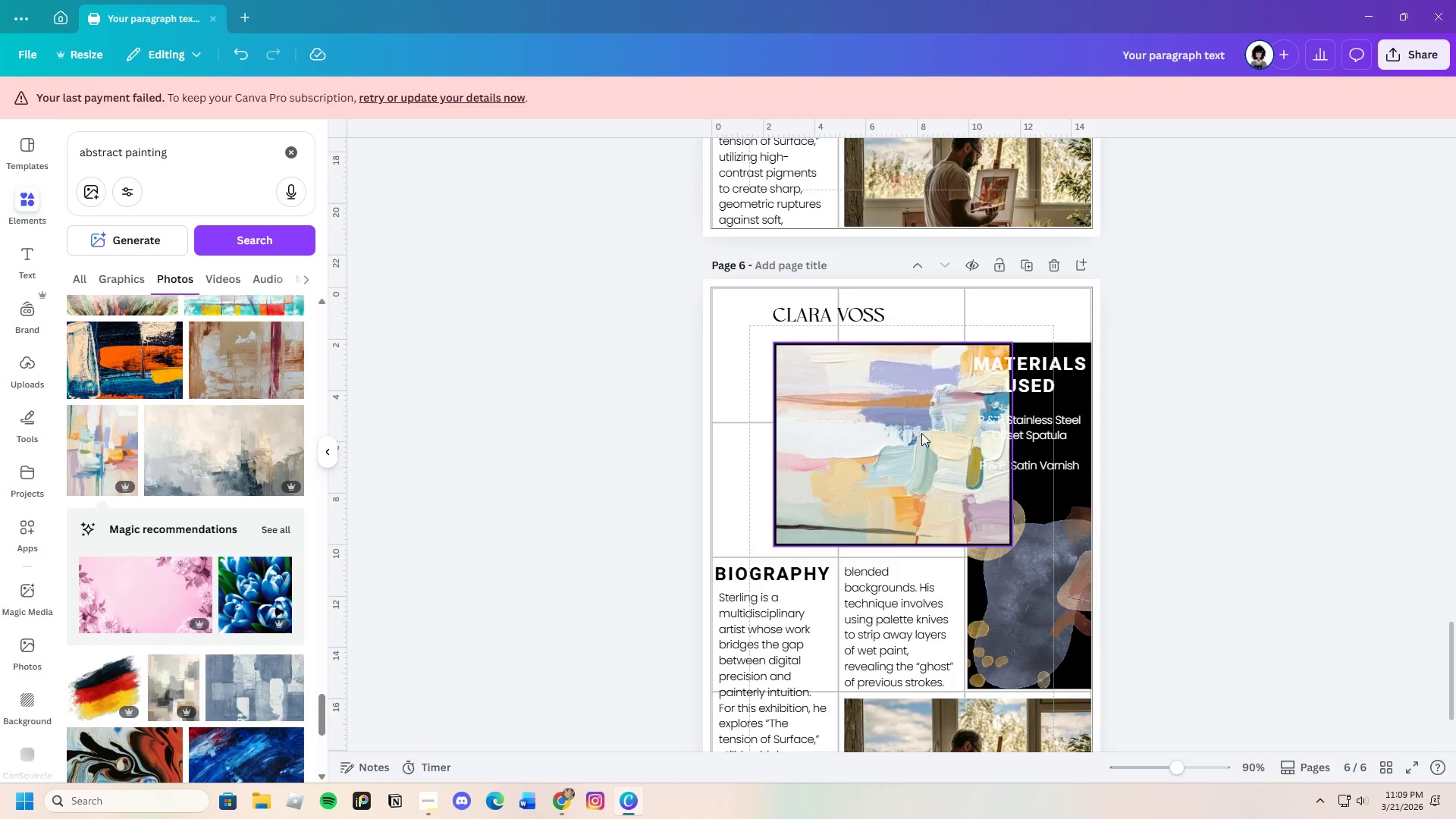 
left_click_drag(start_coordinate=[921, 433], to_coordinate=[868, 434])
 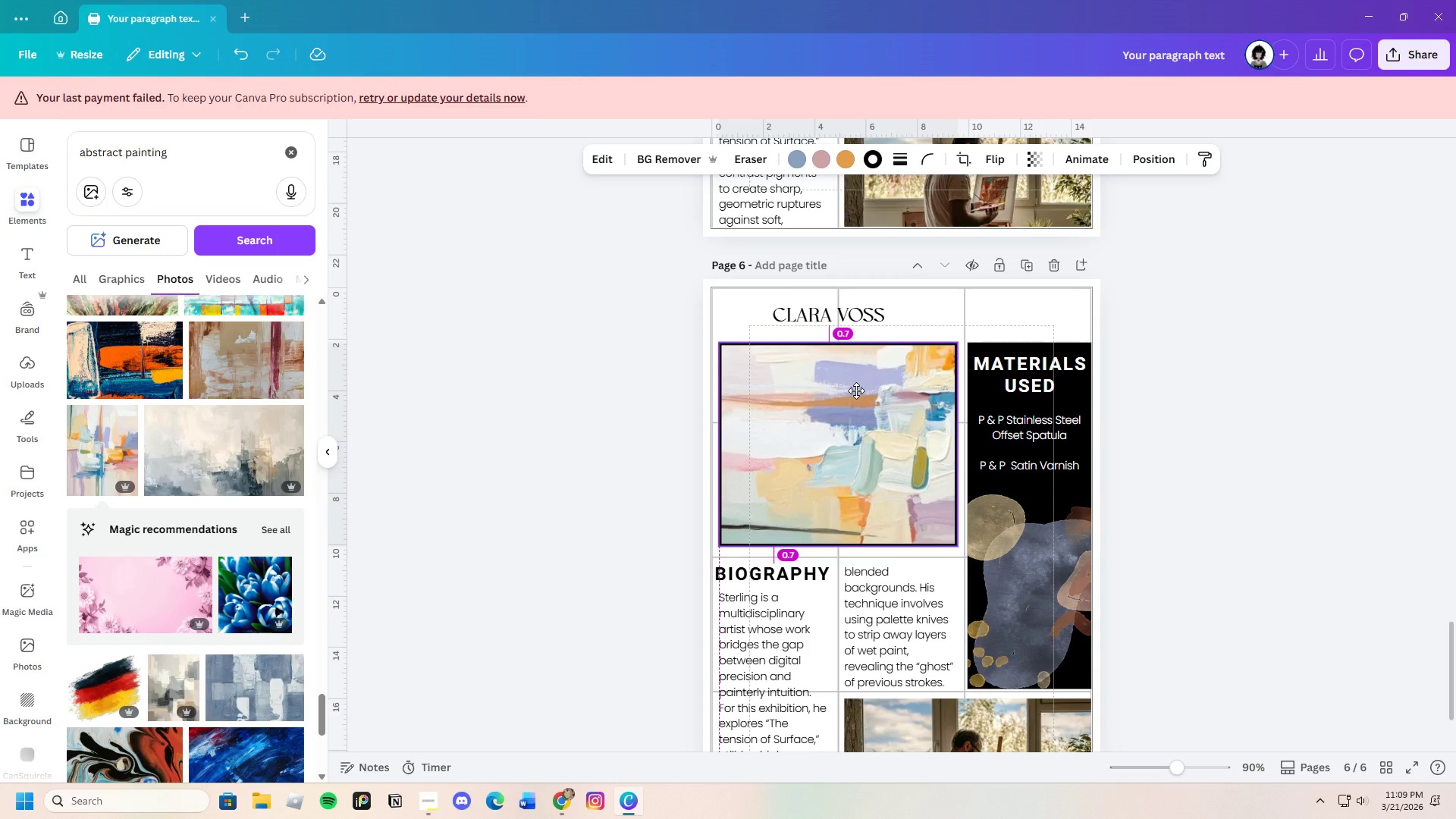 
wait(7.56)
 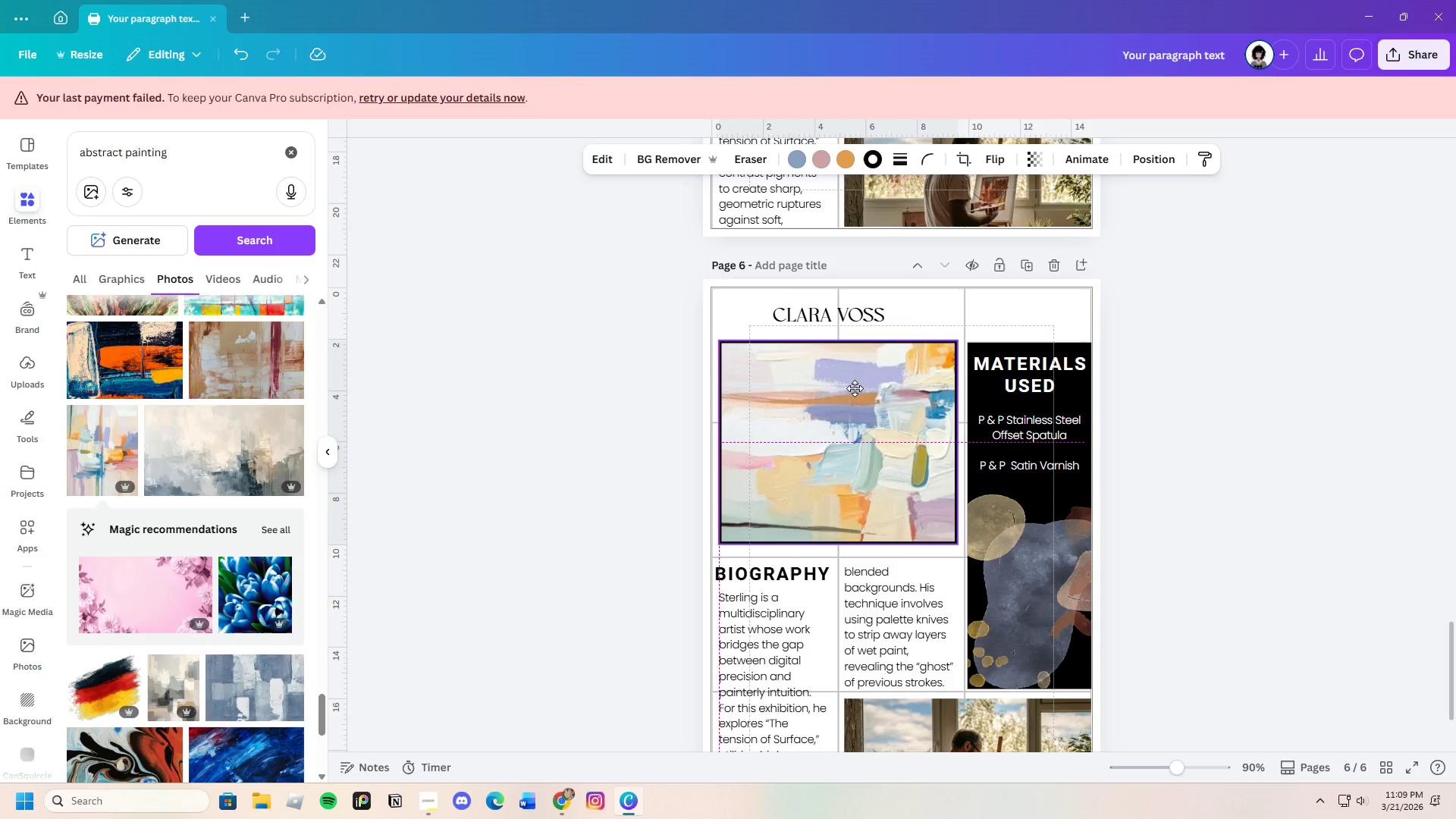 
left_click([1254, 442])
 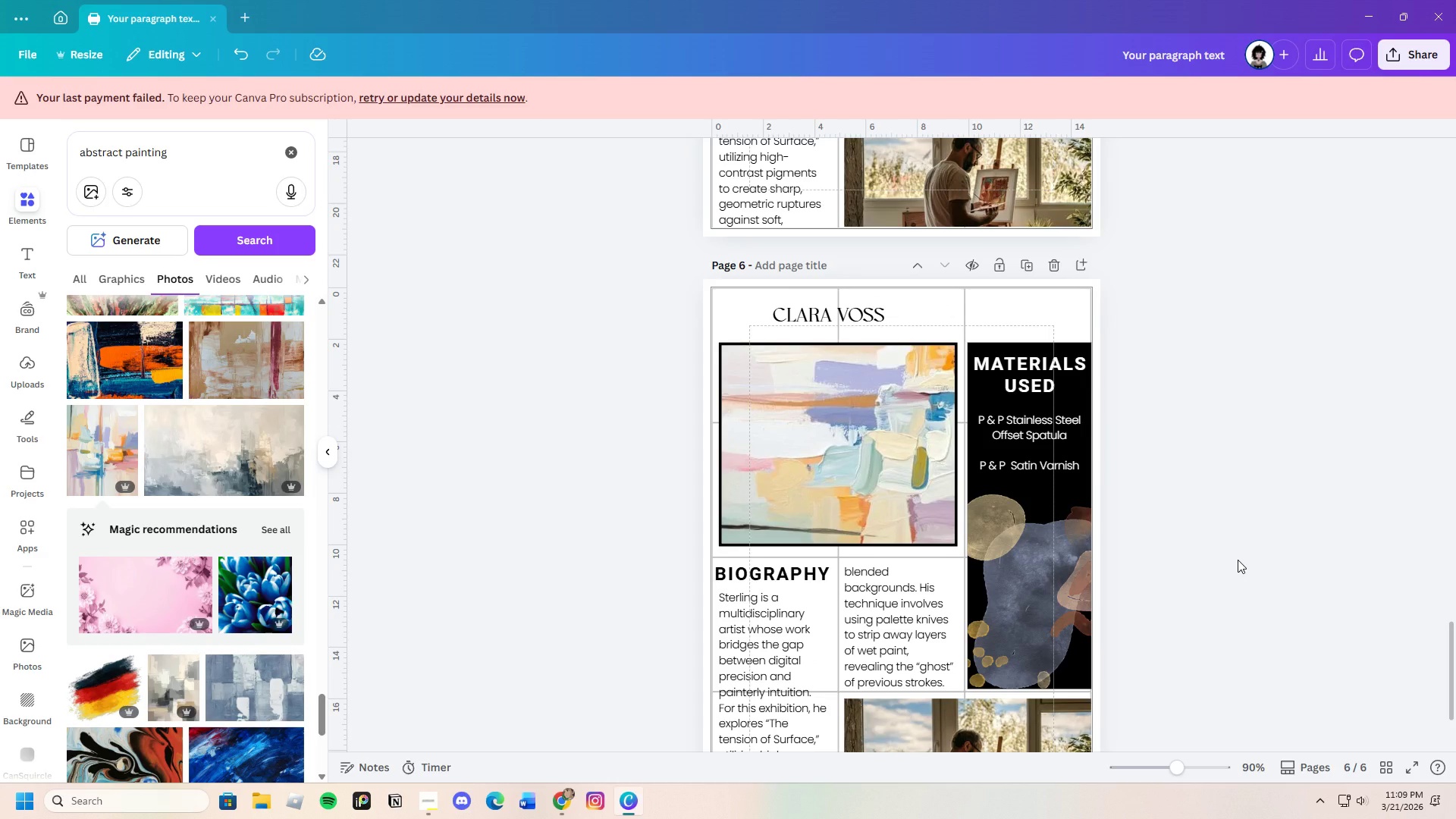 
scroll: coordinate [1237, 560], scroll_direction: down, amount: 2.0
 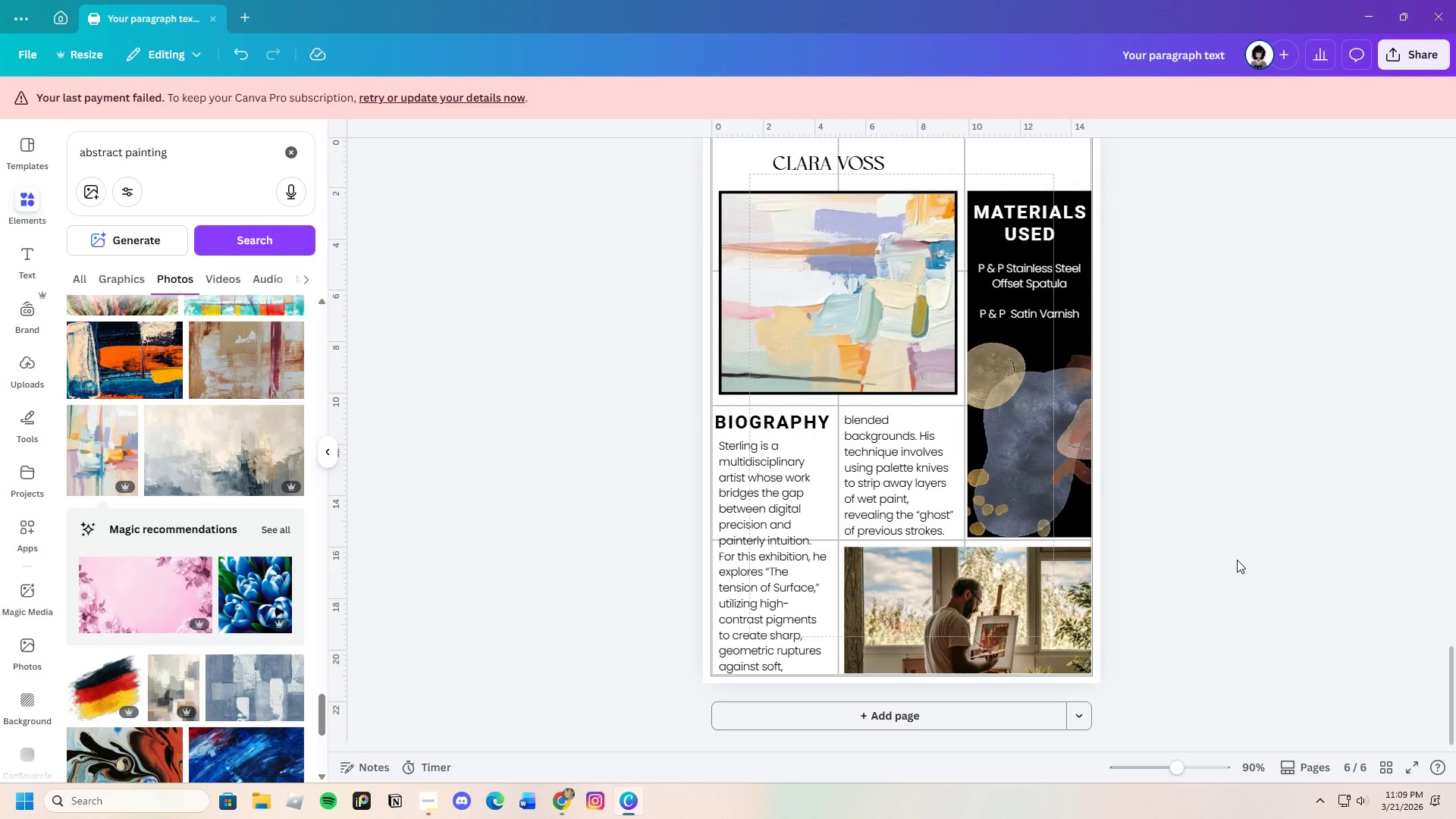 
scroll: coordinate [1237, 560], scroll_direction: up, amount: 2.0
 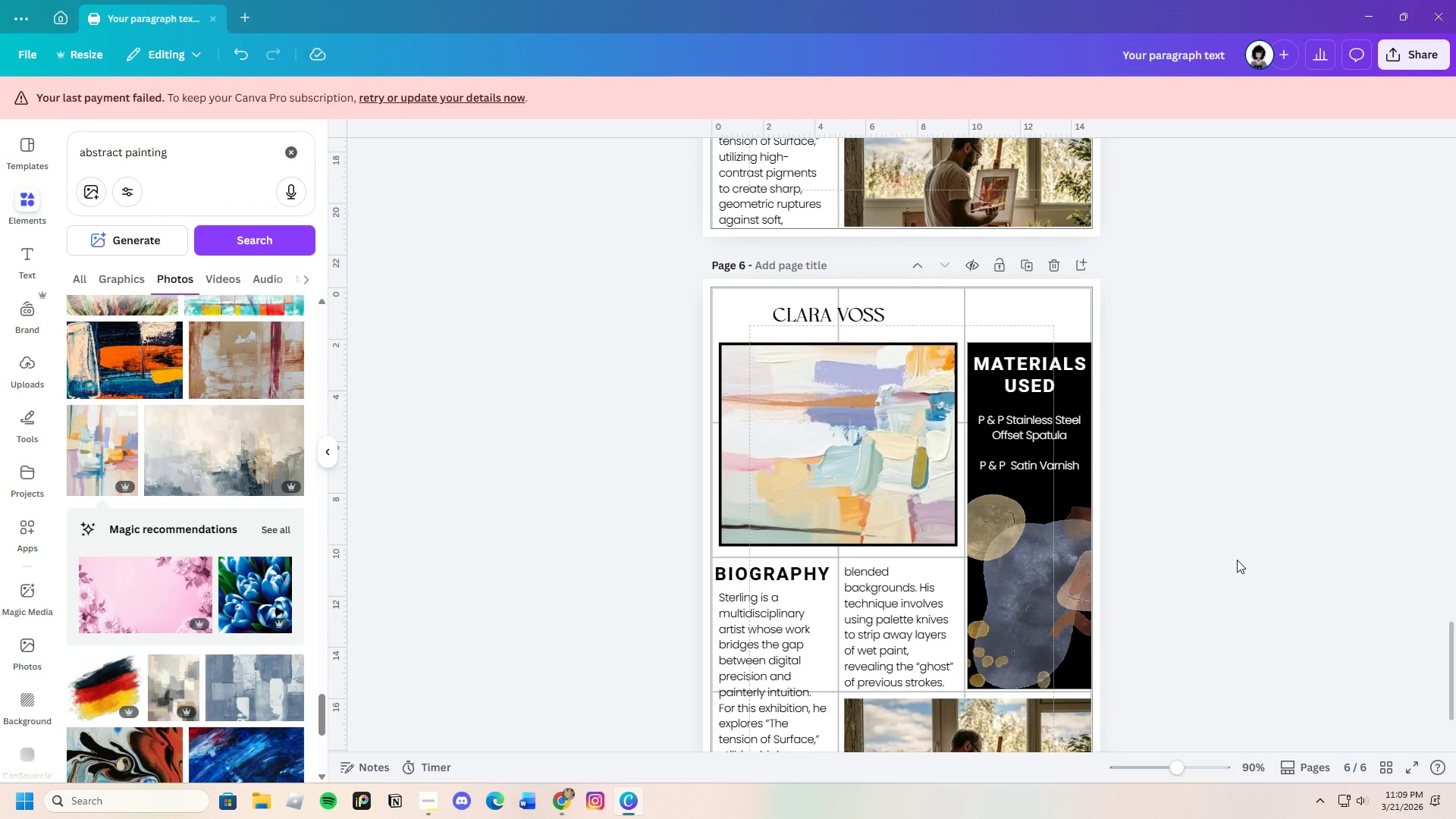 
scroll: coordinate [1234, 560], scroll_direction: down, amount: 2.0
 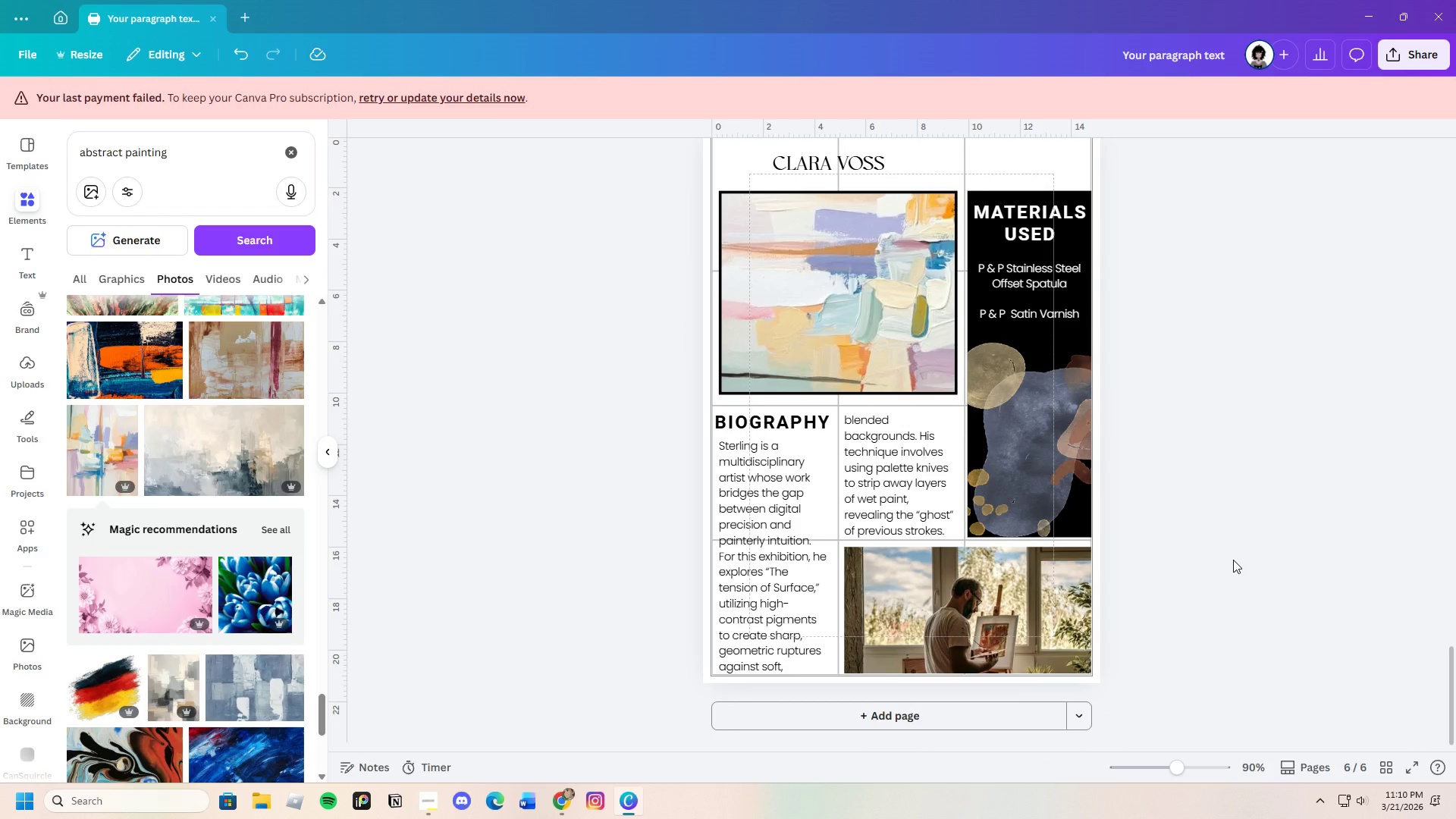 
scroll: coordinate [1233, 560], scroll_direction: up, amount: 1.0
 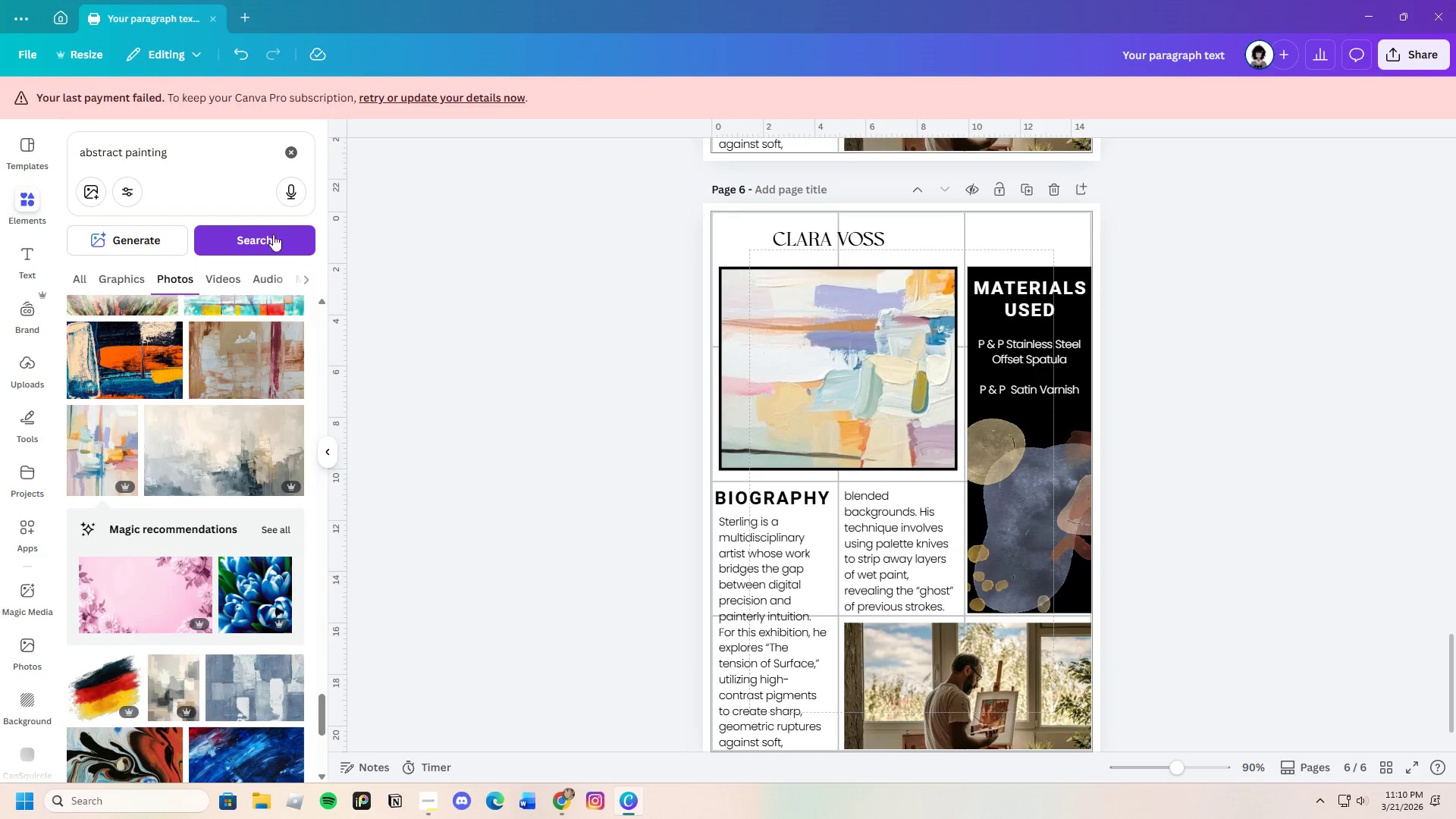 
left_click_drag(start_coordinate=[199, 150], to_coordinate=[127, 160])
 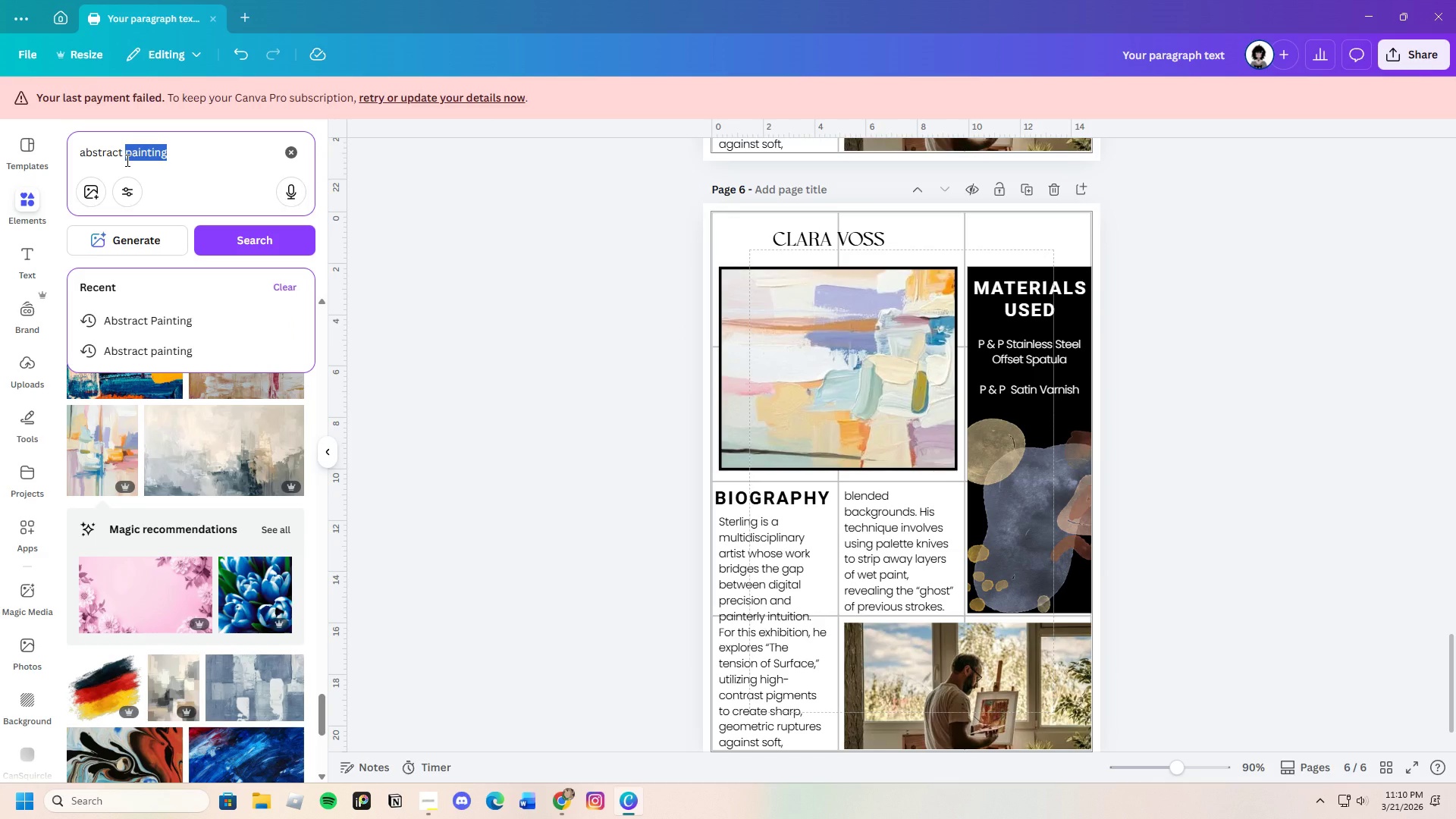 
key(Backspace)
type(art)
 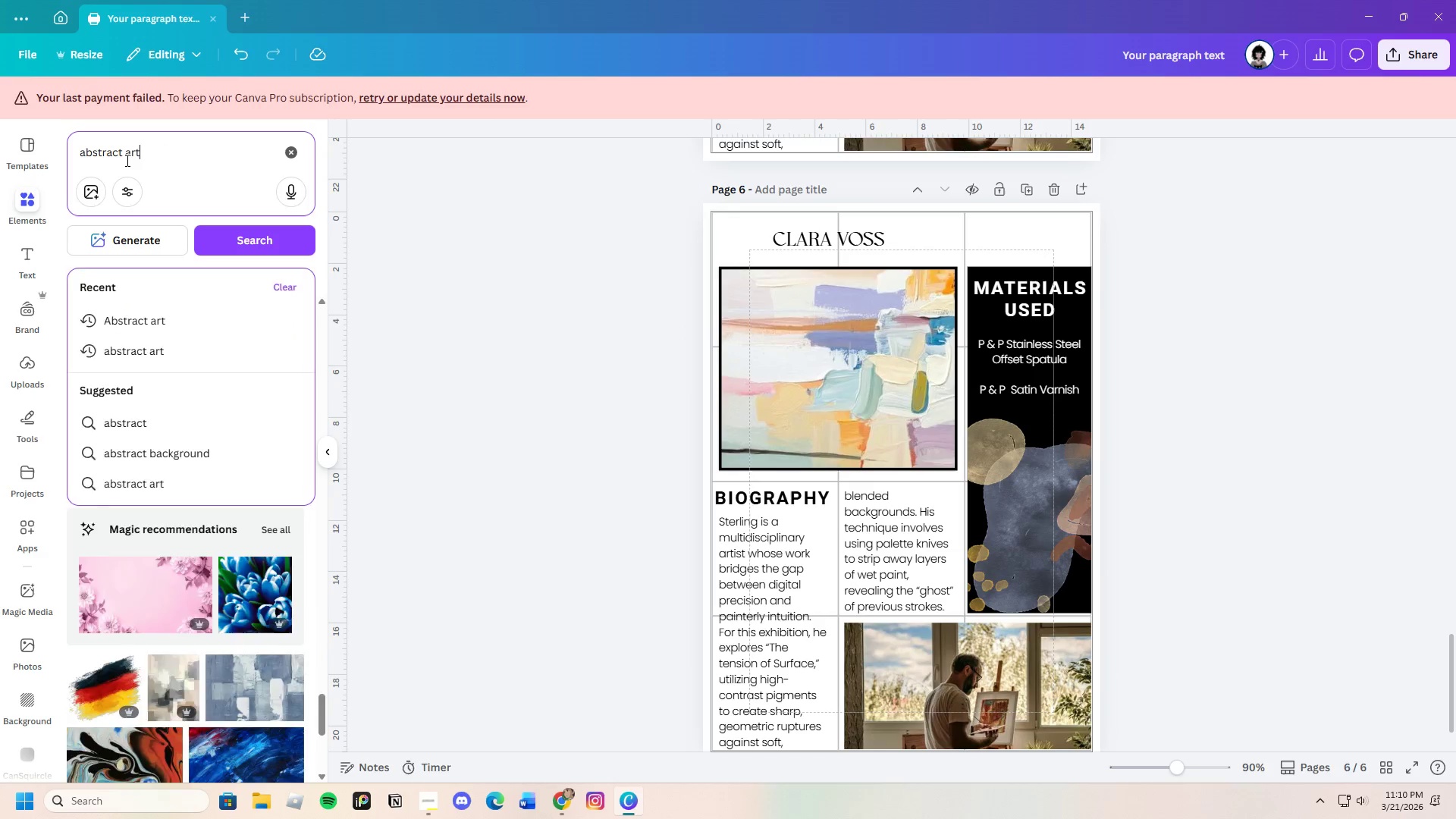 
key(Enter)
 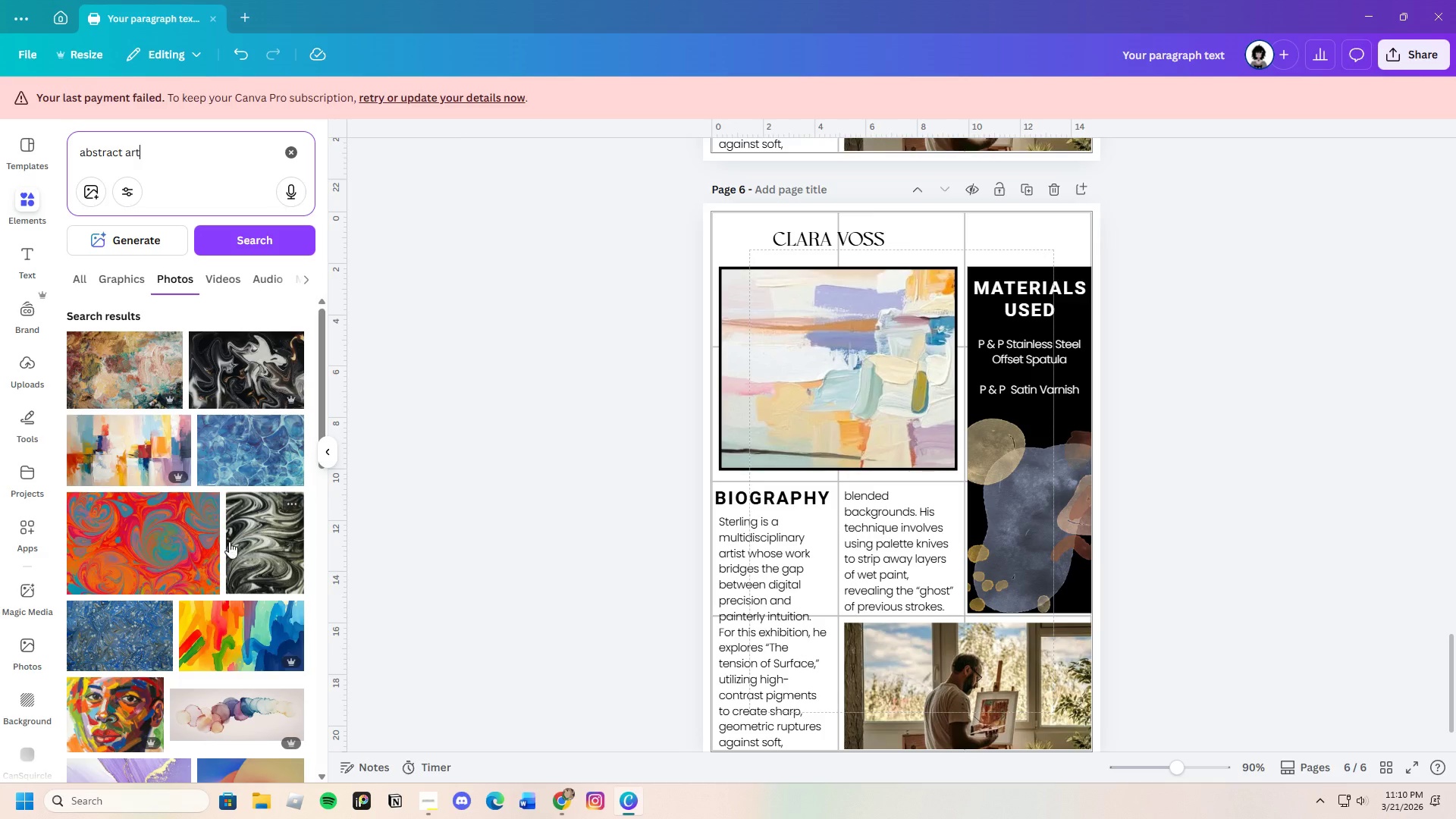 
scroll: coordinate [254, 636], scroll_direction: down, amount: 18.0
 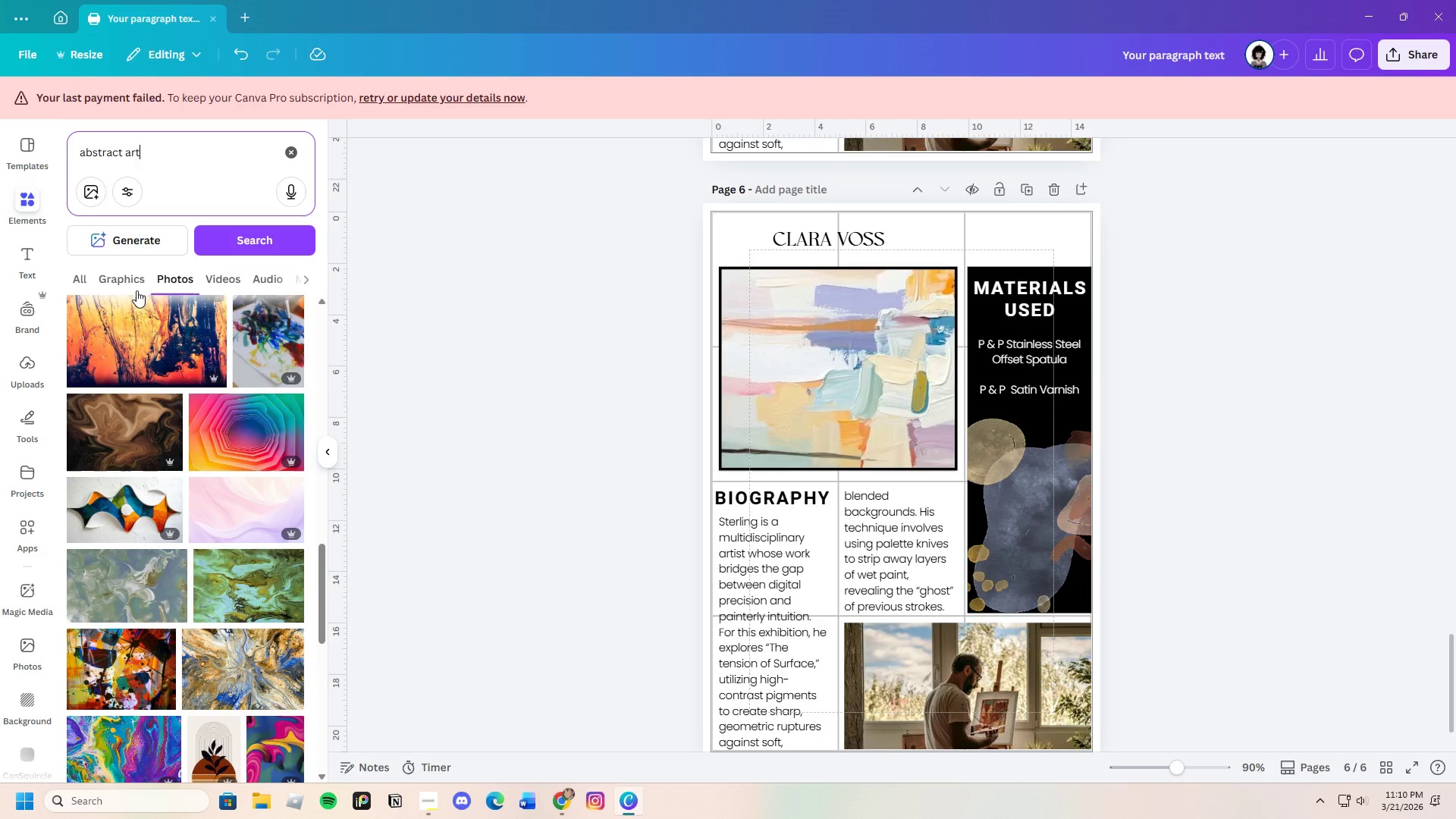 
left_click([134, 279])
 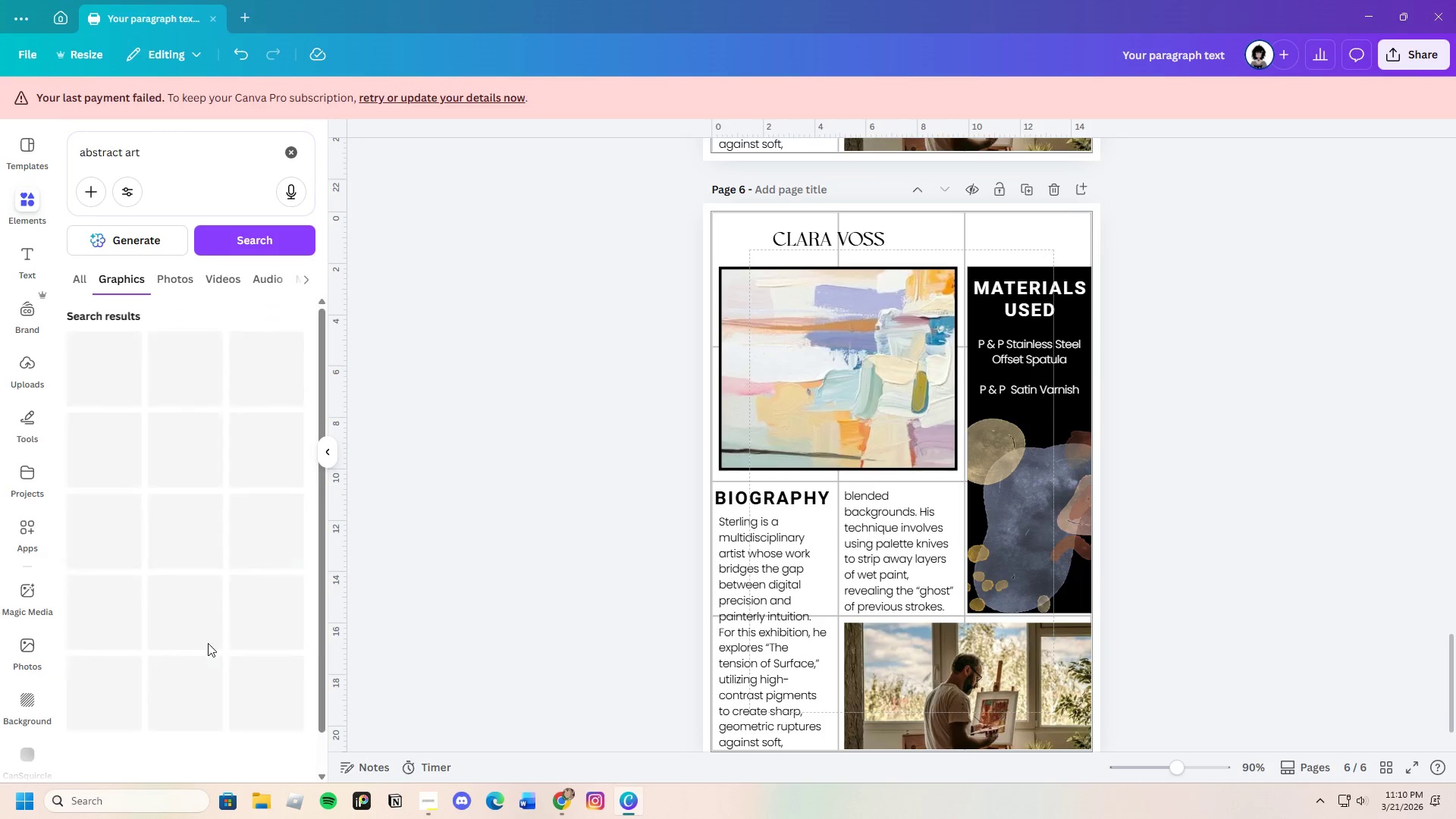 
scroll: coordinate [215, 648], scroll_direction: down, amount: 19.0
 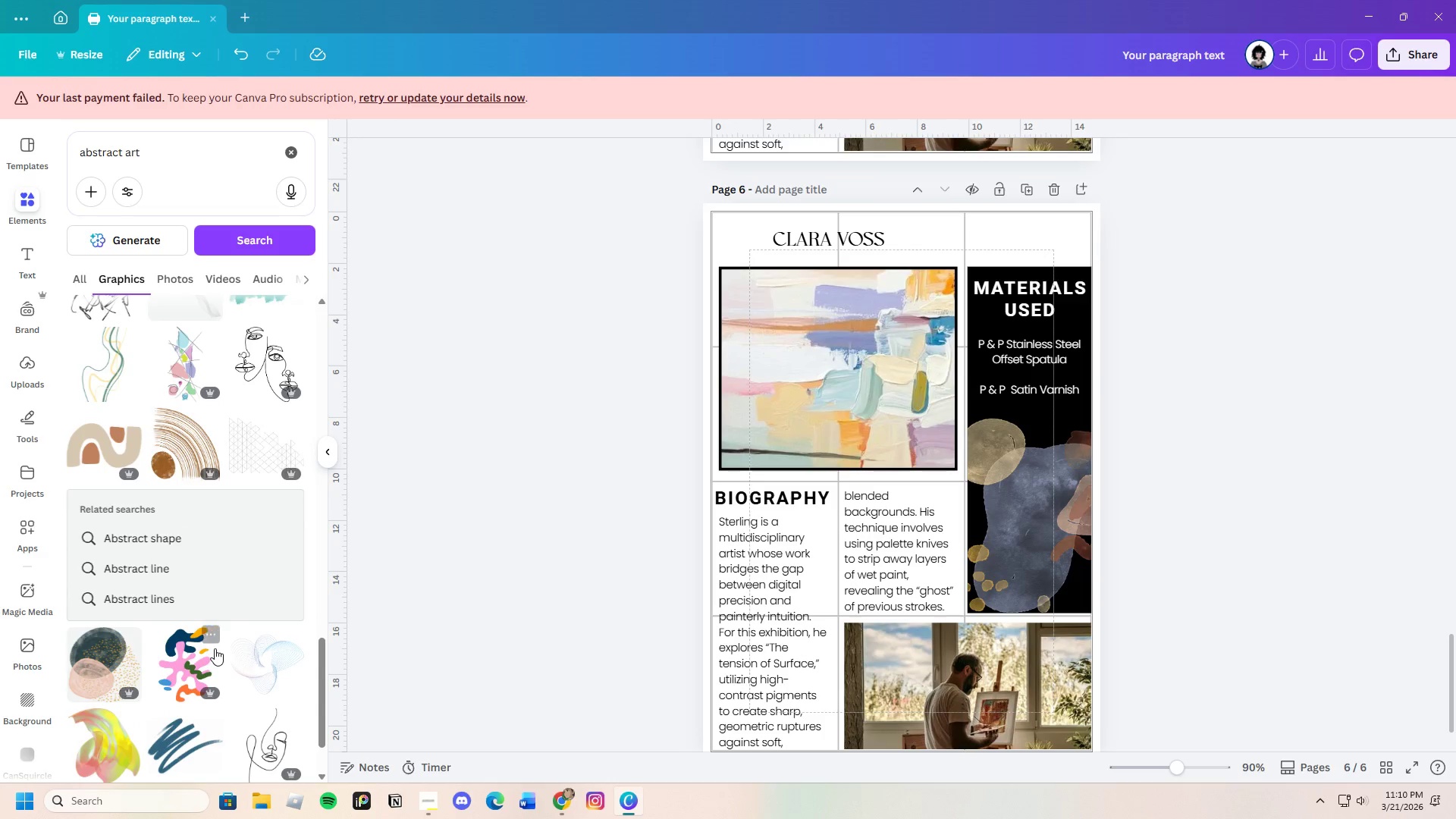 
scroll: coordinate [211, 653], scroll_direction: down, amount: 18.0
 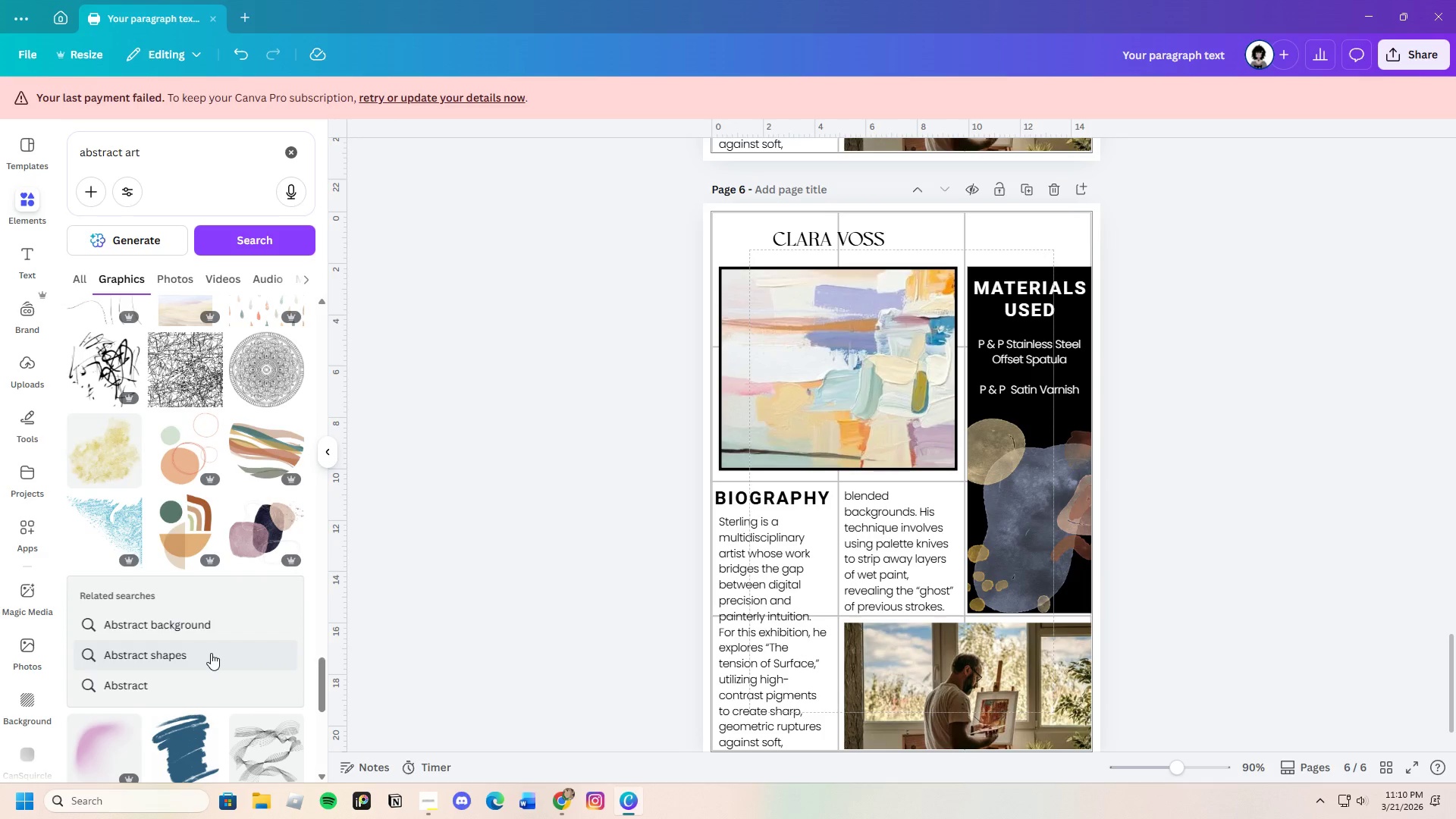 
scroll: coordinate [202, 673], scroll_direction: down, amount: 14.0
 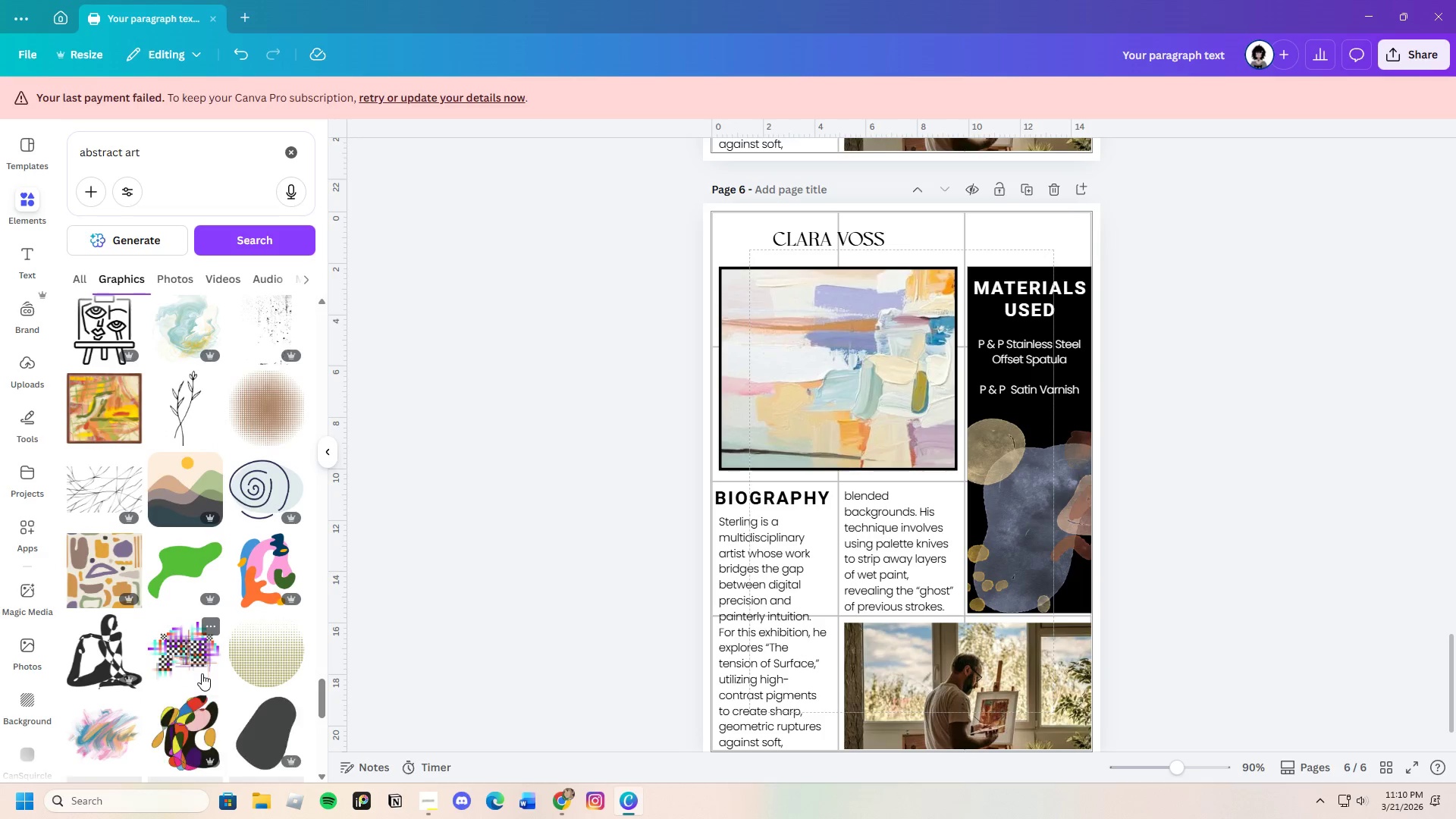 
left_click([165, 412])
 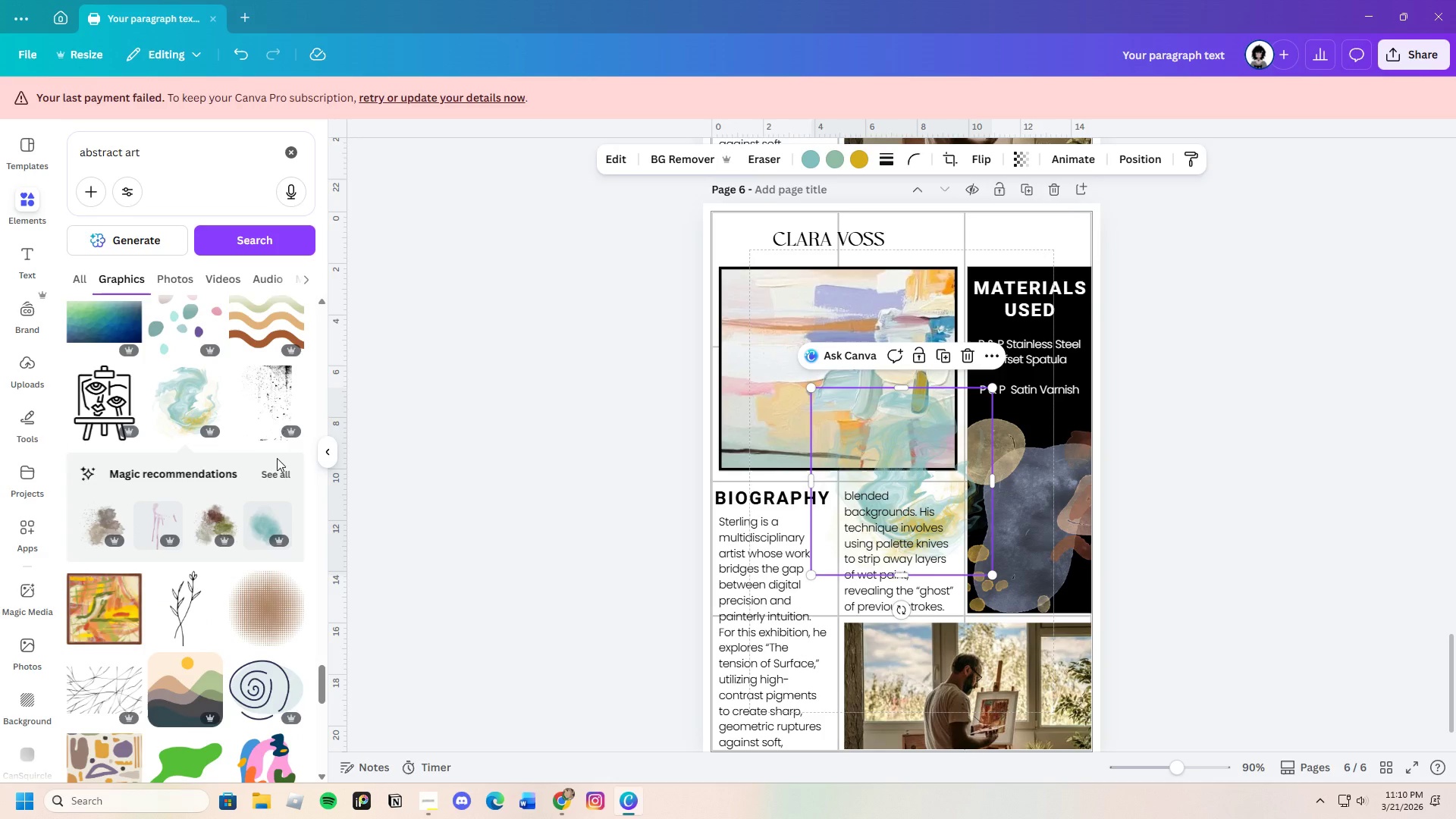 
scroll: coordinate [202, 673], scroll_direction: up, amount: 1.0
 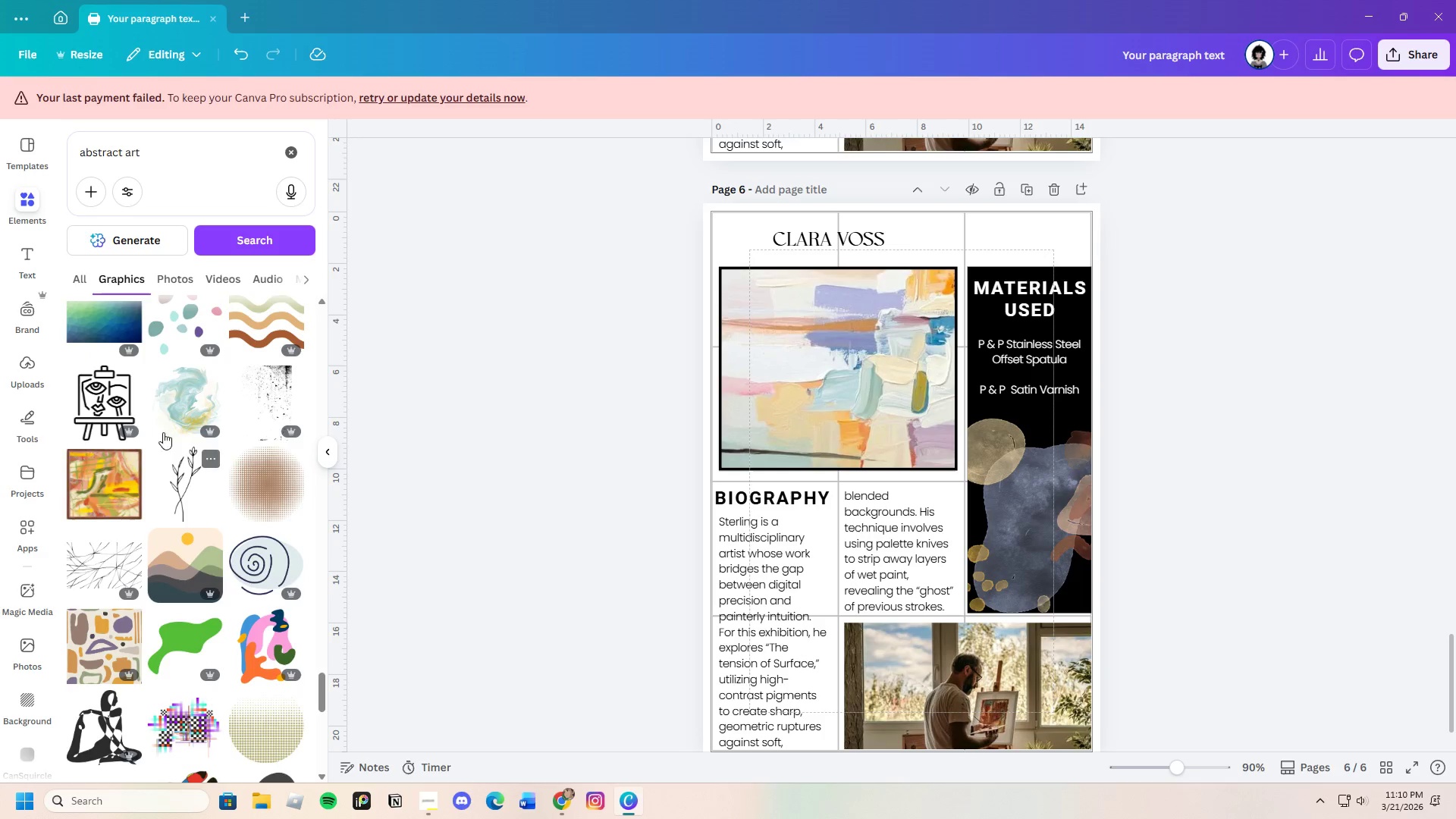 
left_click([278, 469])
 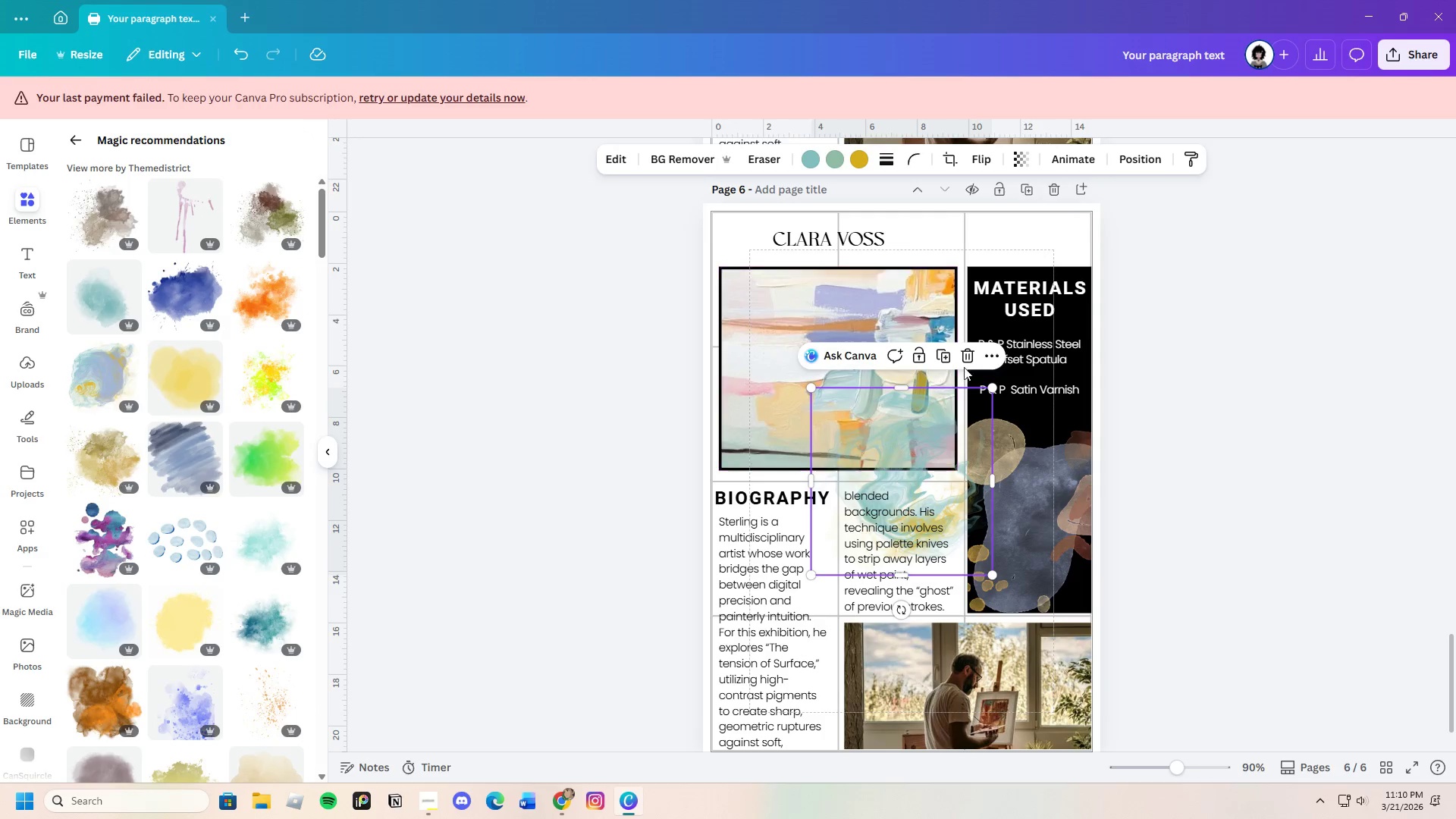 
left_click([967, 358])
 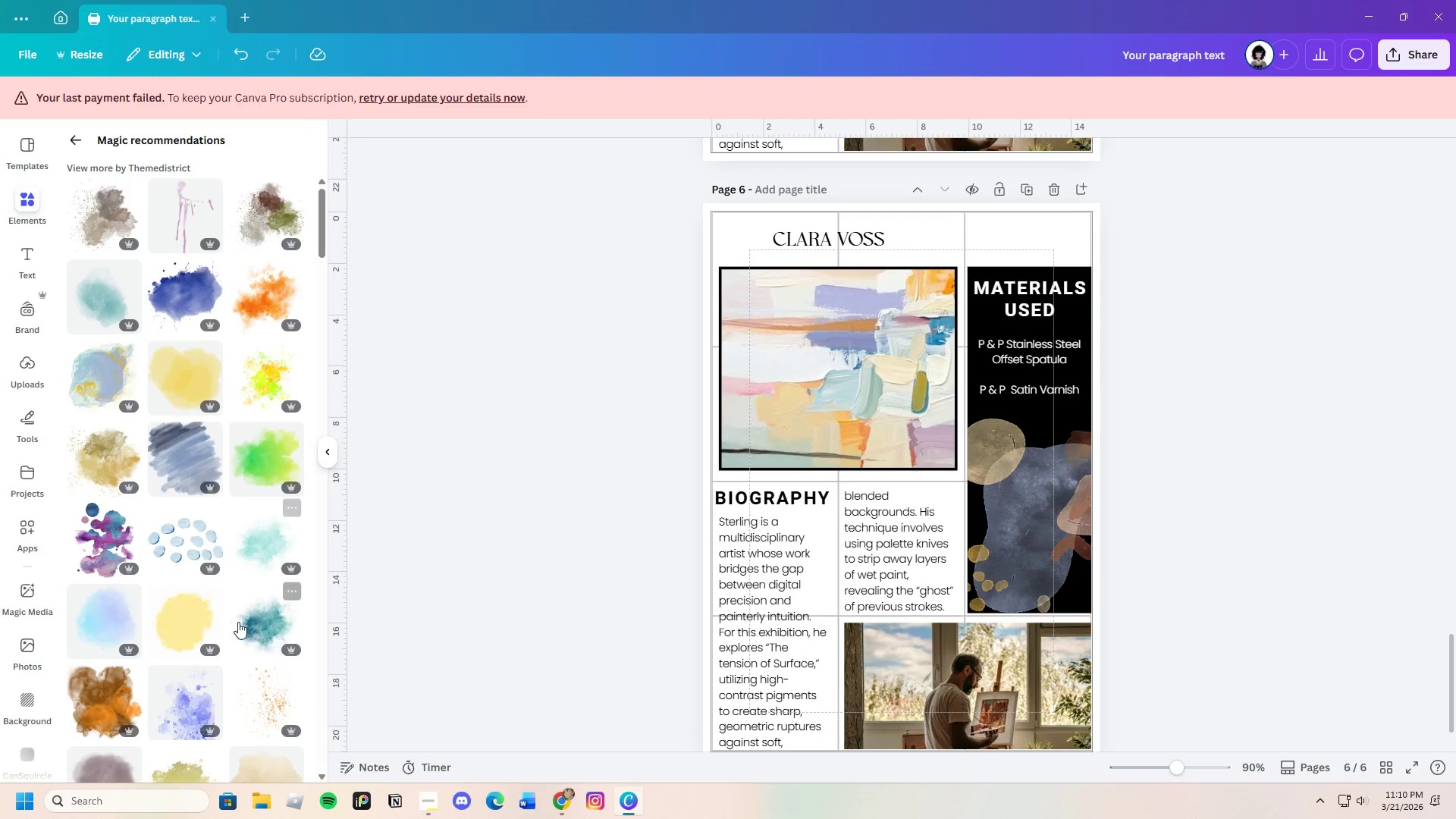 
scroll: coordinate [239, 651], scroll_direction: down, amount: 17.0
 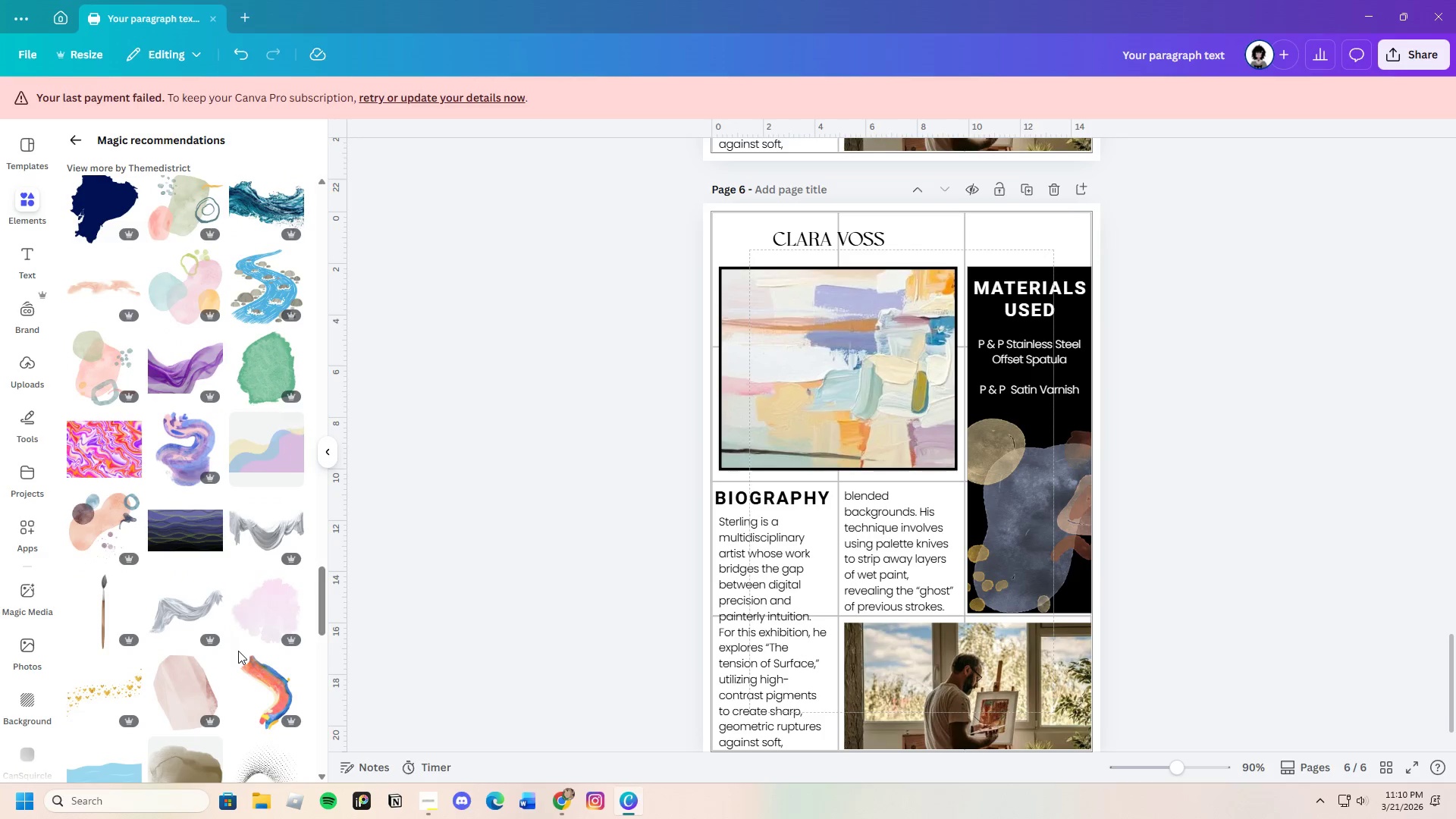 
scroll: coordinate [234, 653], scroll_direction: down, amount: 13.0
 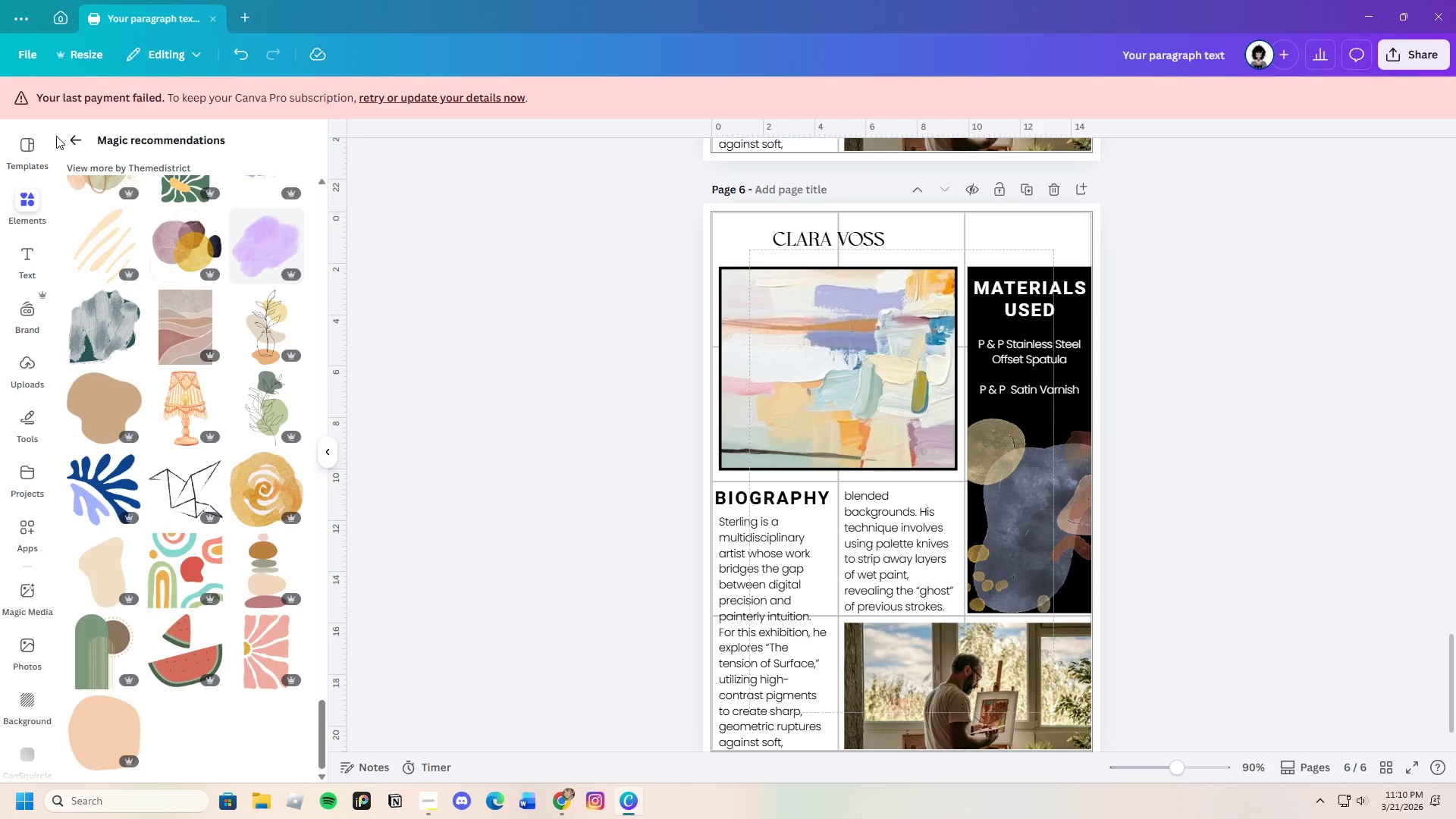 
double_click([69, 136])
 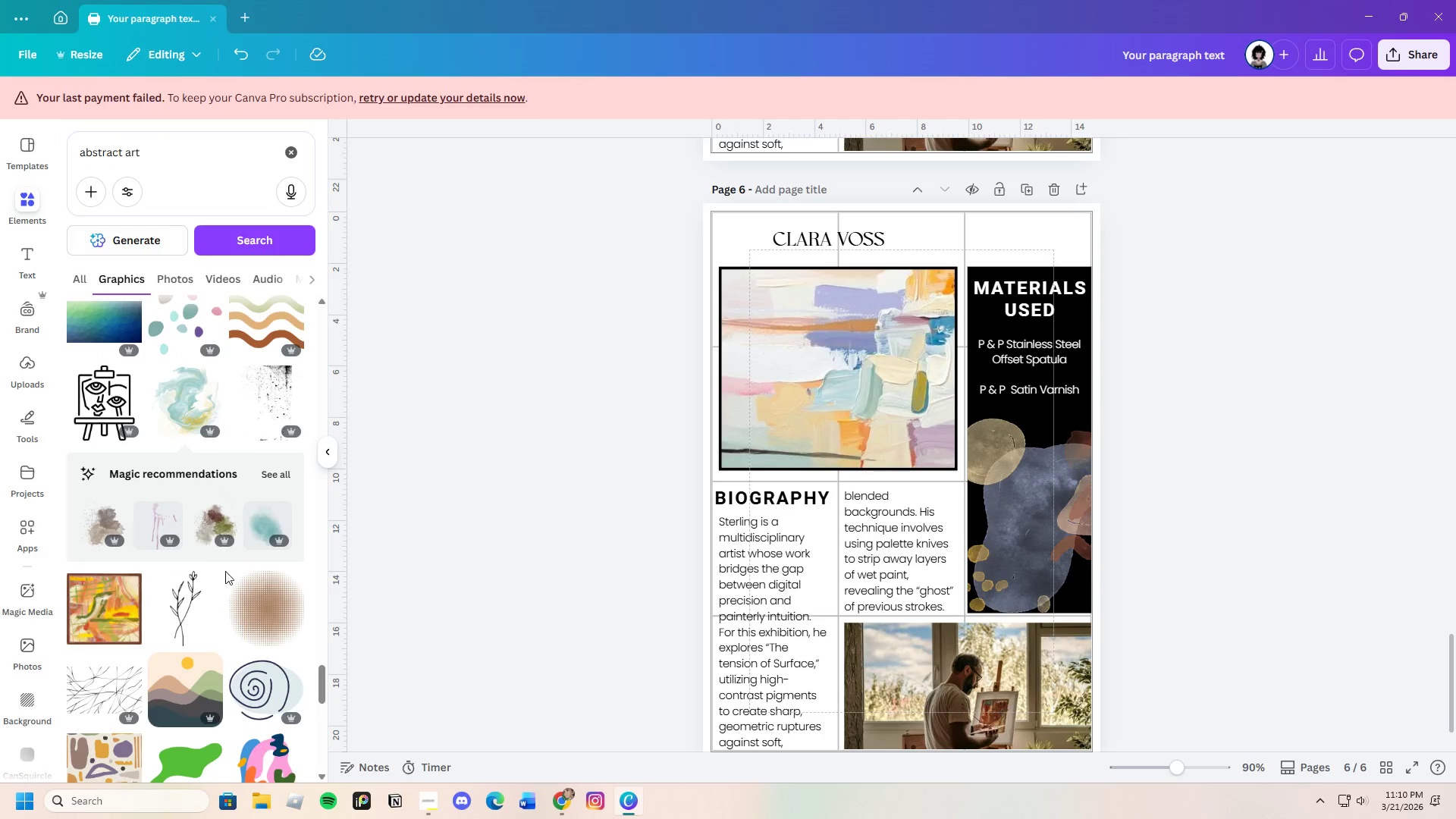 
scroll: coordinate [236, 648], scroll_direction: down, amount: 4.0
 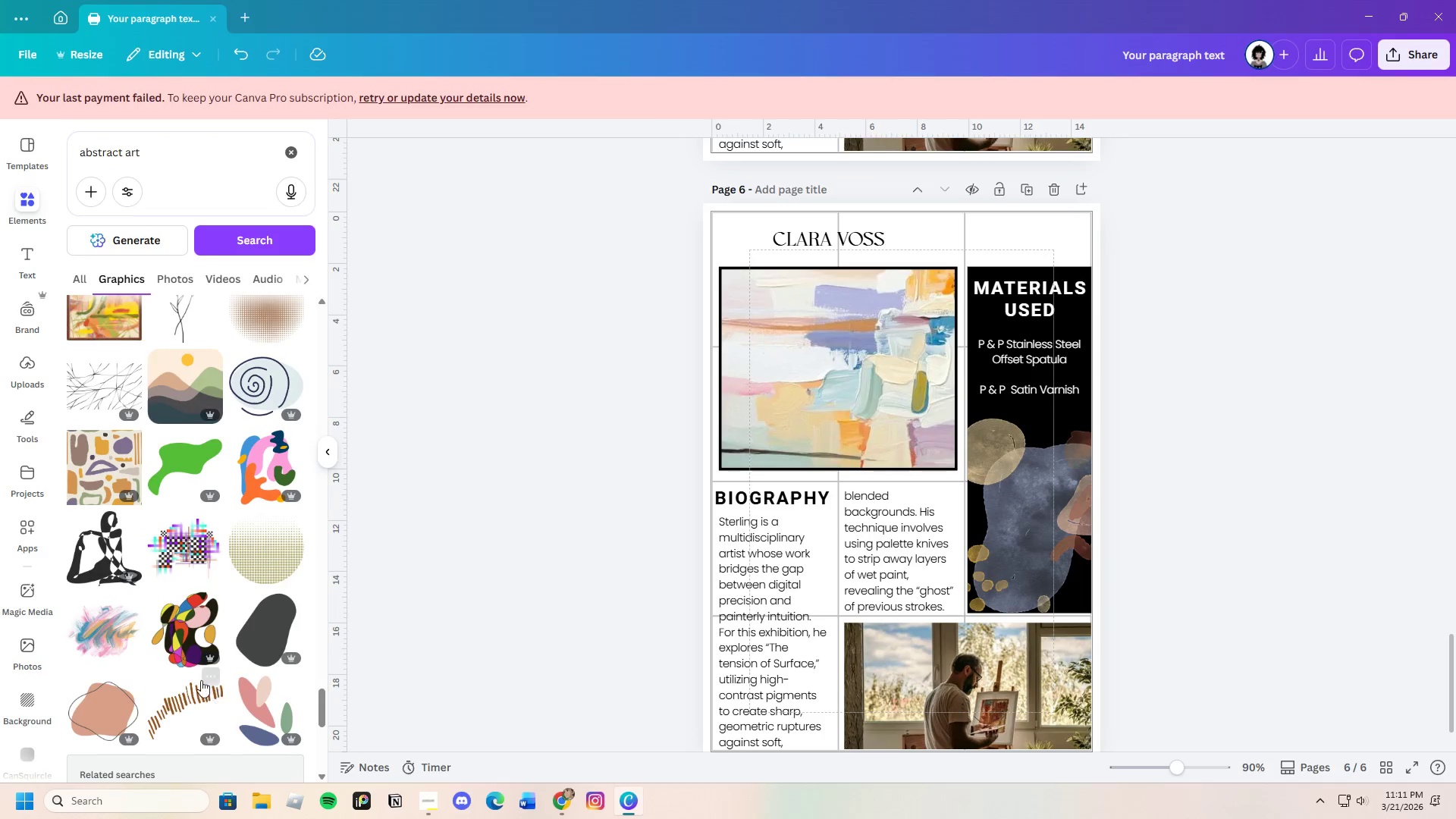 
left_click([128, 636])
 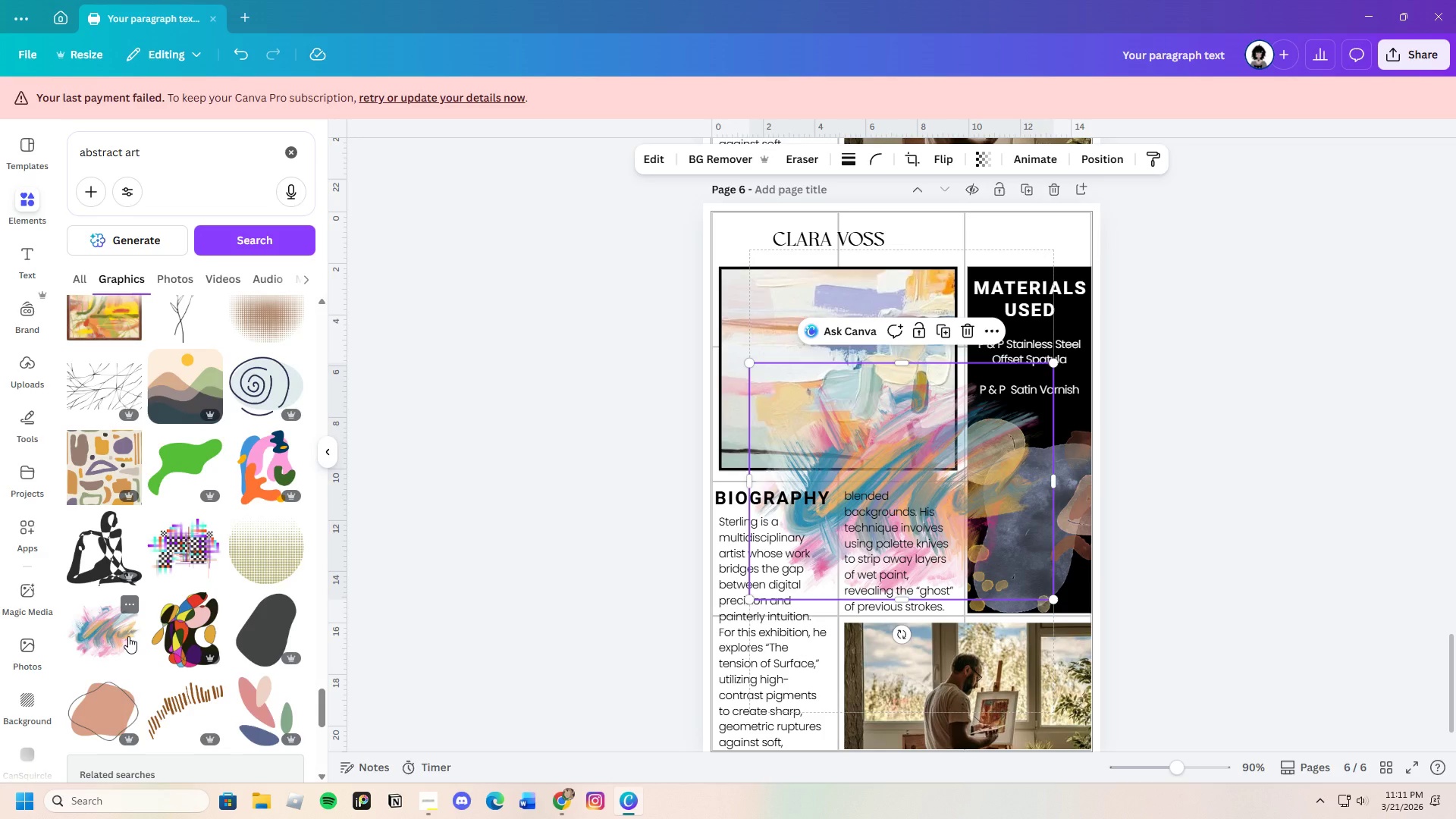 
mouse_move([143, 654])
 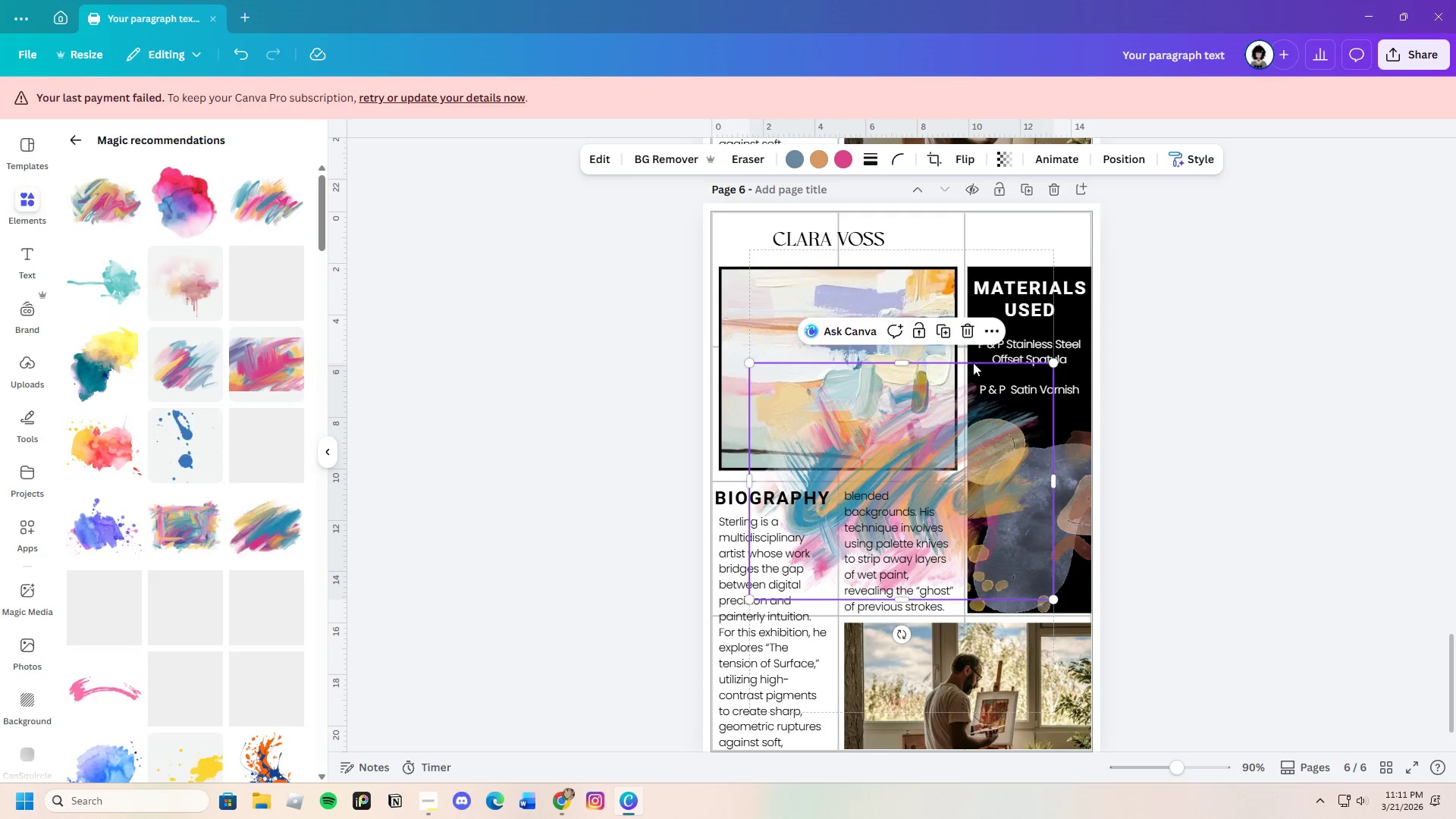 
left_click([969, 331])
 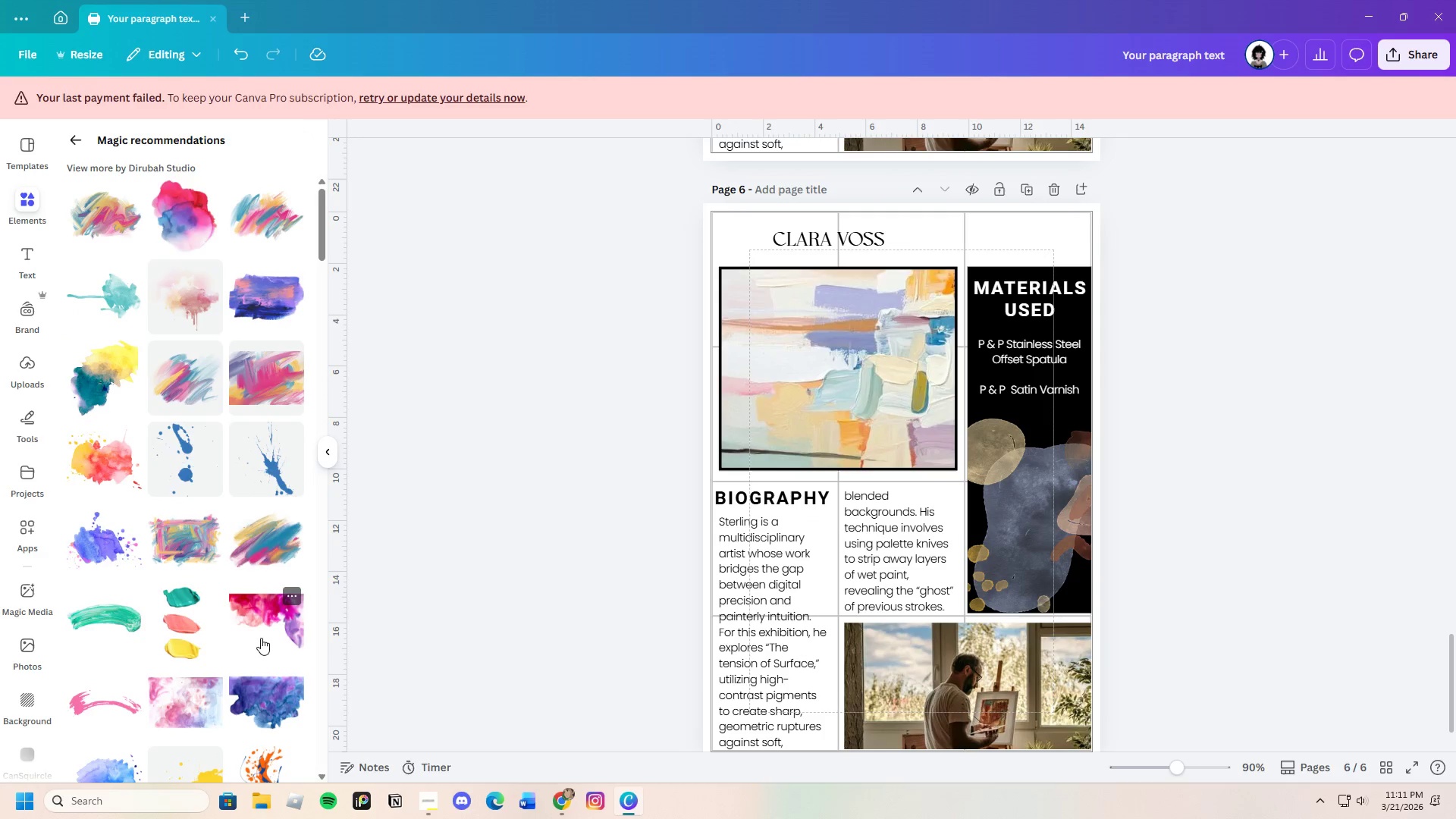 
scroll: coordinate [245, 617], scroll_direction: down, amount: 18.0
 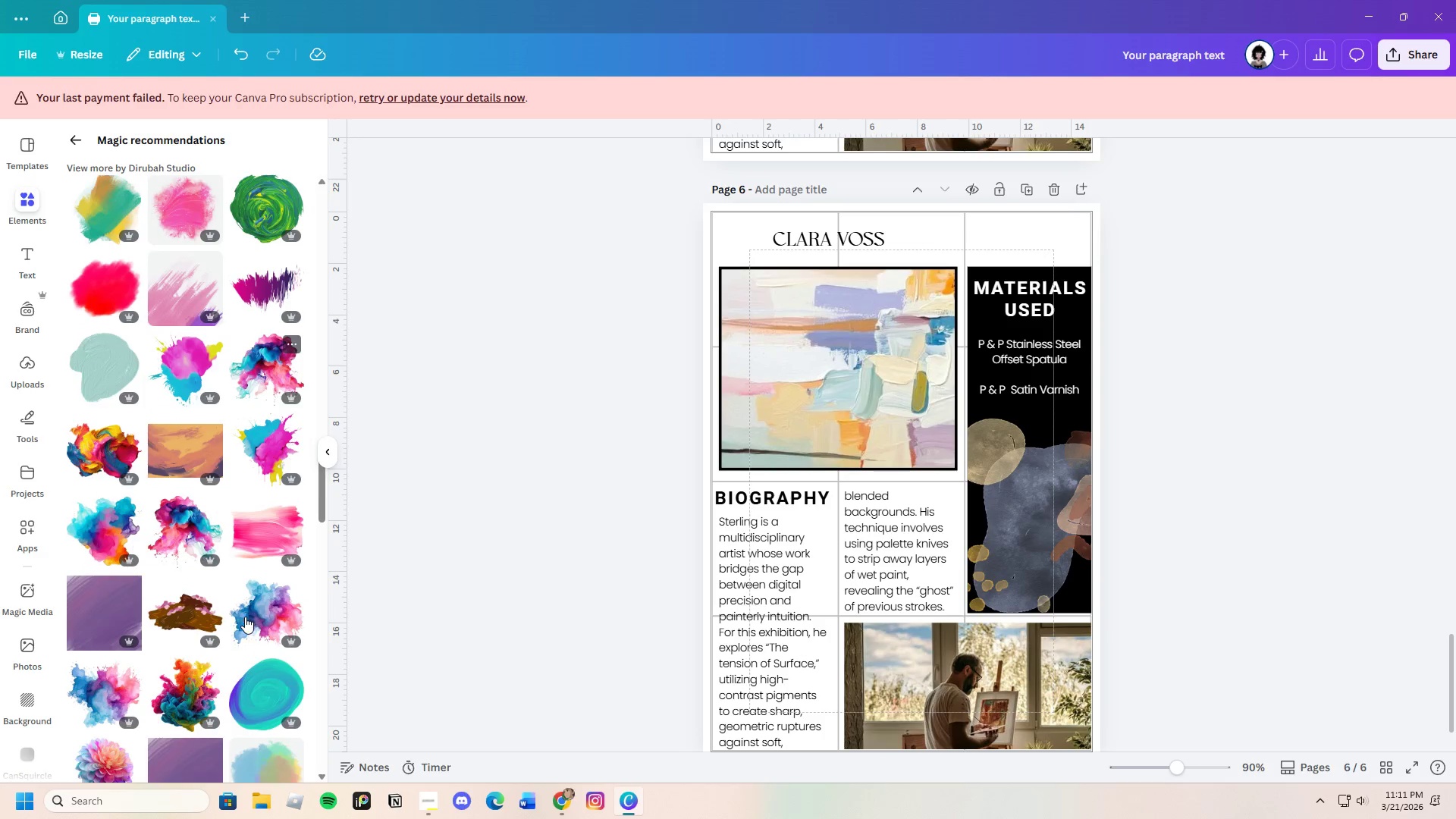 
scroll: coordinate [272, 672], scroll_direction: down, amount: 12.0
 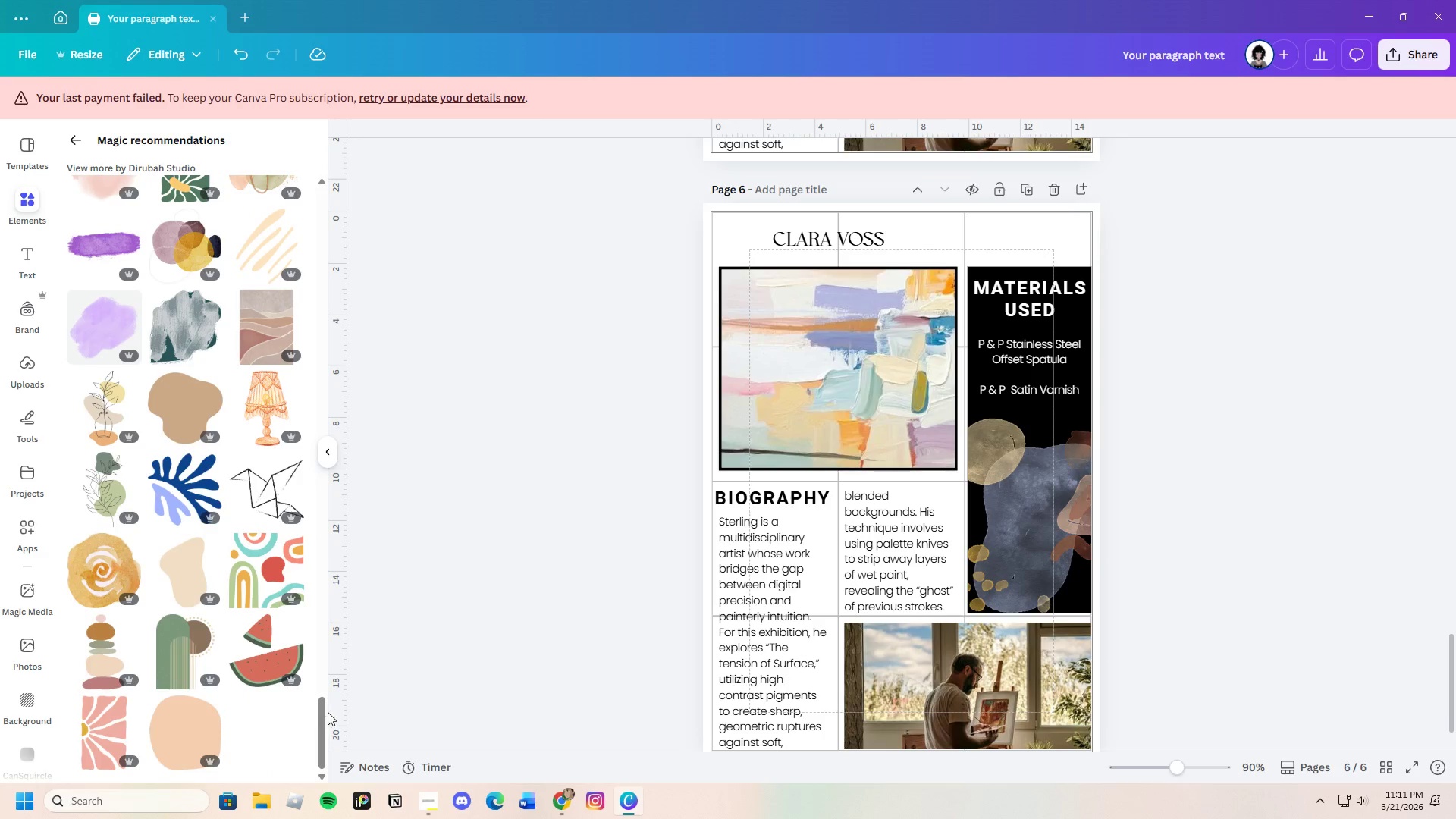 
left_click_drag(start_coordinate=[325, 714], to_coordinate=[410, 181])
 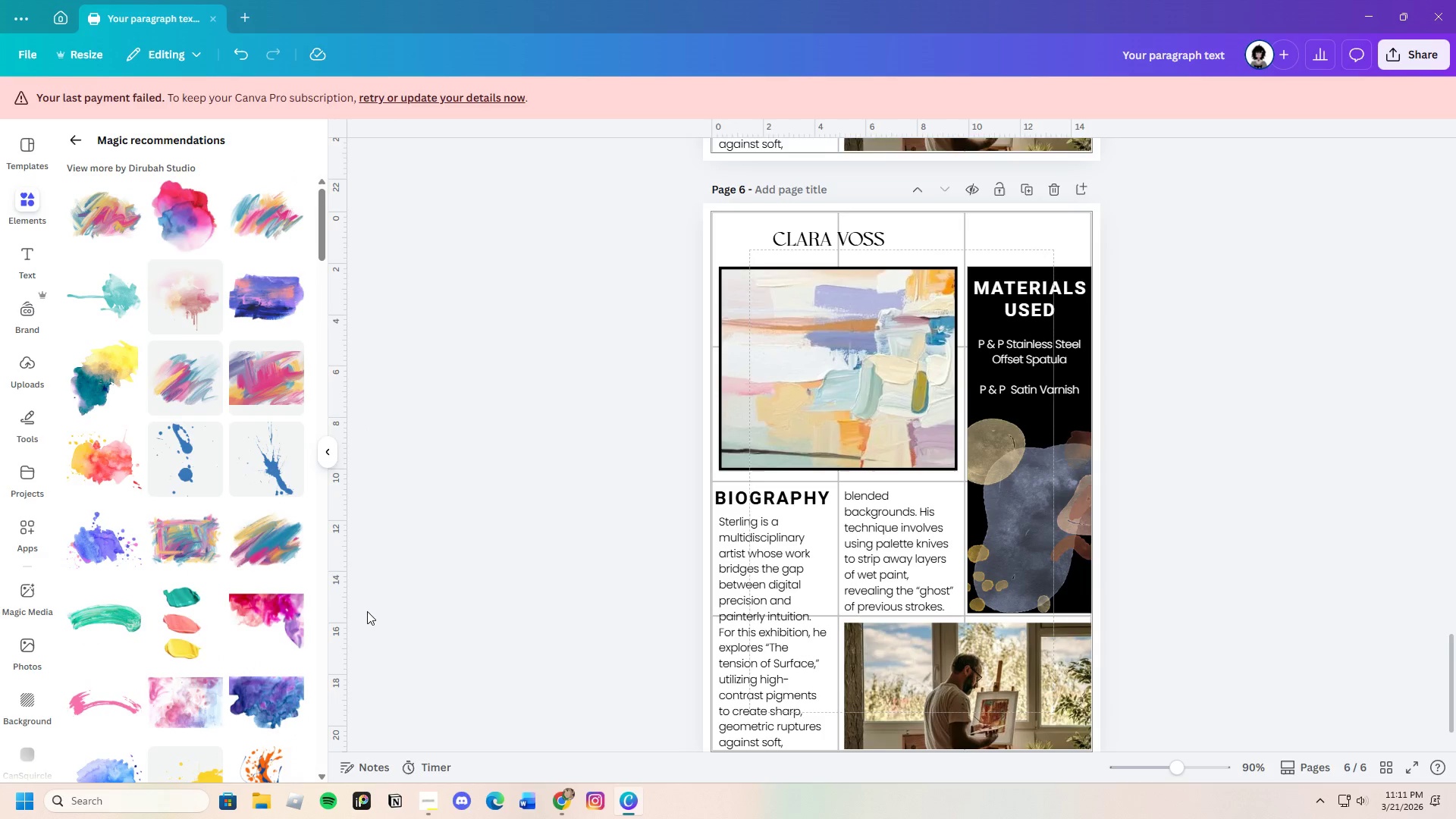 
scroll: coordinate [164, 611], scroll_direction: down, amount: 7.0
 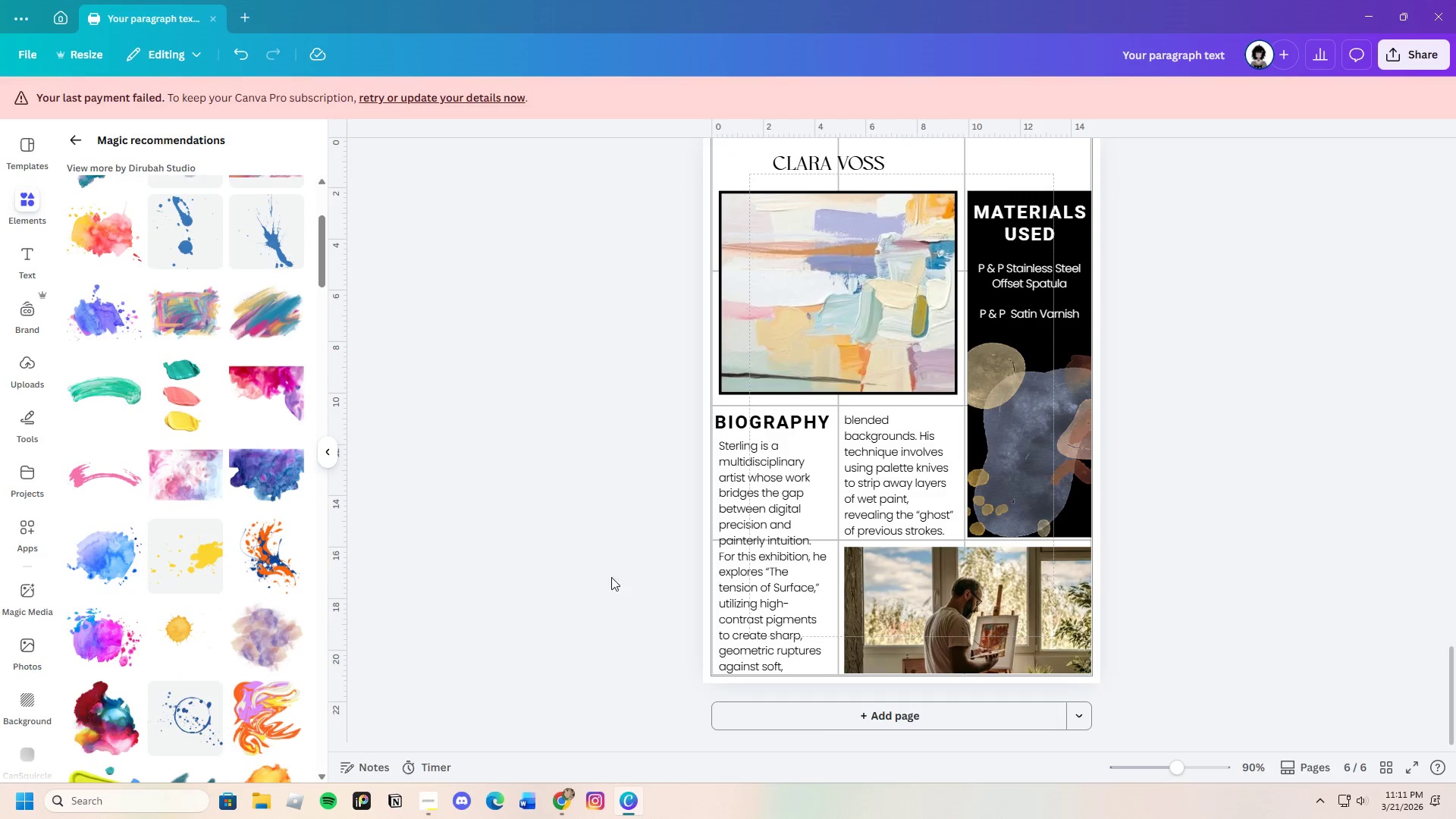 
scroll: coordinate [588, 570], scroll_direction: up, amount: 1.0
 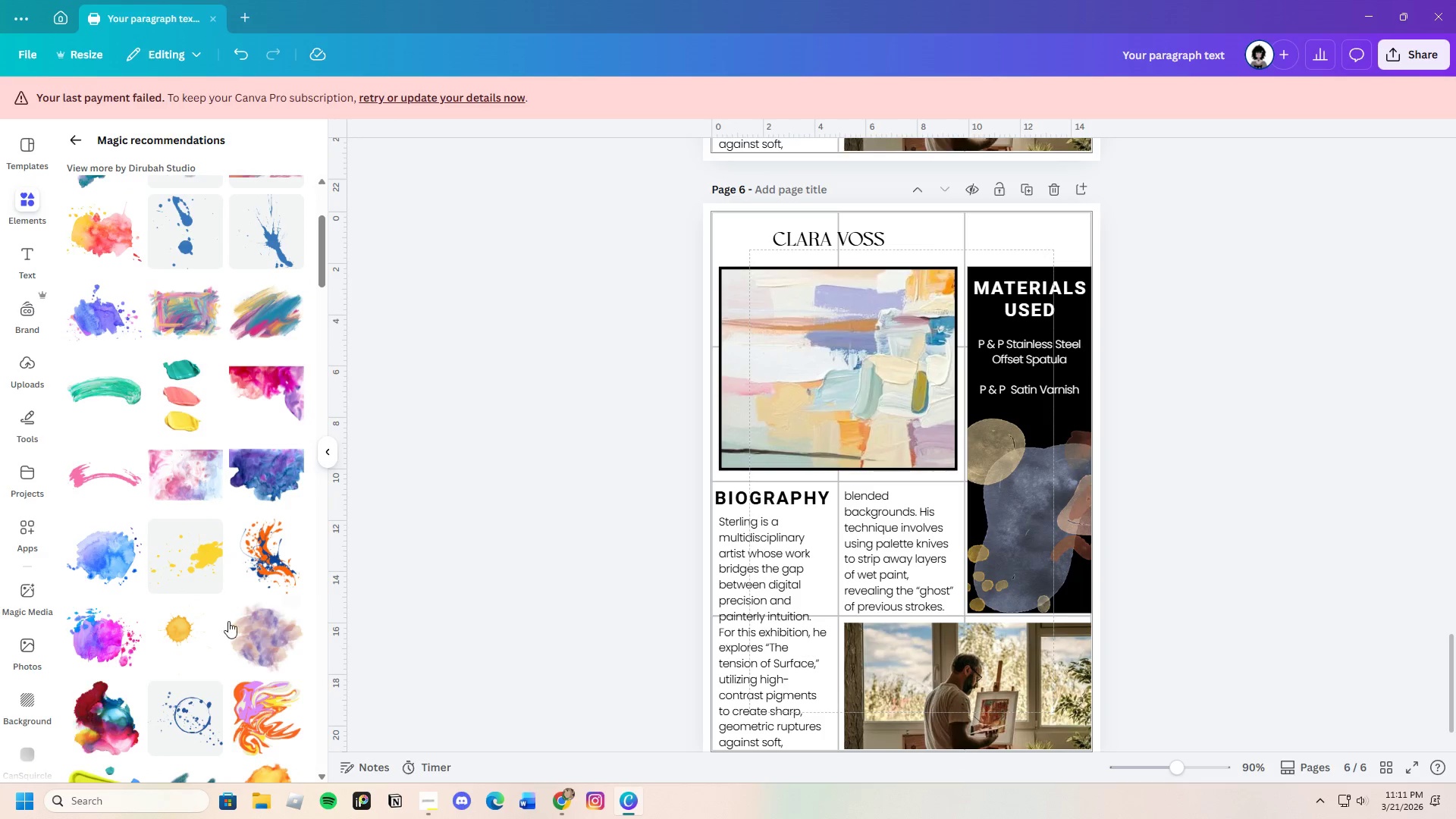 
scroll: coordinate [222, 602], scroll_direction: down, amount: 9.0
 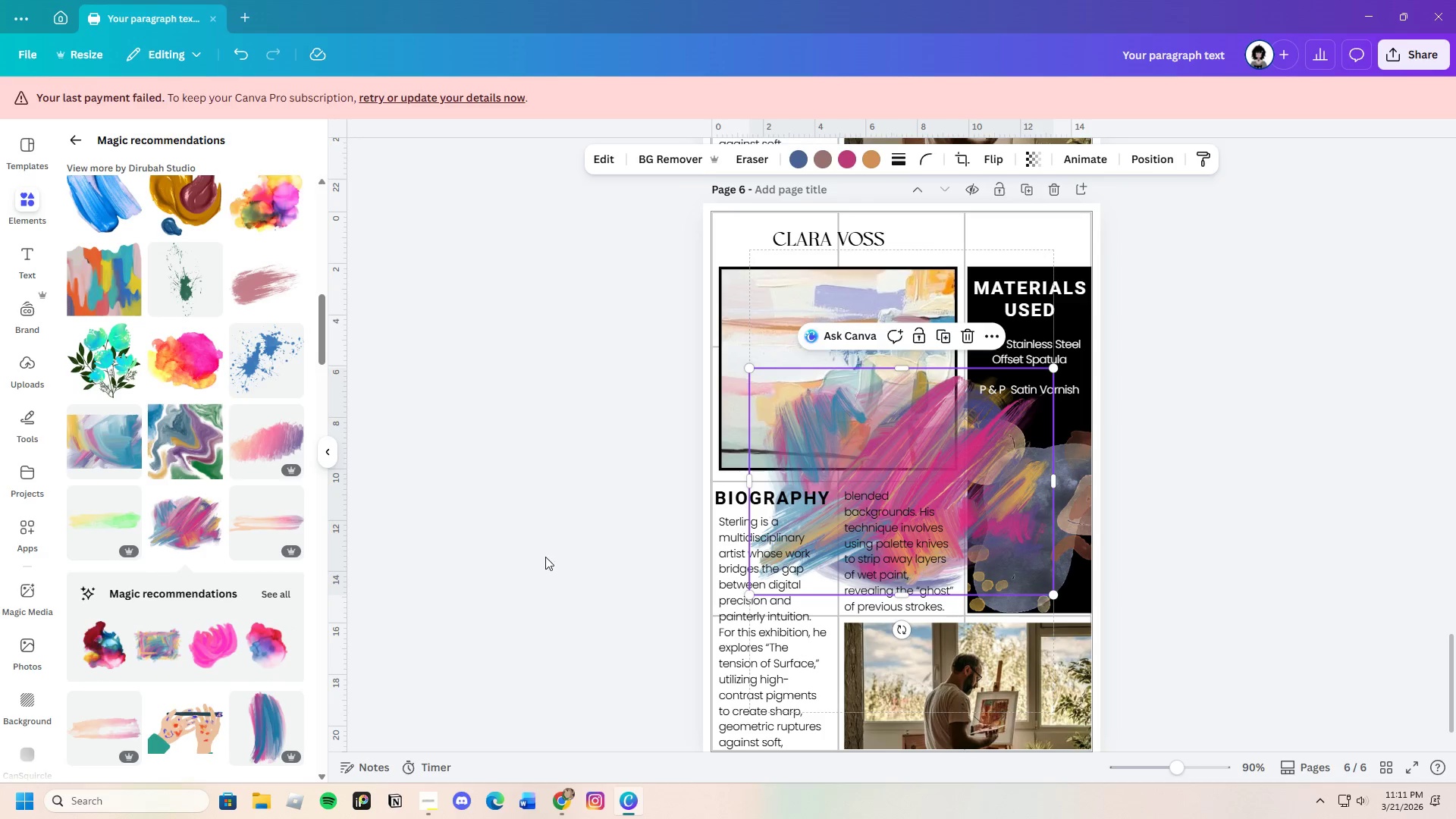 
wait(6.43)
 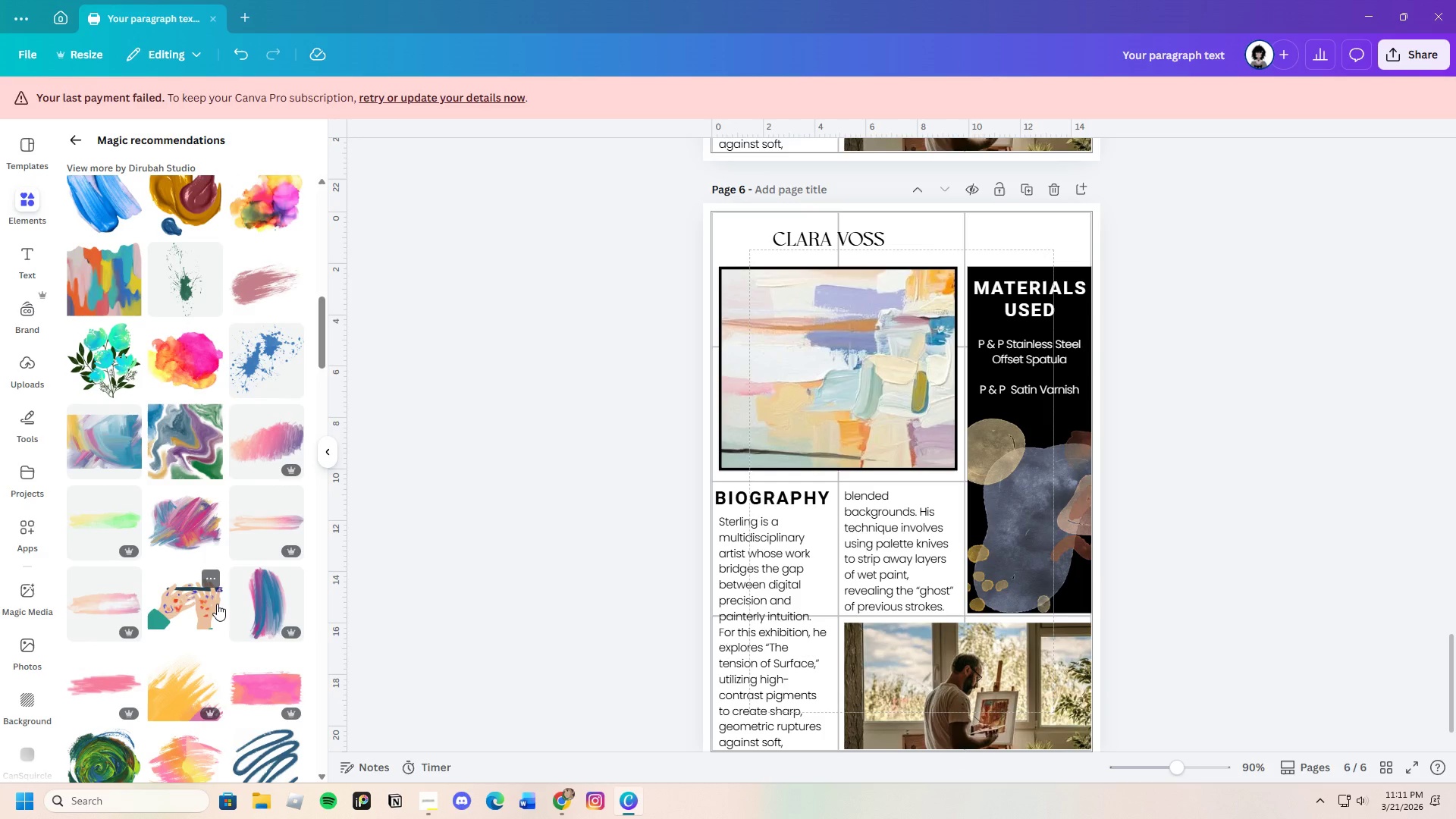 
left_click_drag(start_coordinate=[953, 447], to_coordinate=[905, 462])
 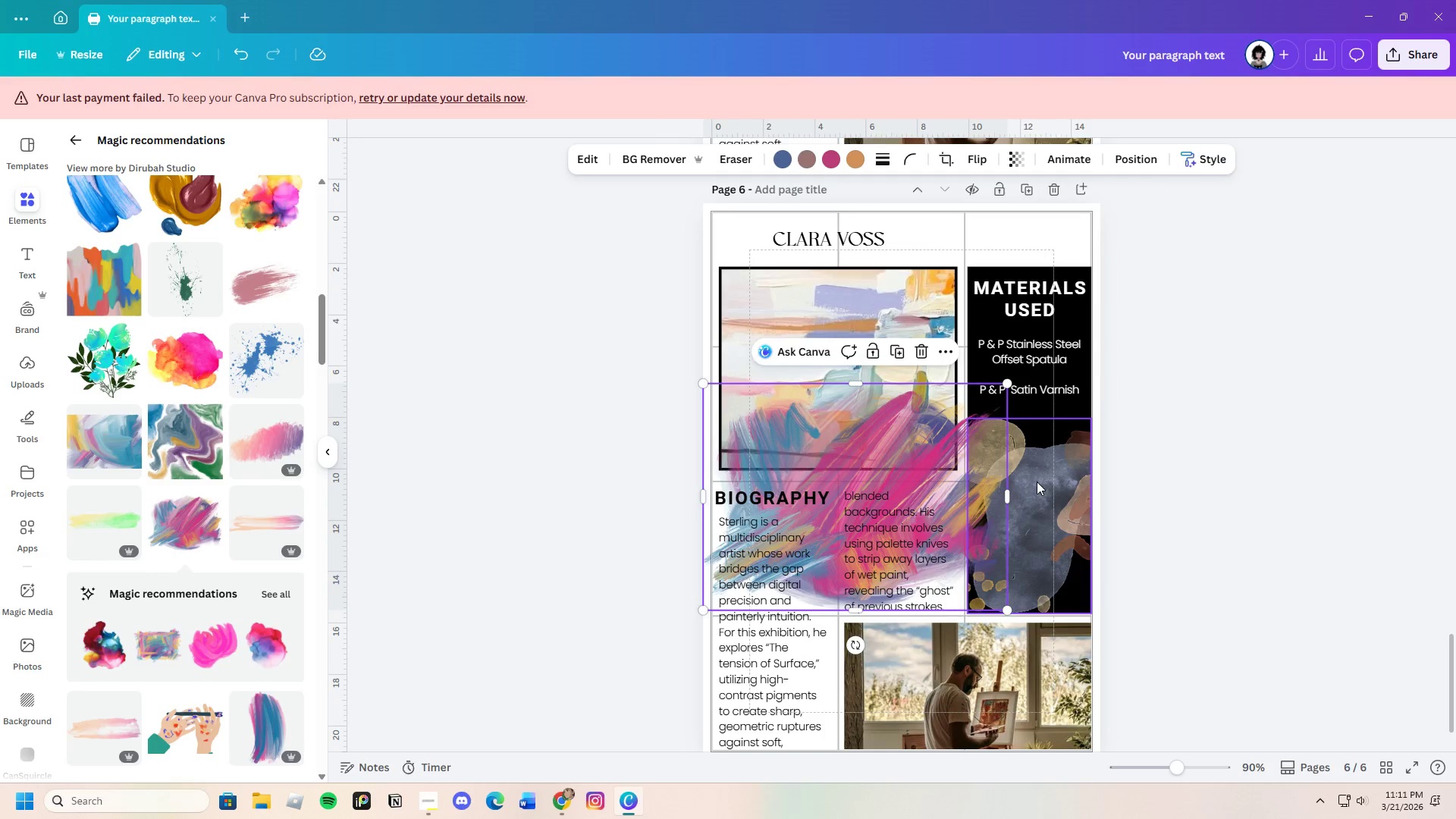 
left_click([1037, 482])
 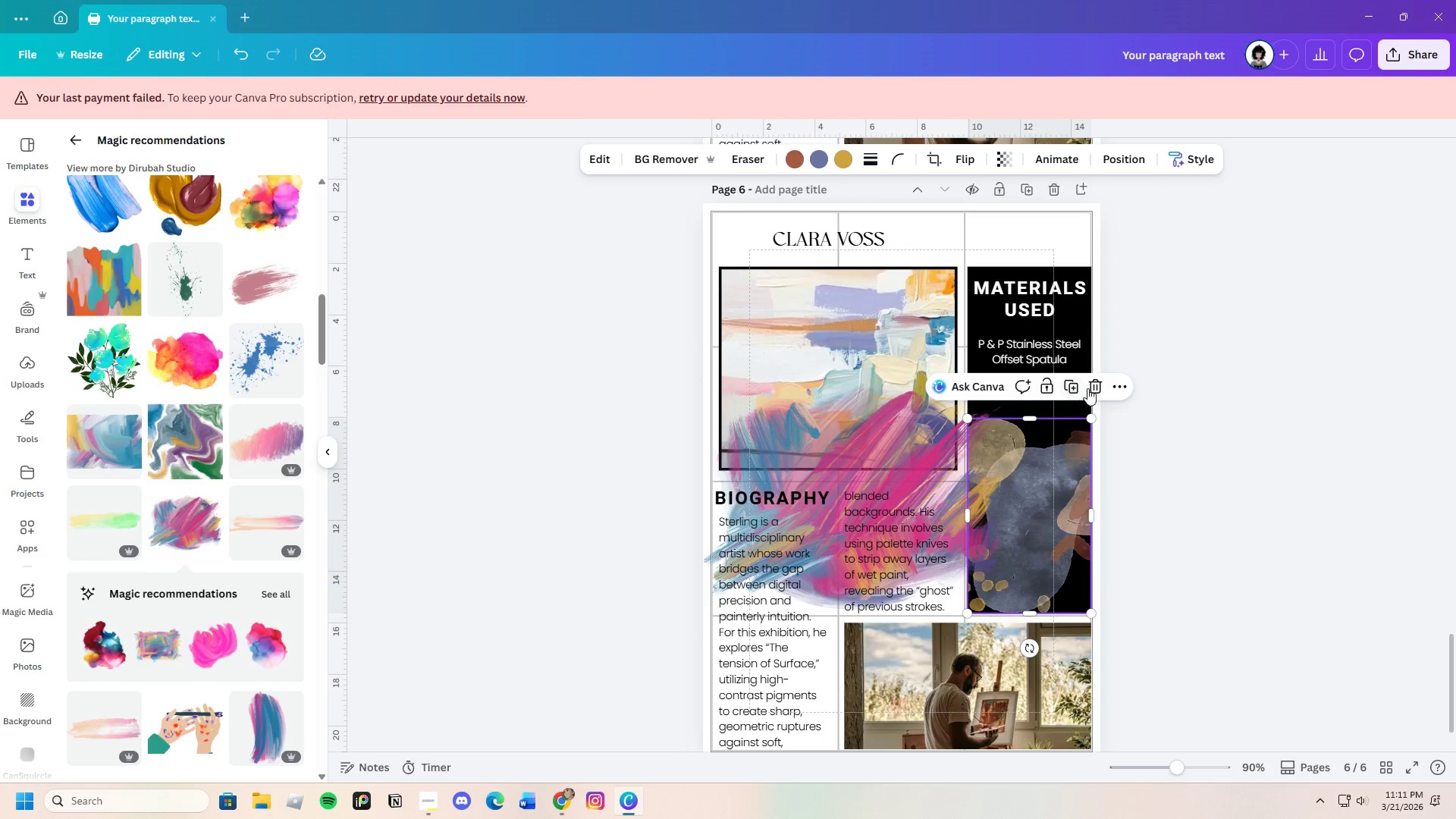 
left_click([1090, 387])
 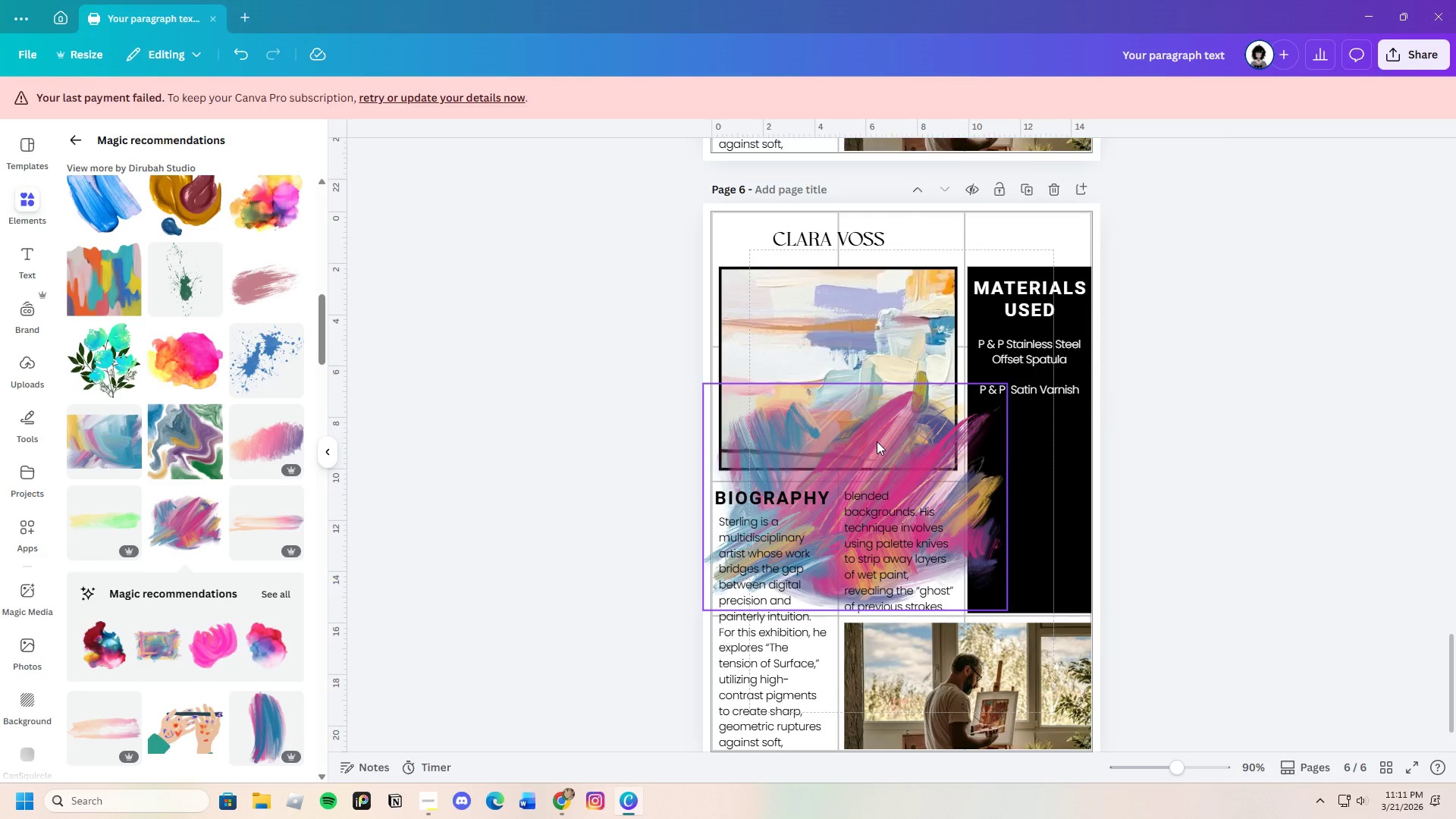 
left_click([872, 444])
 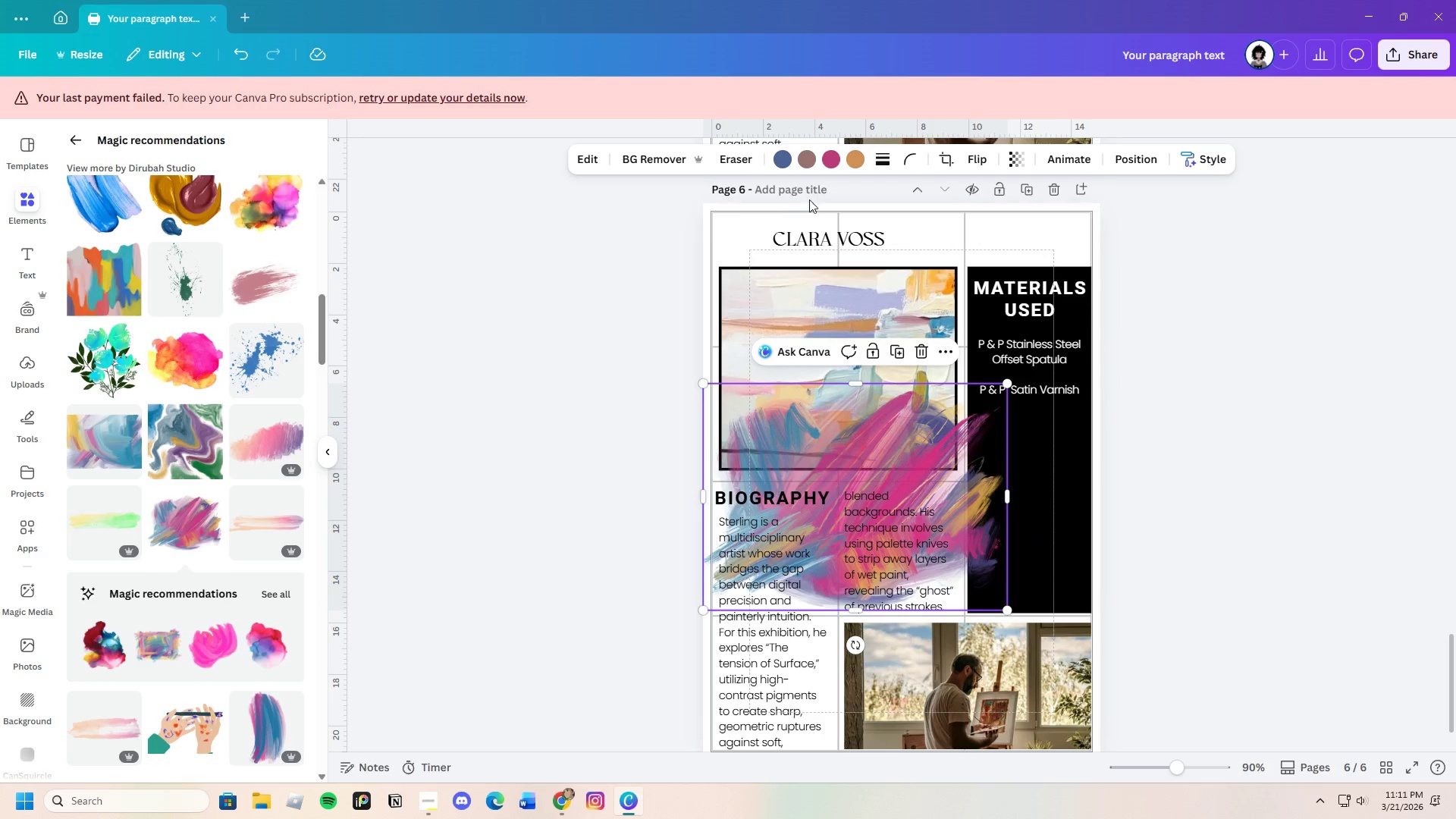 
left_click([775, 167])
 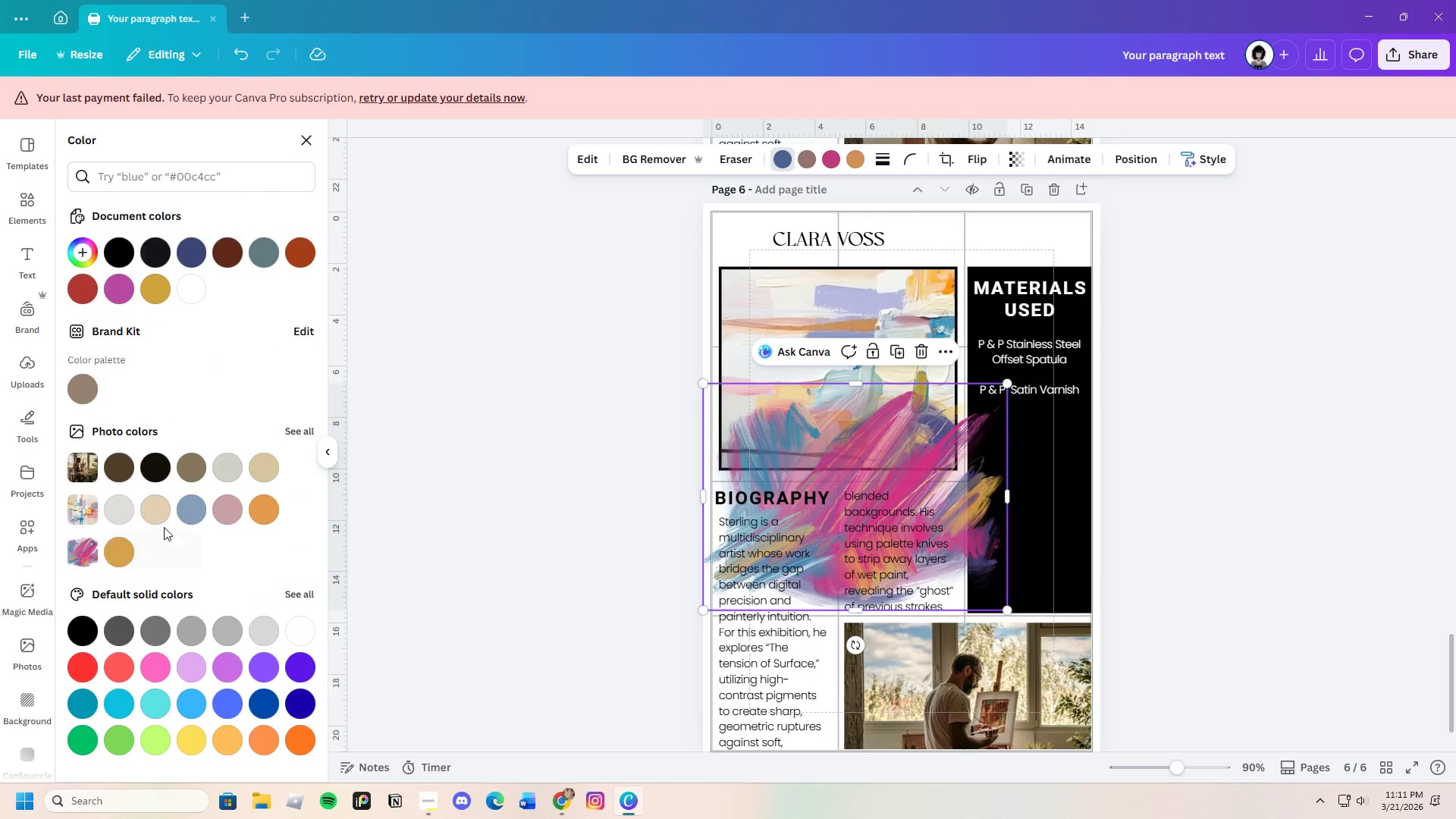 
left_click([199, 504])
 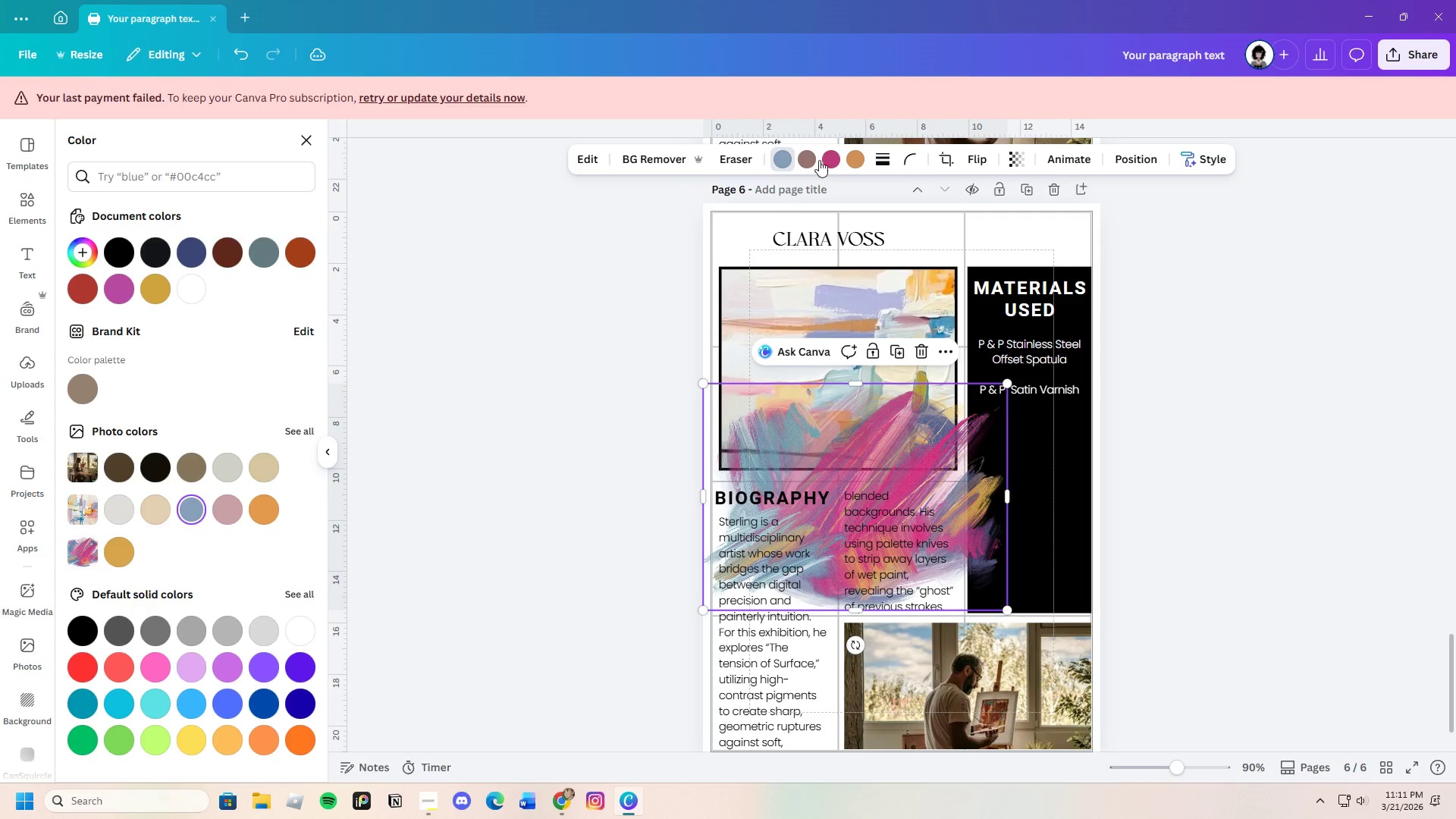 
left_click([811, 159])
 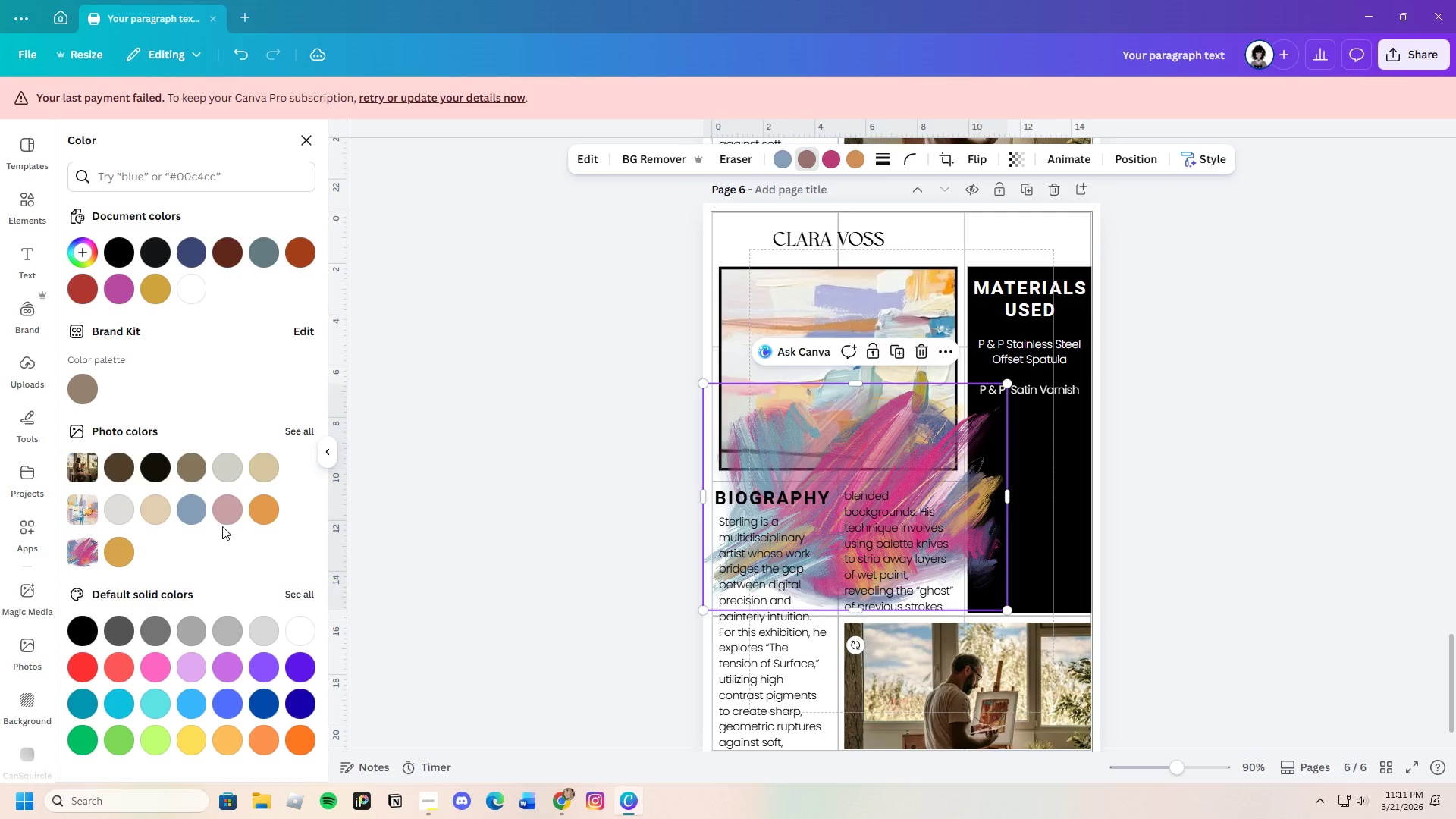 
left_click([227, 509])
 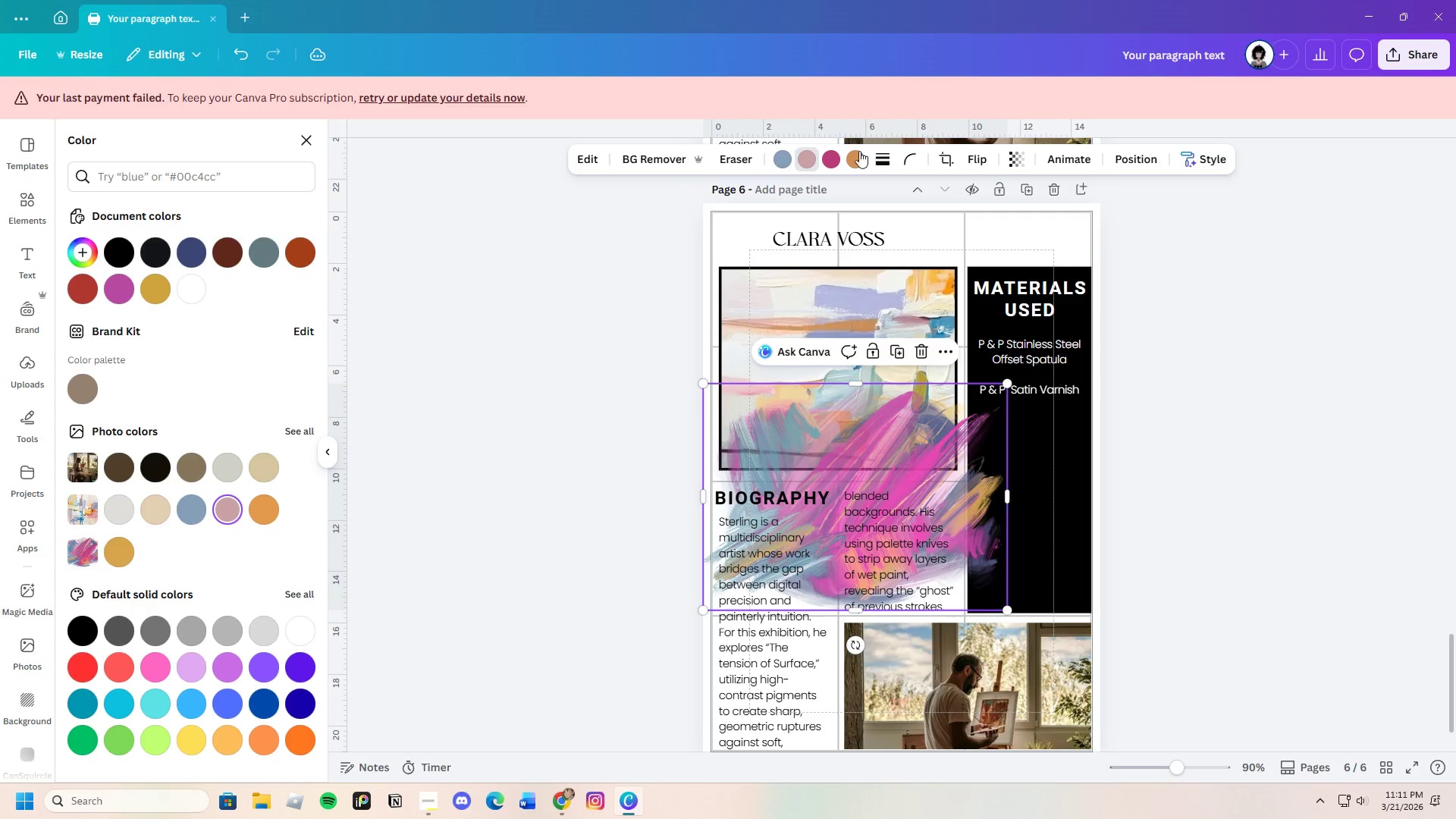 
left_click([830, 165])
 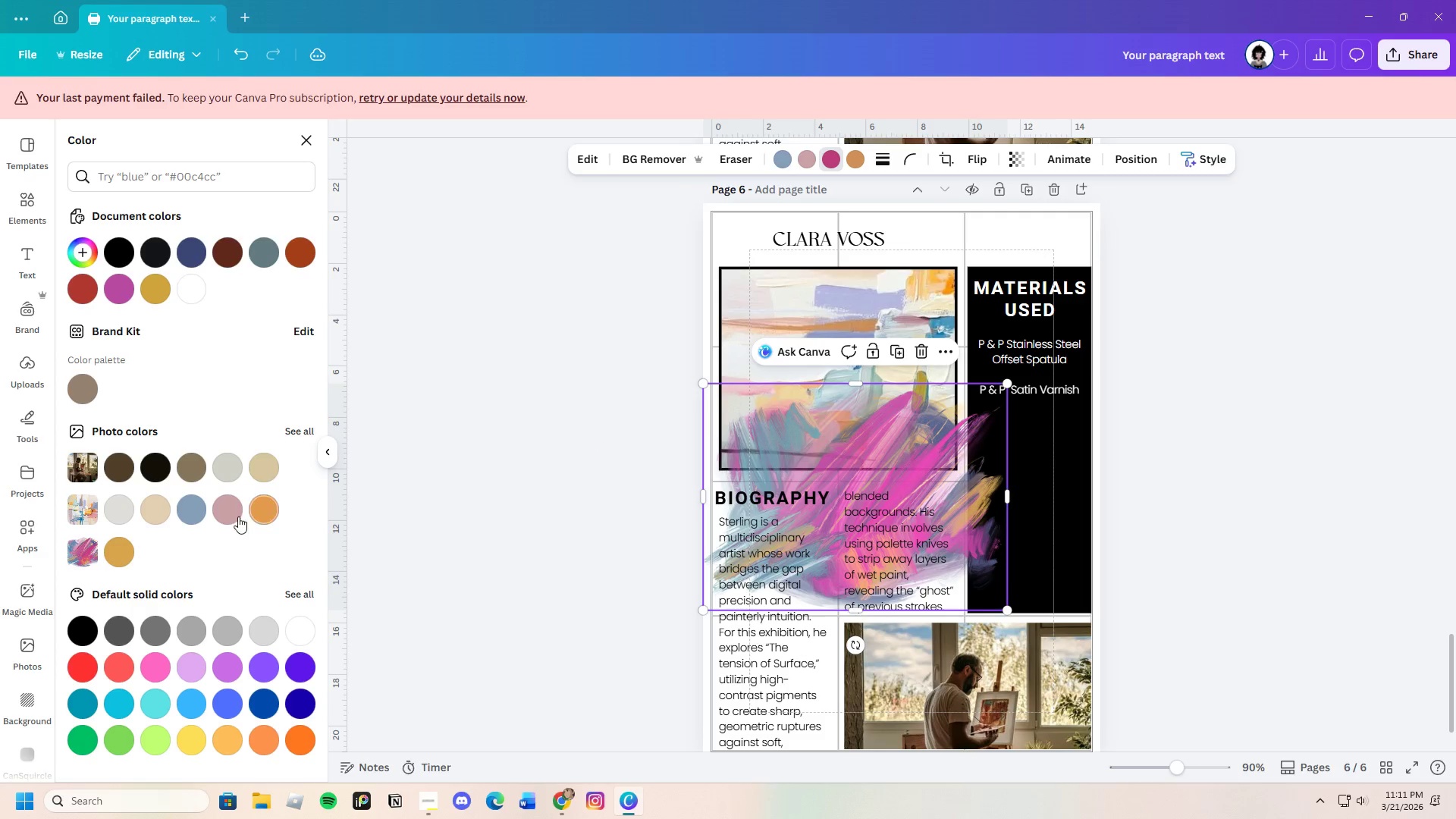 
left_click([236, 514])
 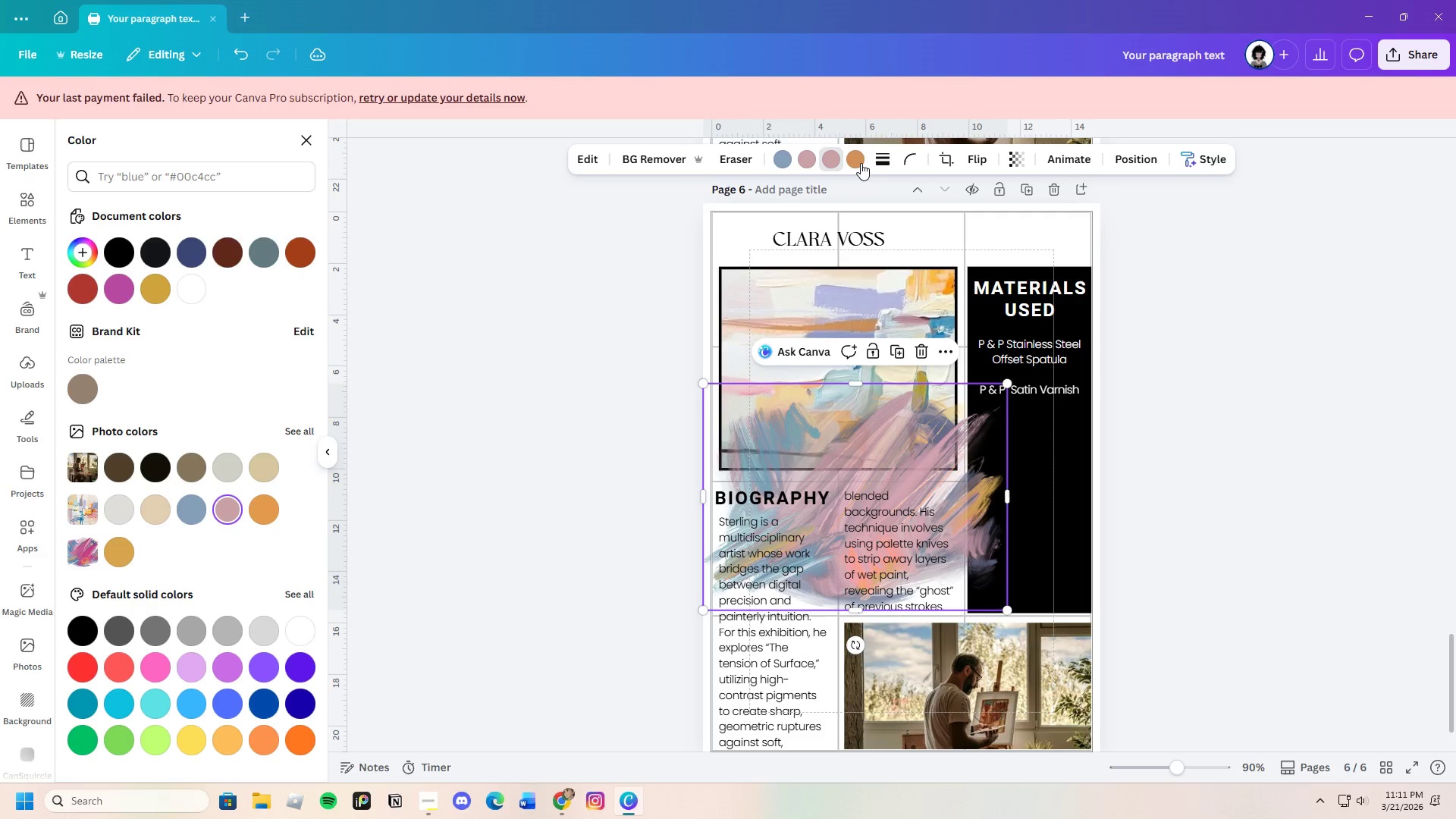 
left_click([861, 162])
 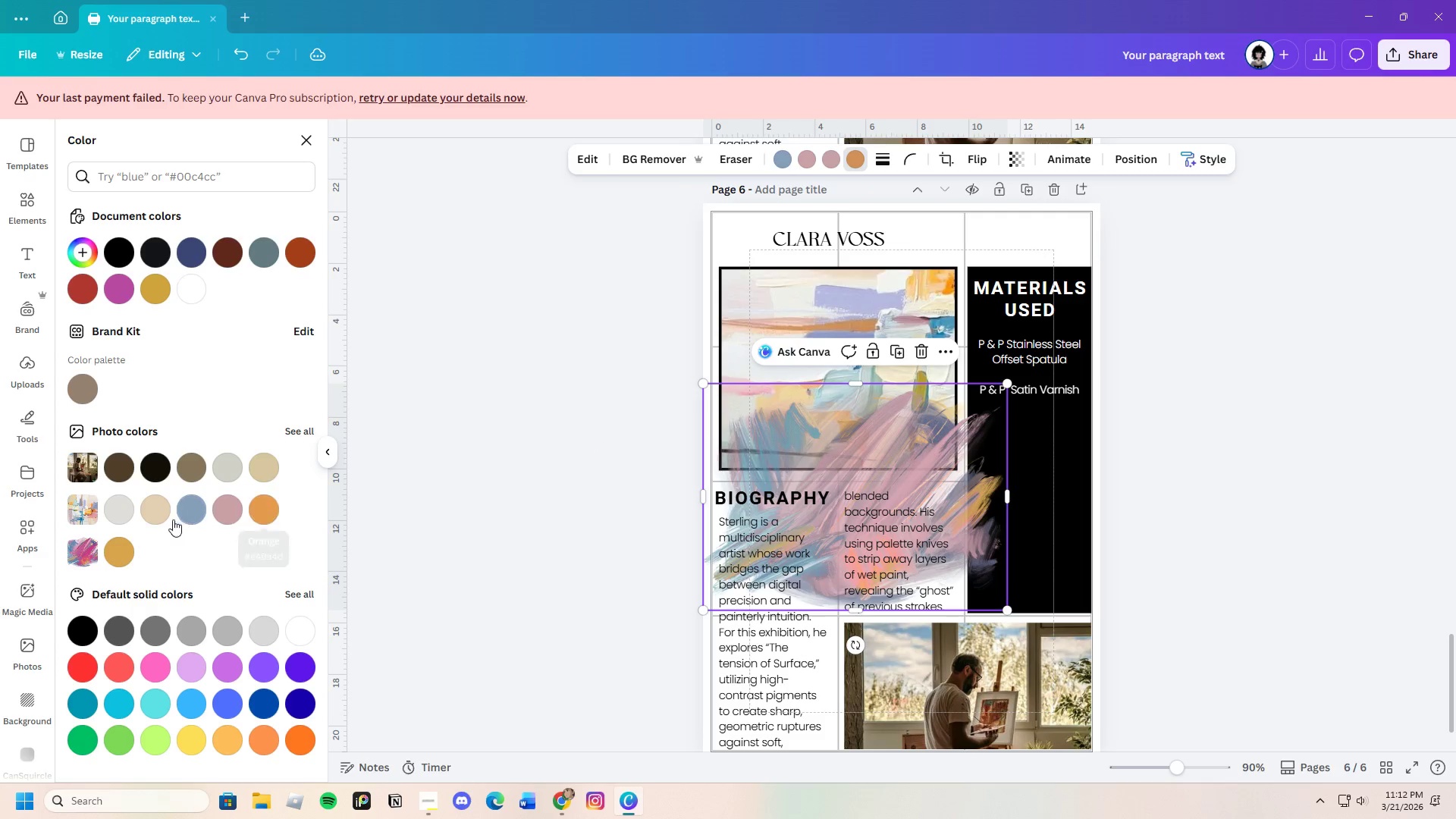 
left_click([151, 514])
 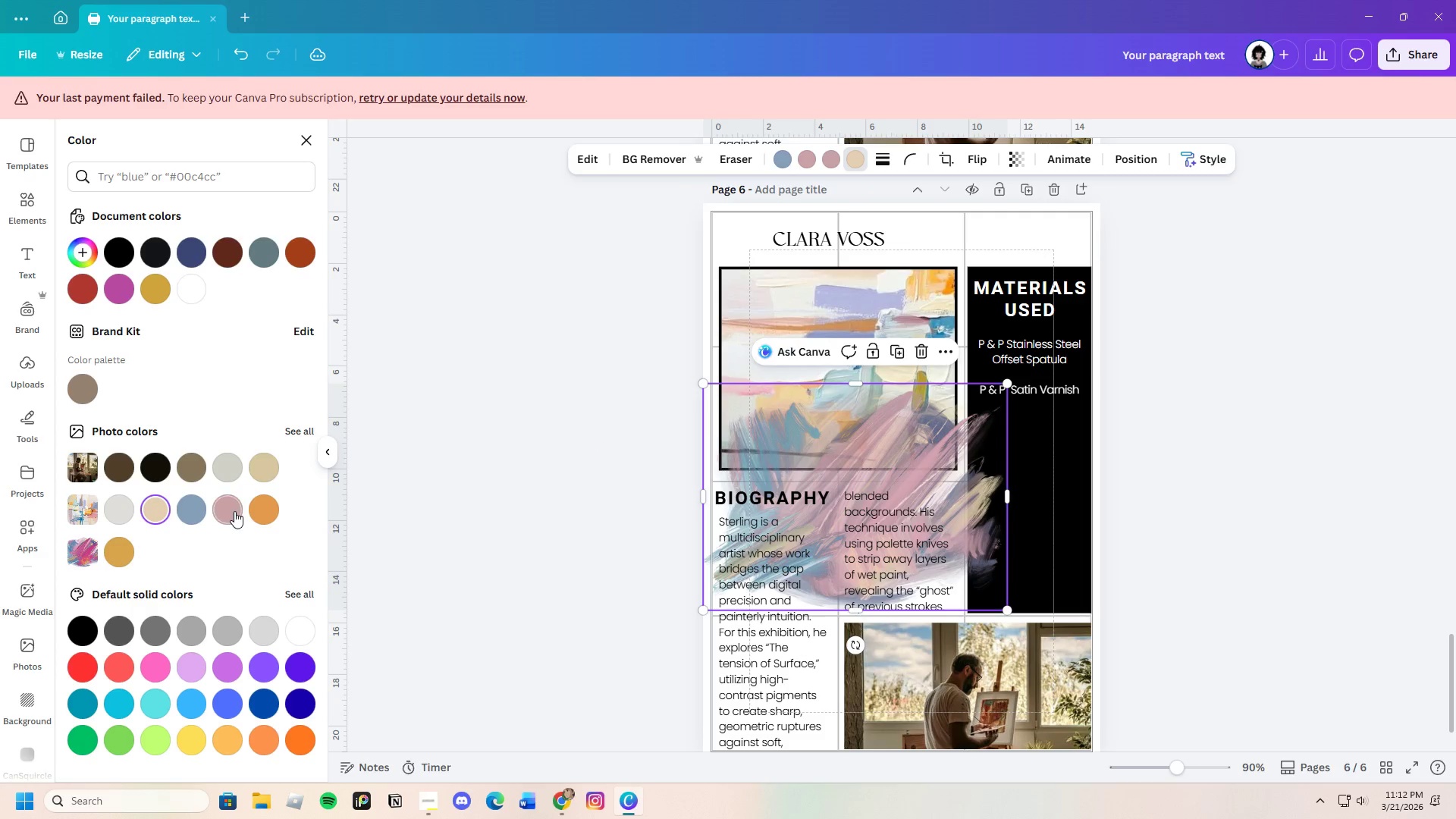 
left_click([268, 510])
 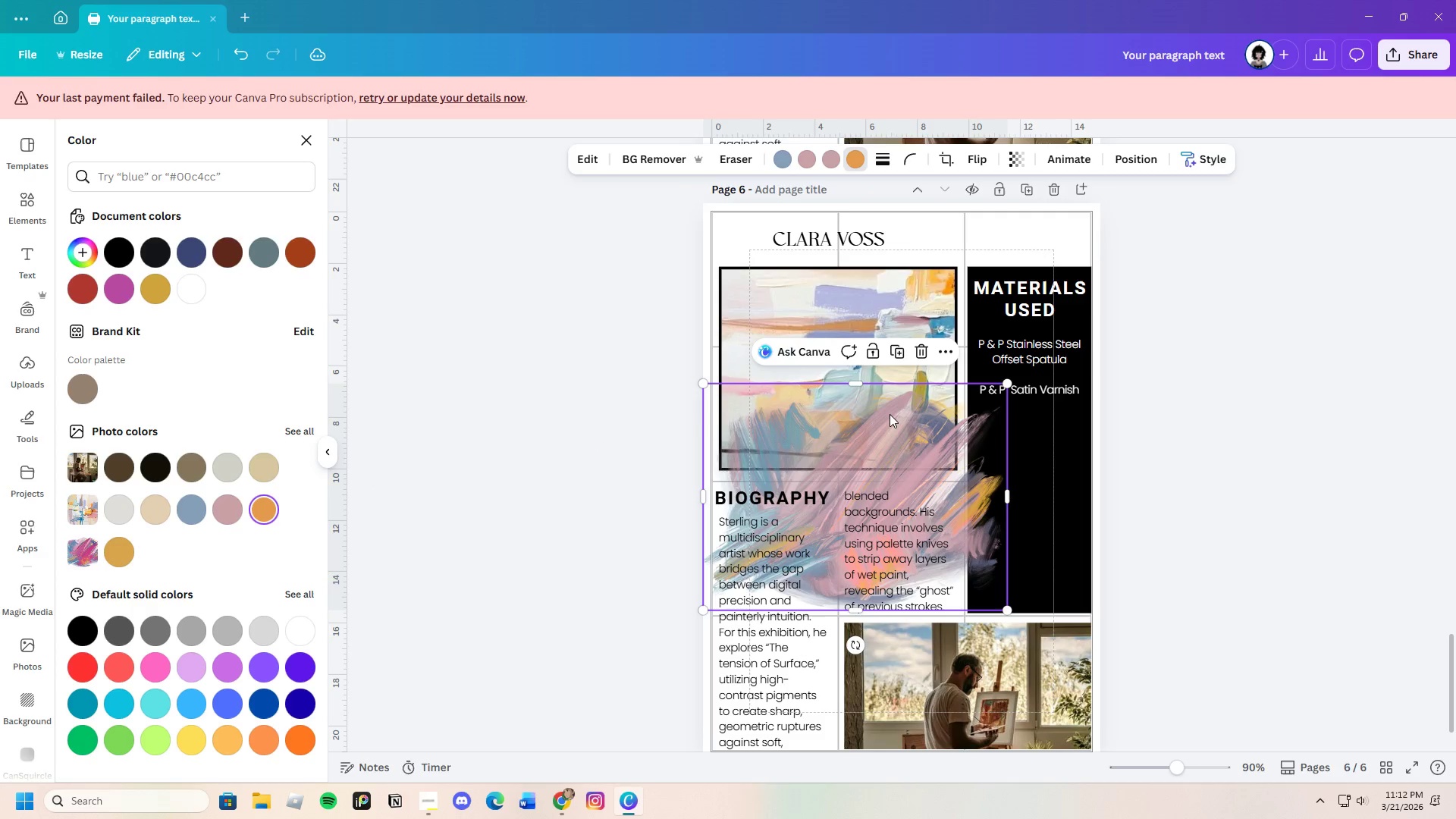 
left_click_drag(start_coordinate=[888, 415], to_coordinate=[1107, 435])
 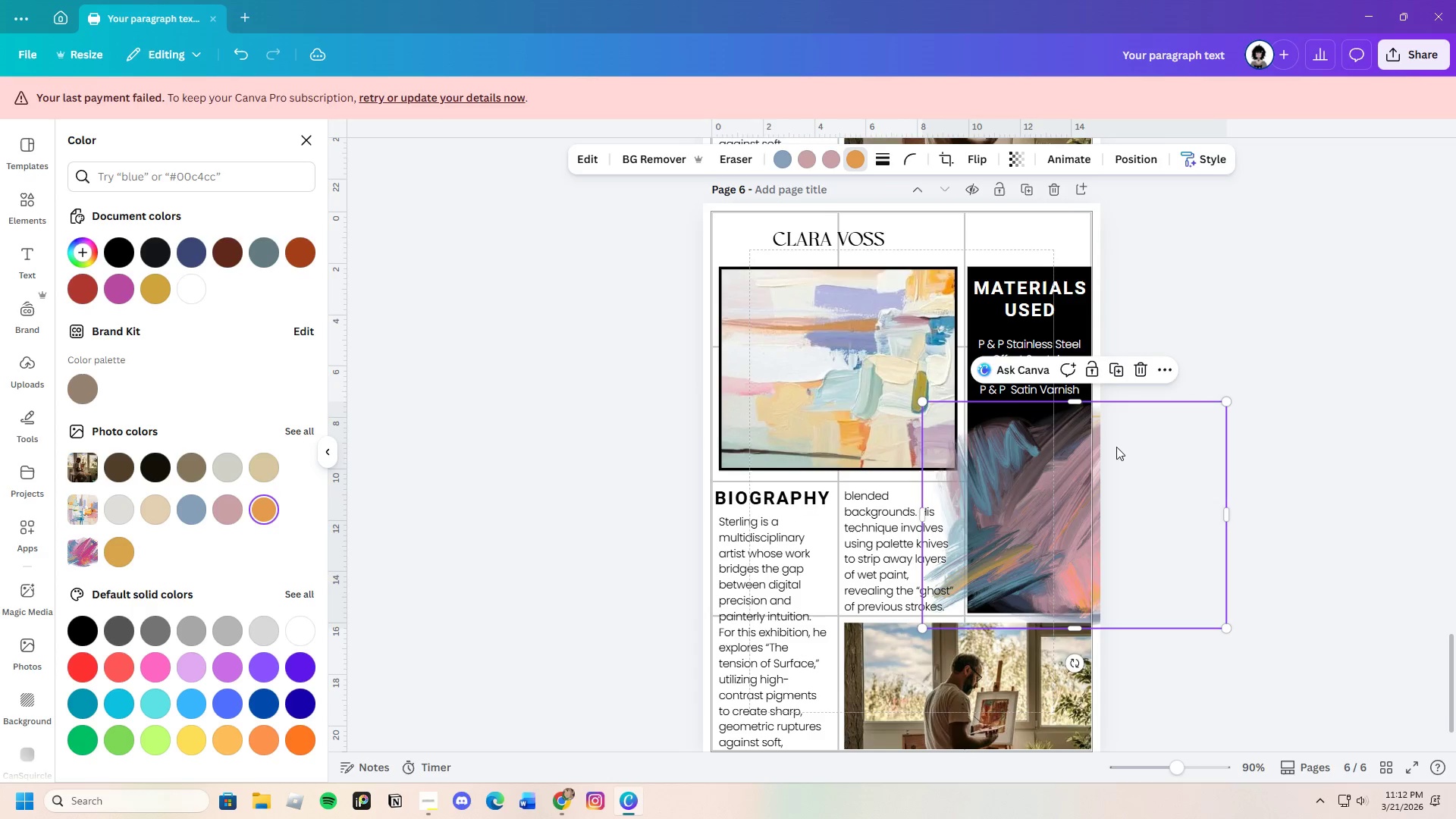 
left_click_drag(start_coordinate=[1098, 449], to_coordinate=[1113, 465])
 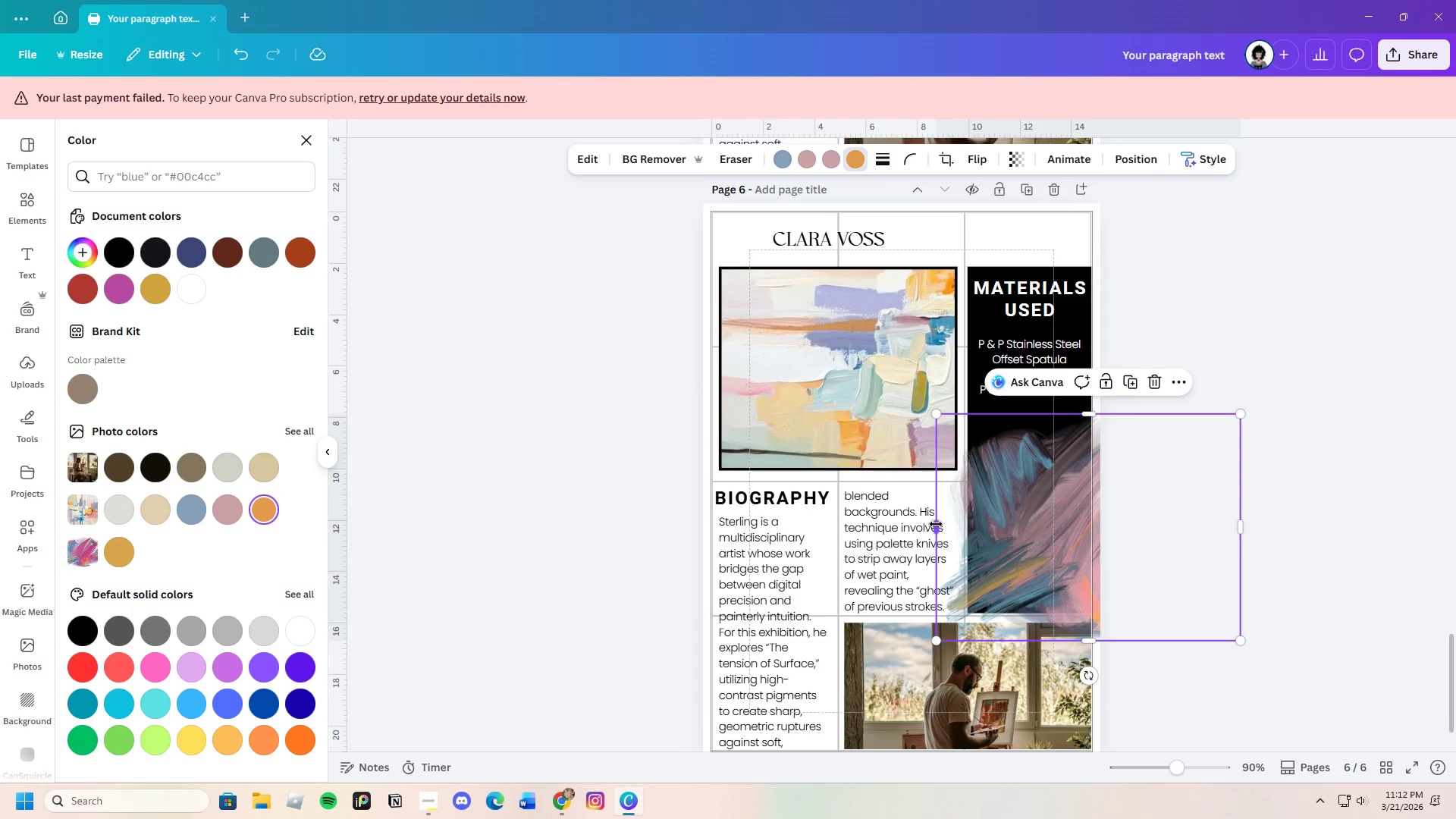 
left_click_drag(start_coordinate=[937, 524], to_coordinate=[966, 524])
 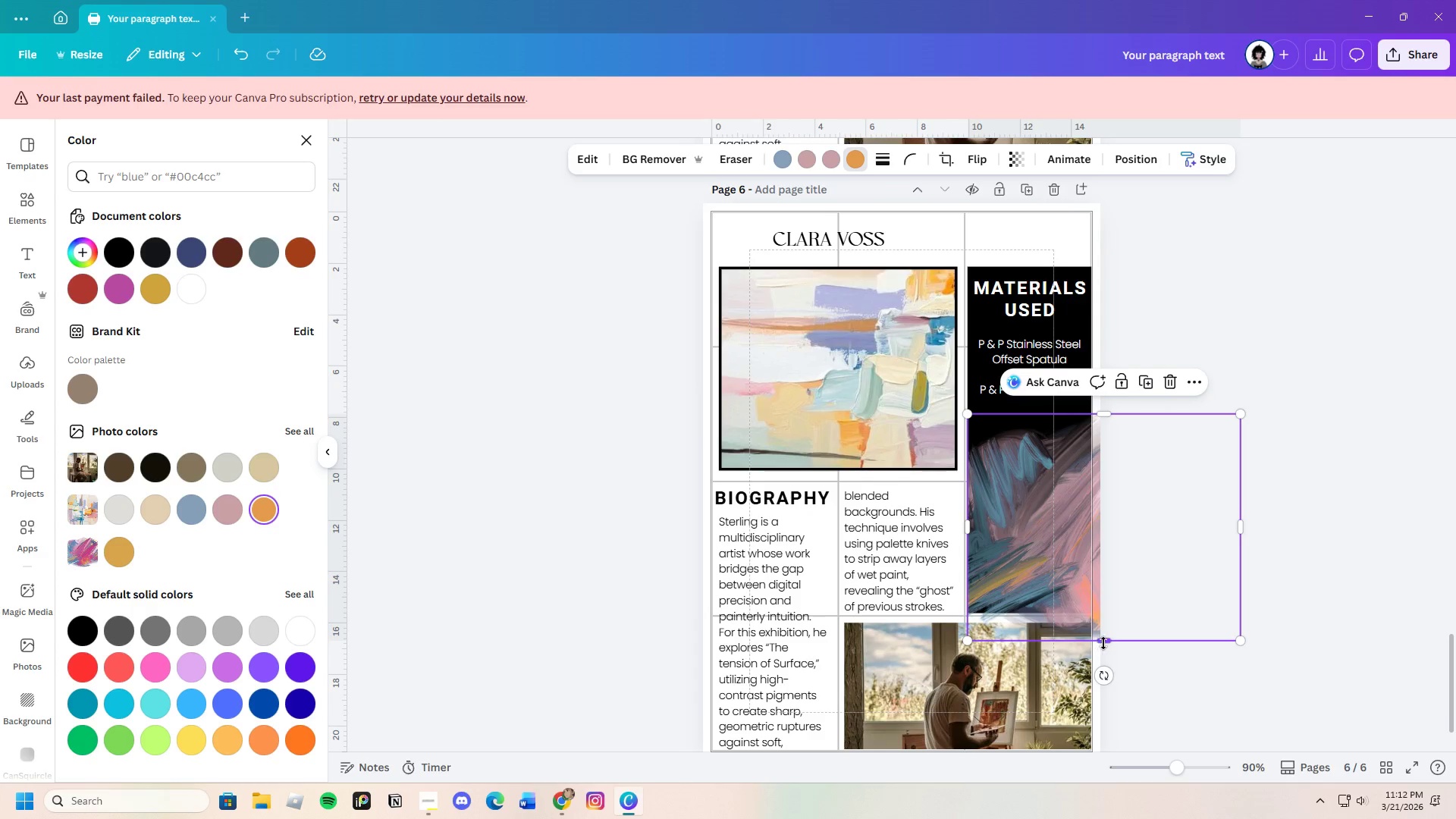 
left_click_drag(start_coordinate=[1106, 639], to_coordinate=[1111, 607])
 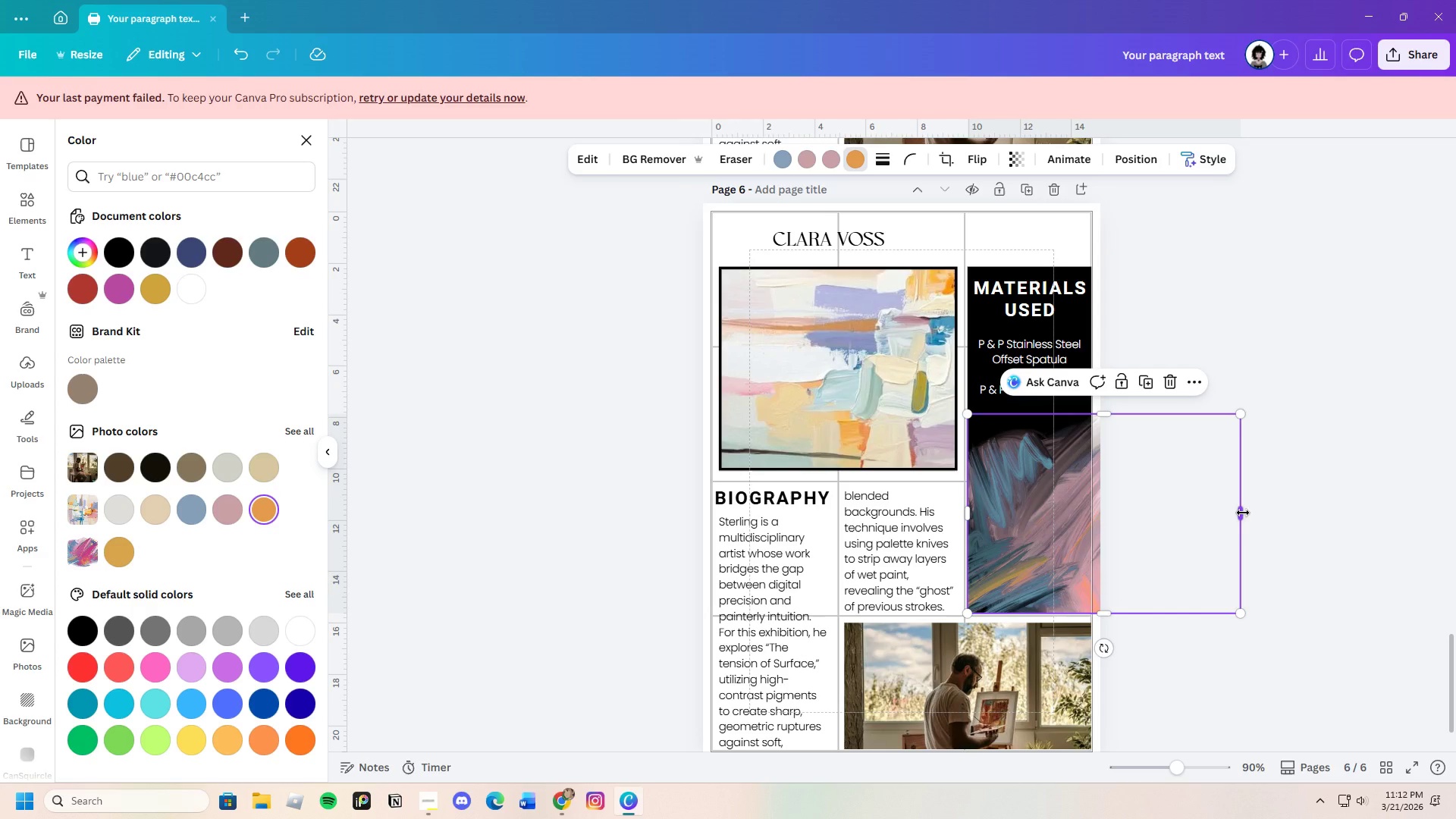 
left_click_drag(start_coordinate=[1243, 513], to_coordinate=[1094, 522])
 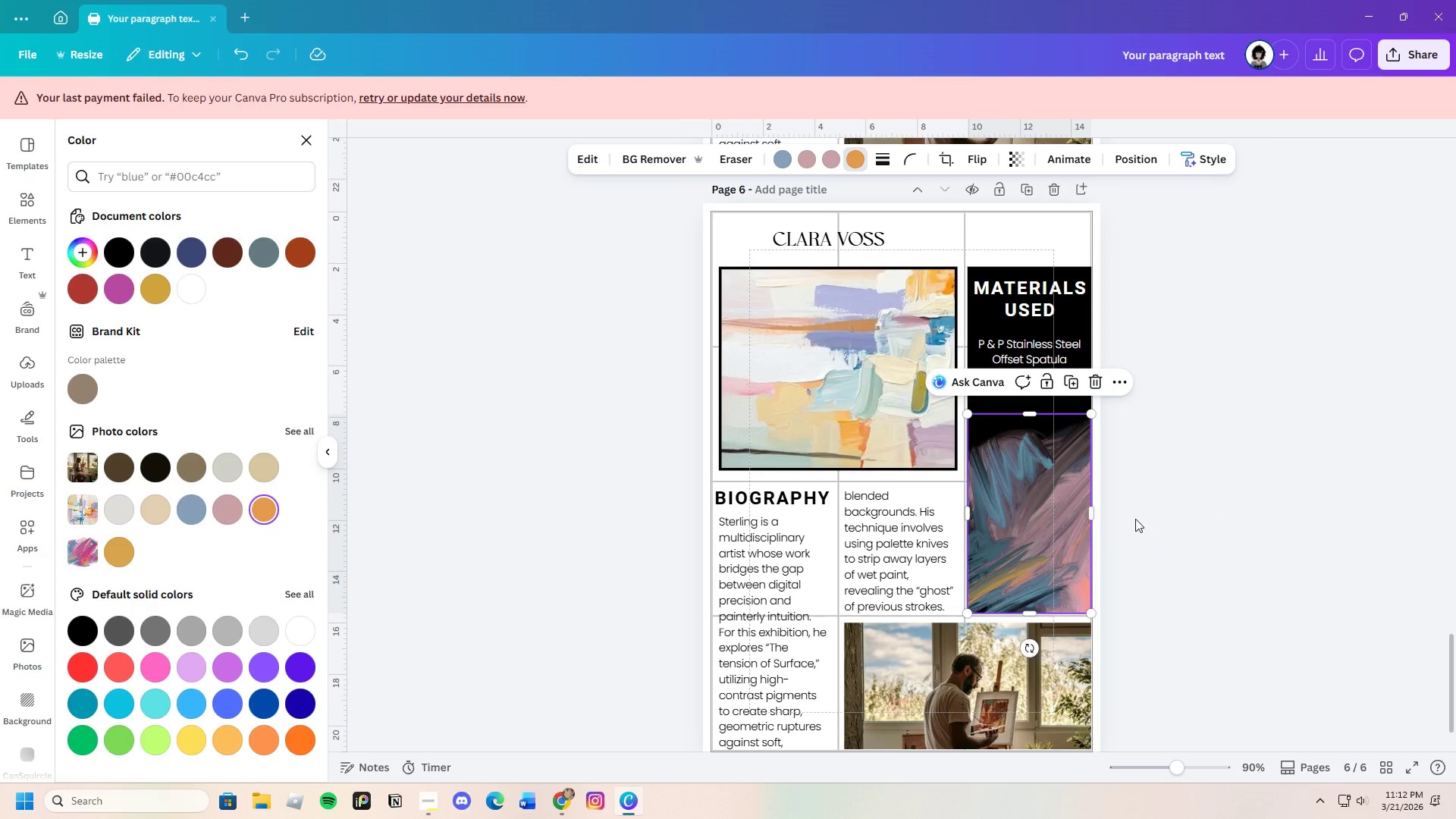 
left_click([1135, 519])
 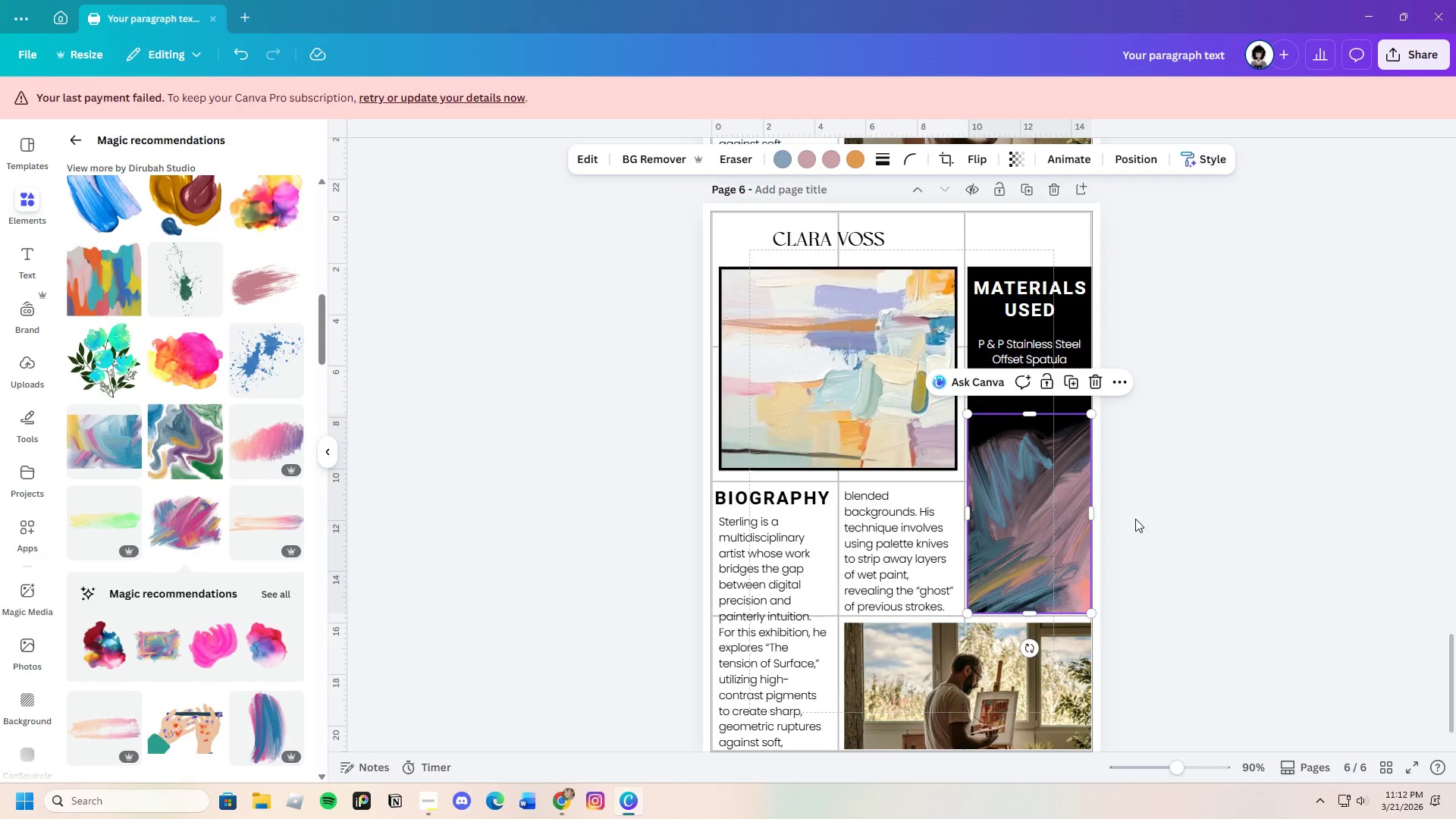 
left_click([1138, 516])
 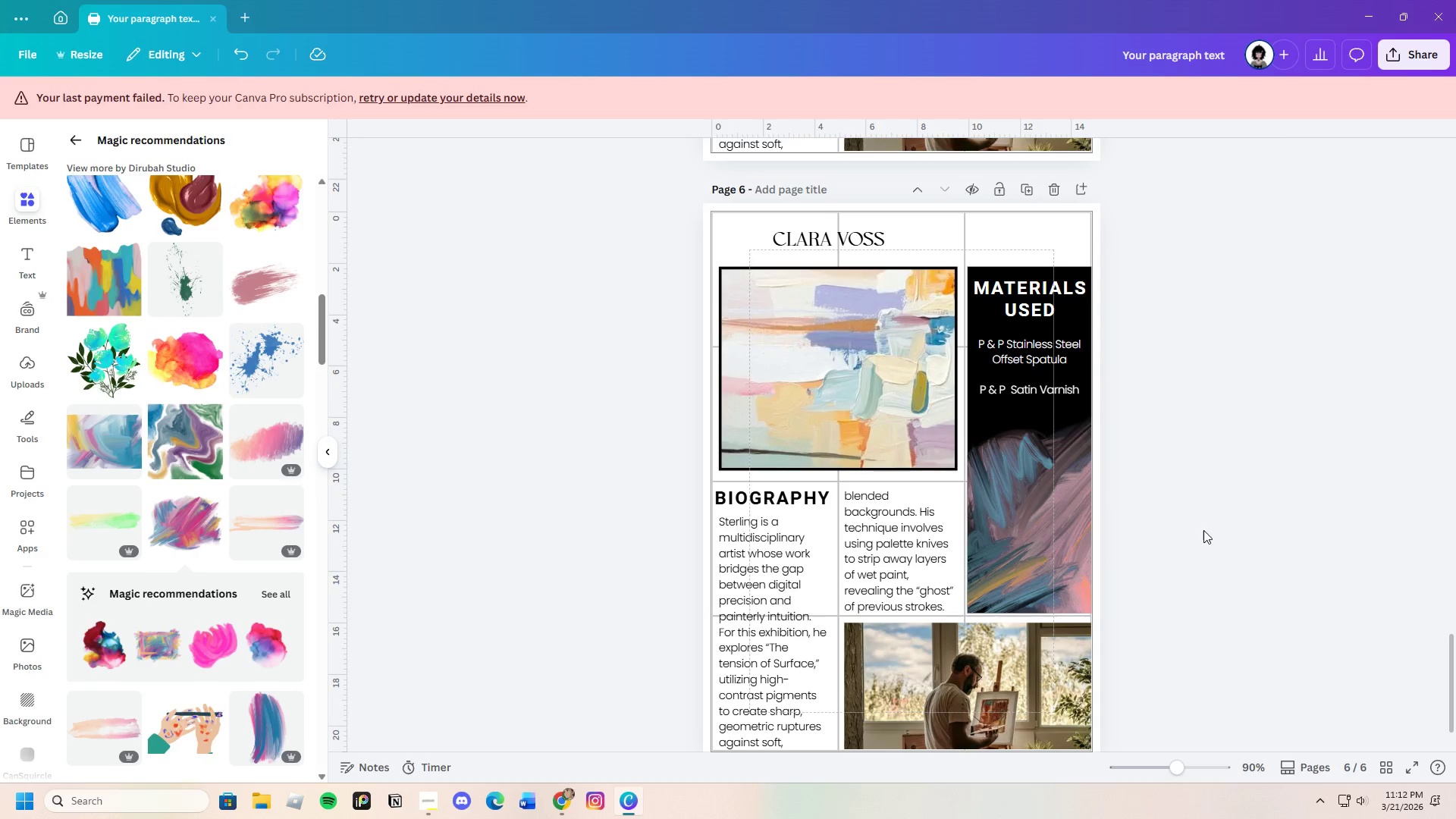 
scroll: coordinate [1171, 576], scroll_direction: down, amount: 2.0
 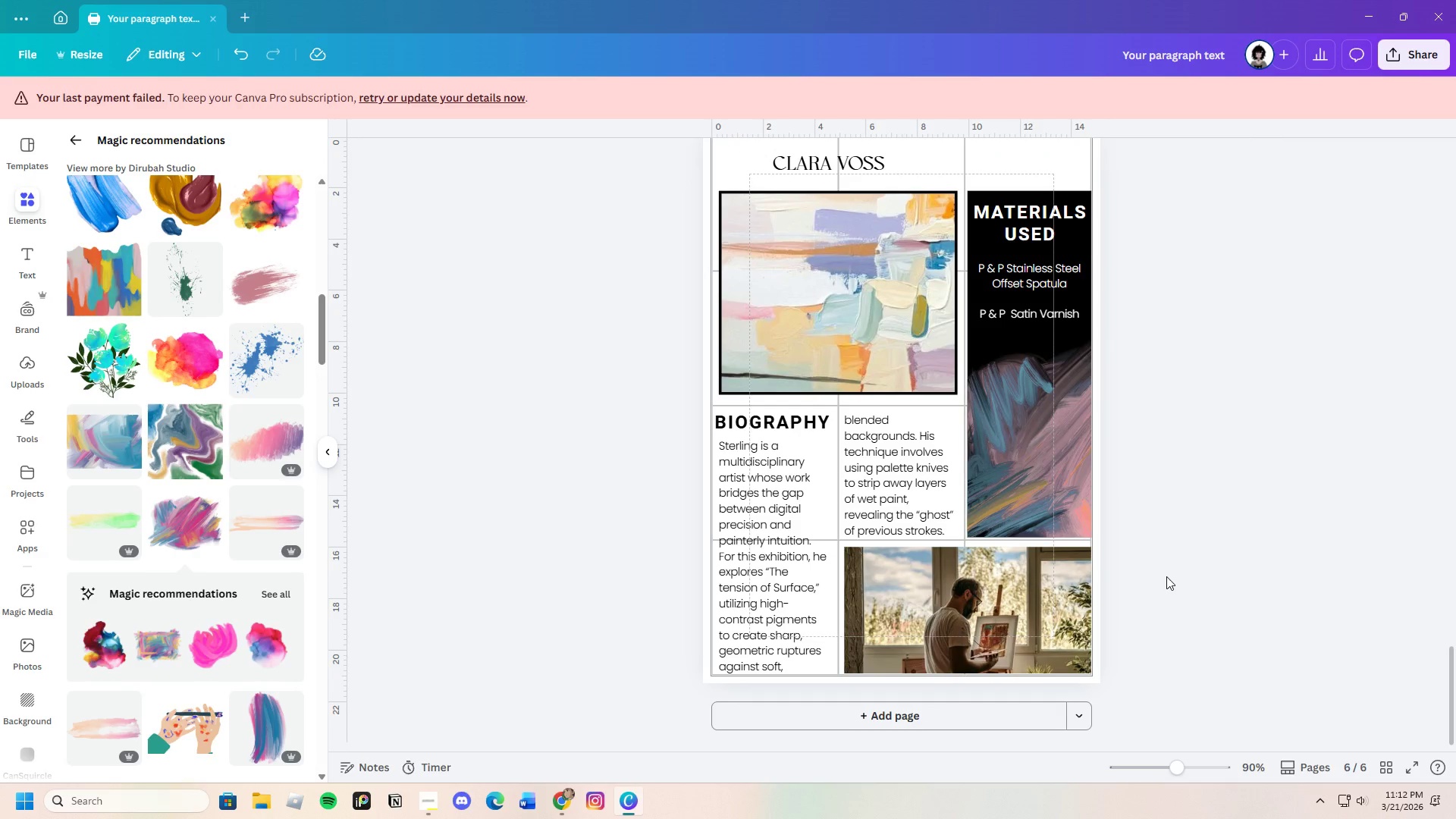 
scroll: coordinate [1166, 576], scroll_direction: up, amount: 1.0
 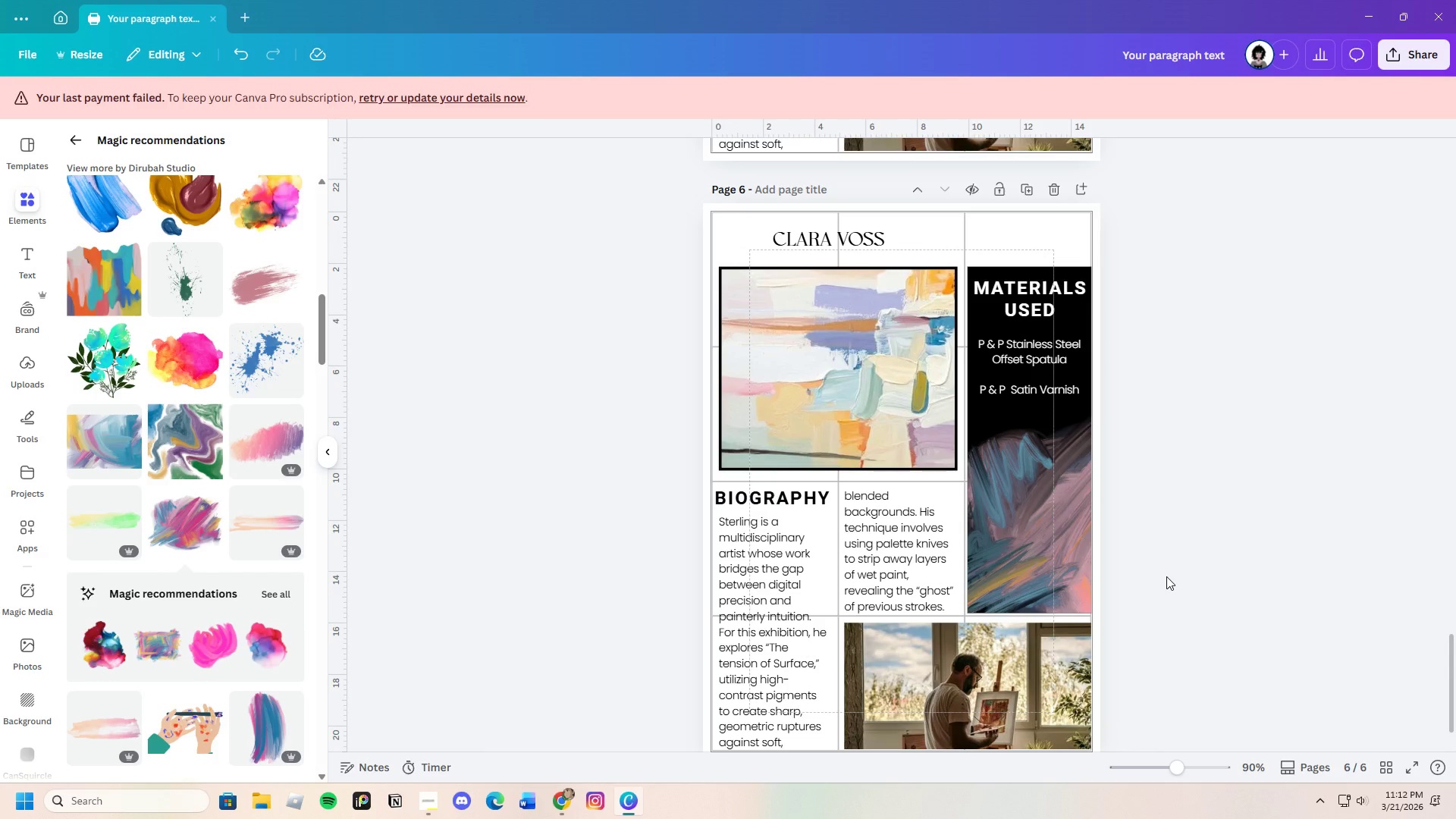 
scroll: coordinate [1166, 576], scroll_direction: down, amount: 2.0
 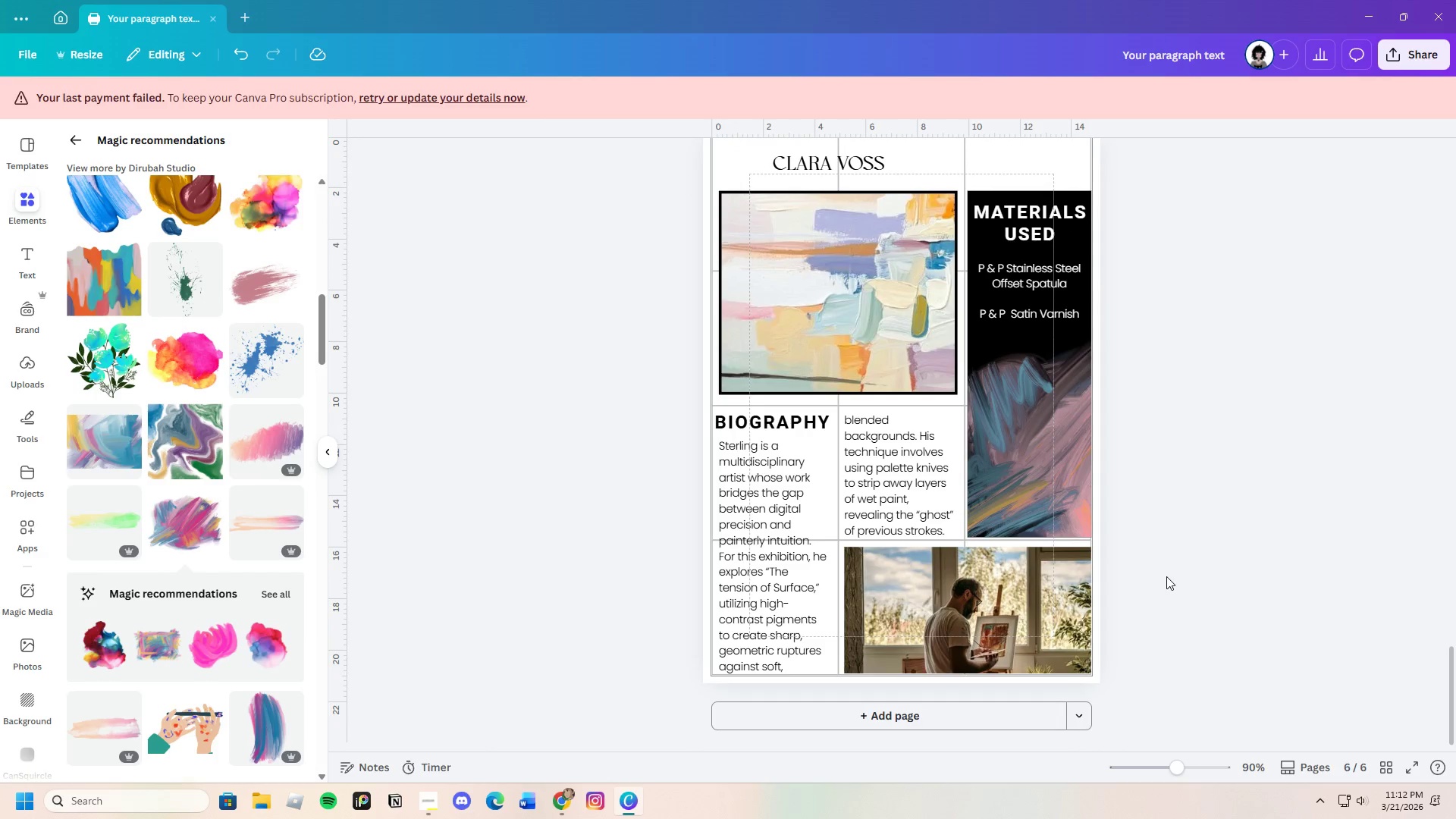 
scroll: coordinate [1166, 576], scroll_direction: none, amount: 0.0
 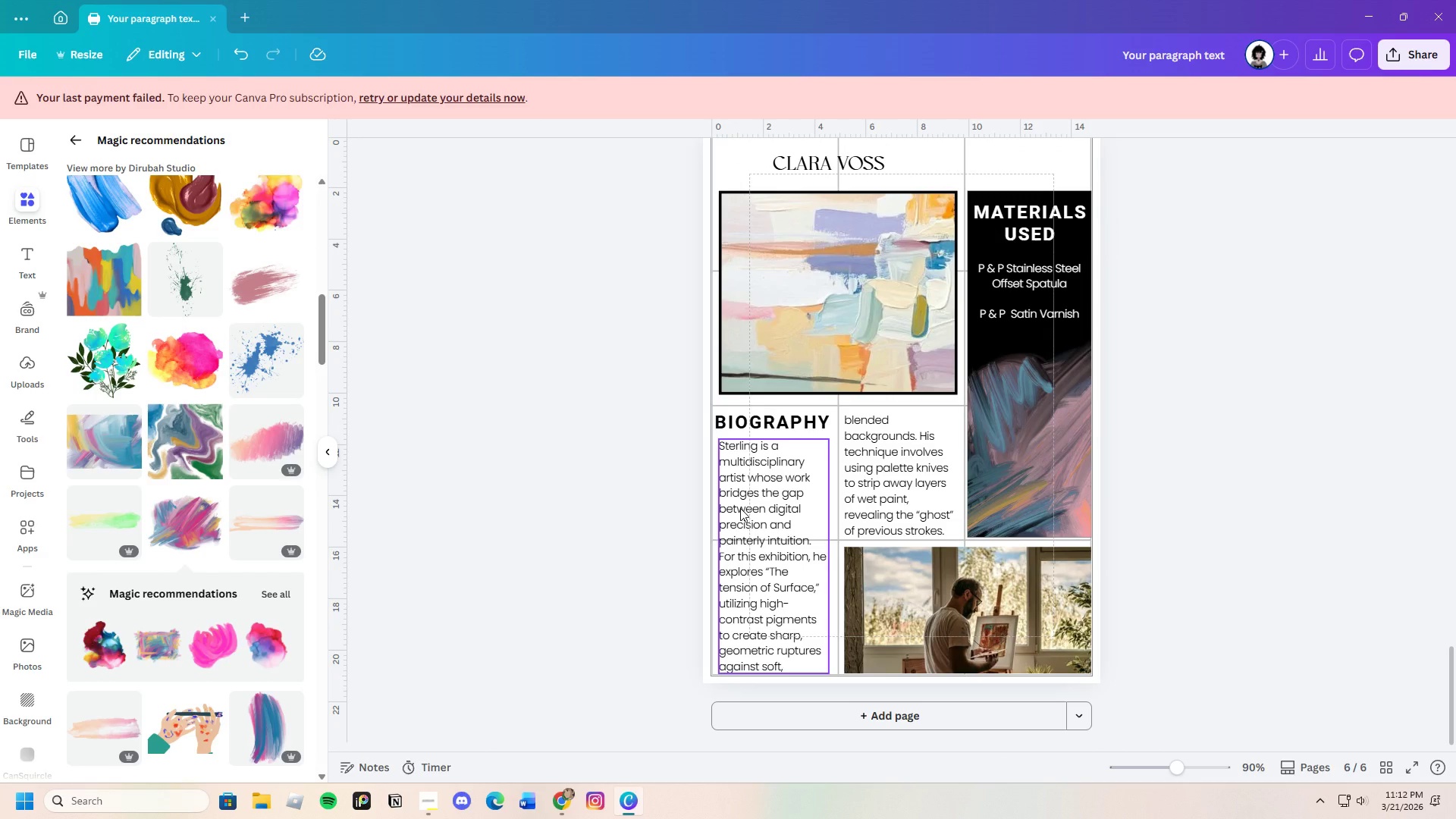 
left_click([740, 508])
 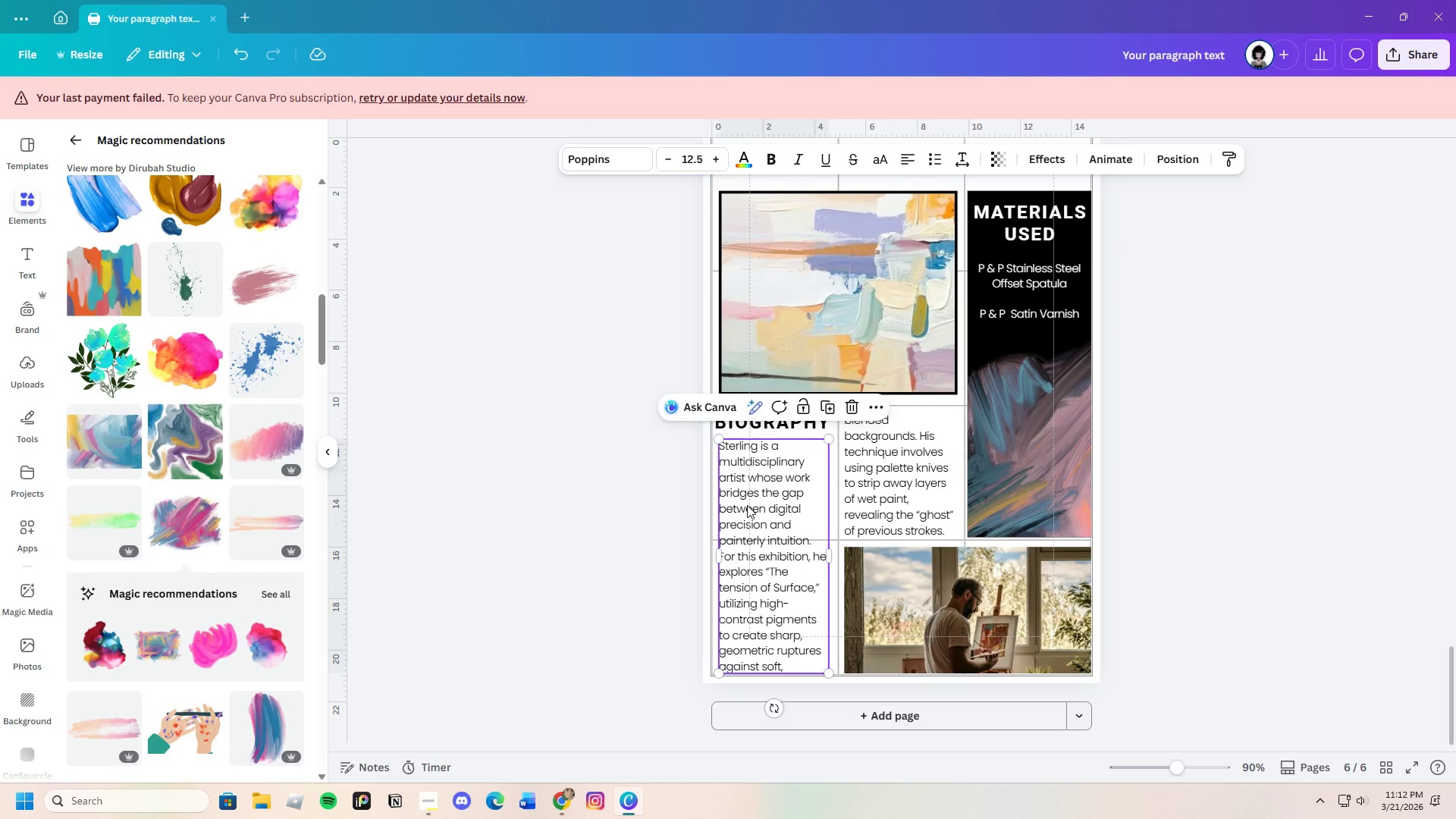 
left_click([749, 504])
 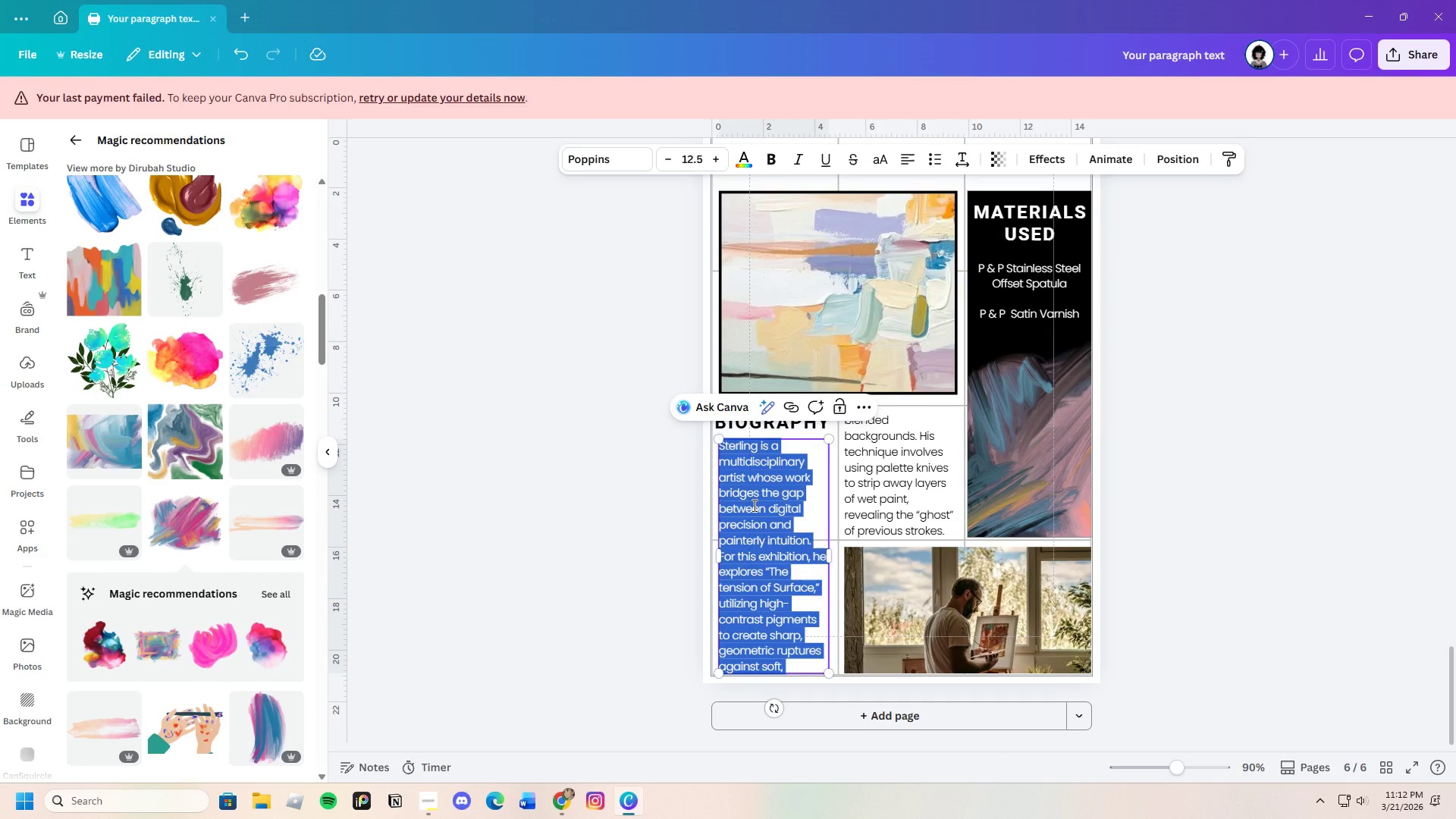 
key(Backspace)
type(Voss's )
 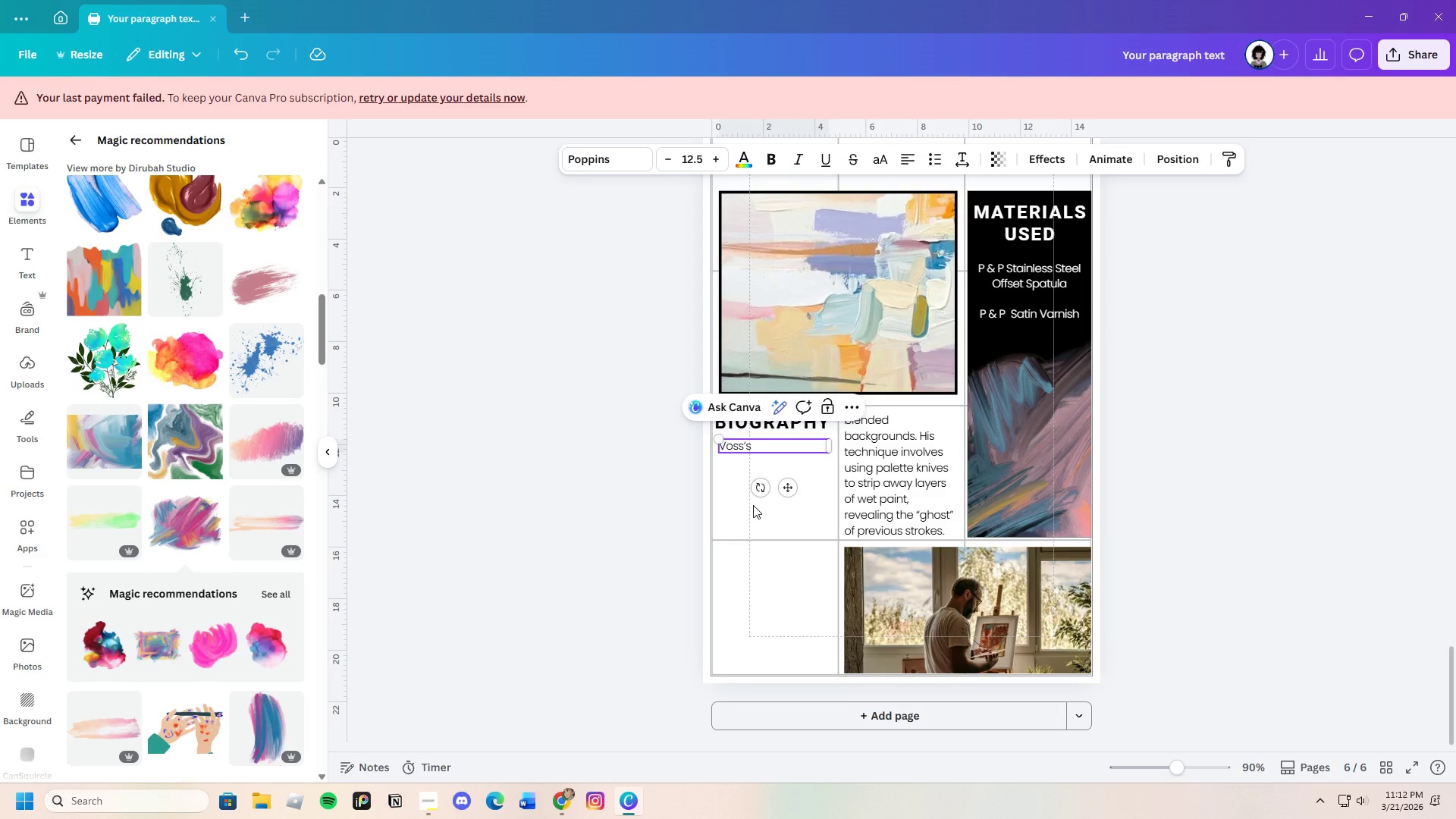 
type(work is characterized by t)
key(Backspace)
type(its quiet, atmospheric )
 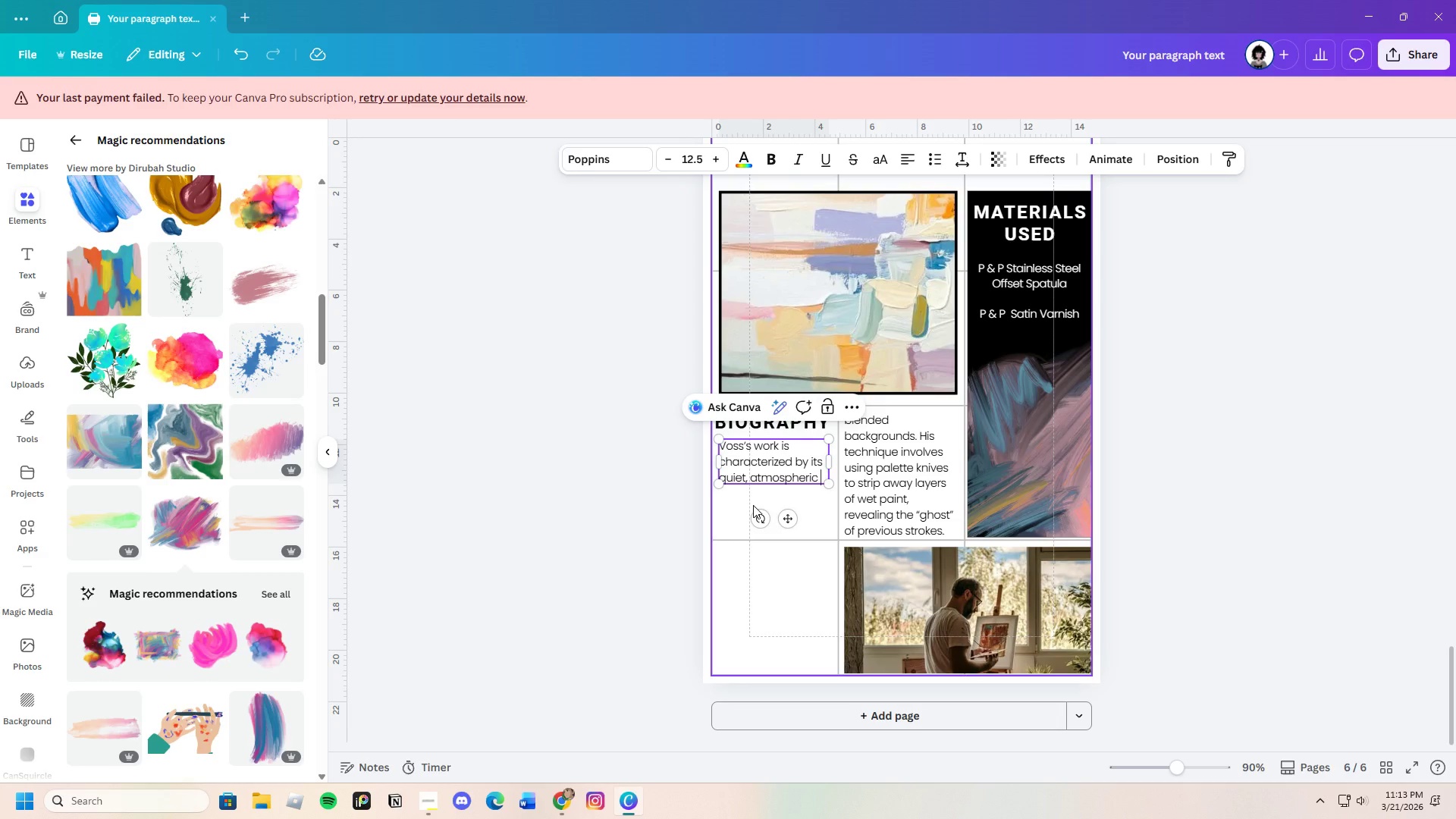 
type(depth. Drawing inspiration )
 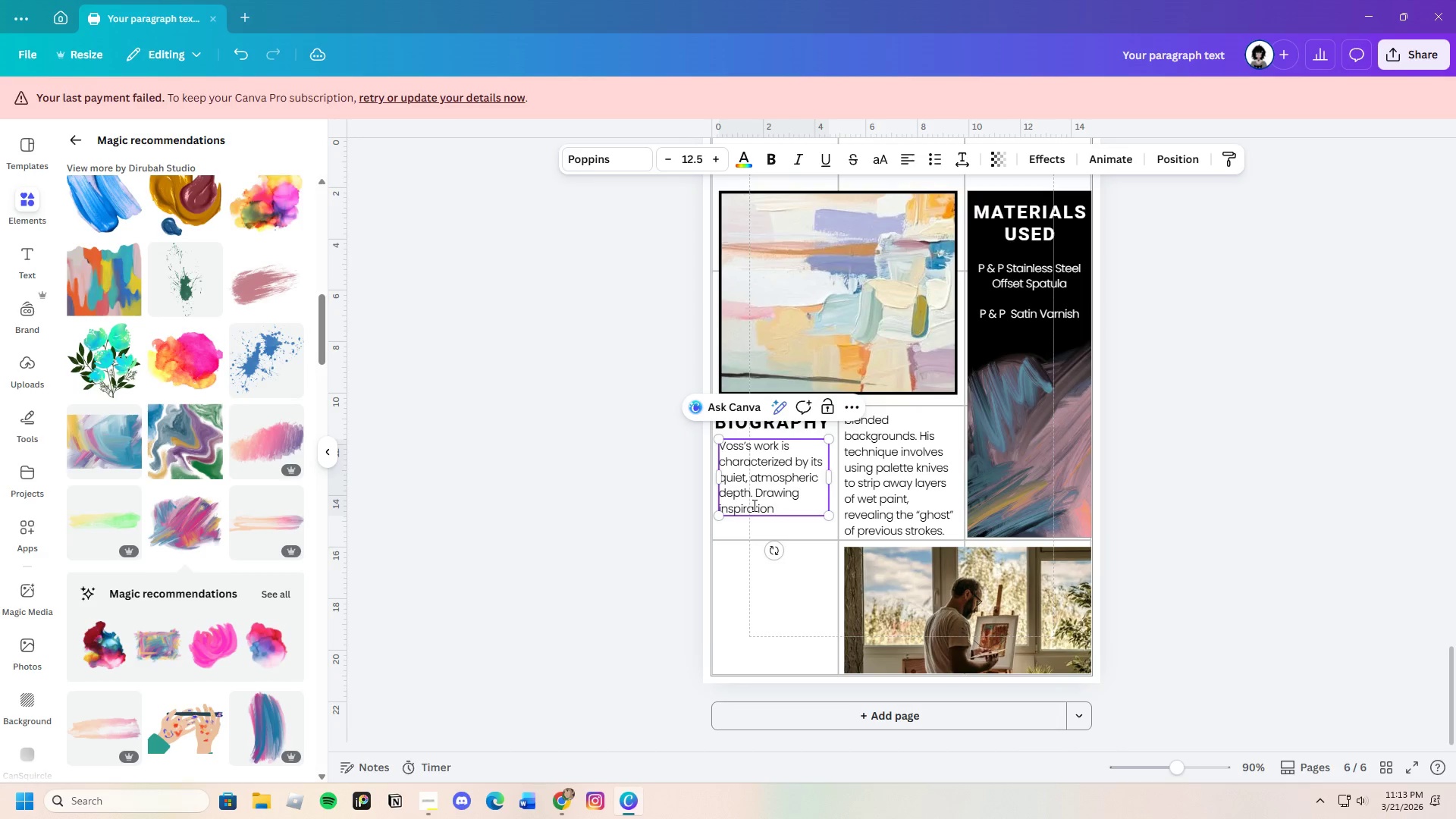 
type(from coastal)
 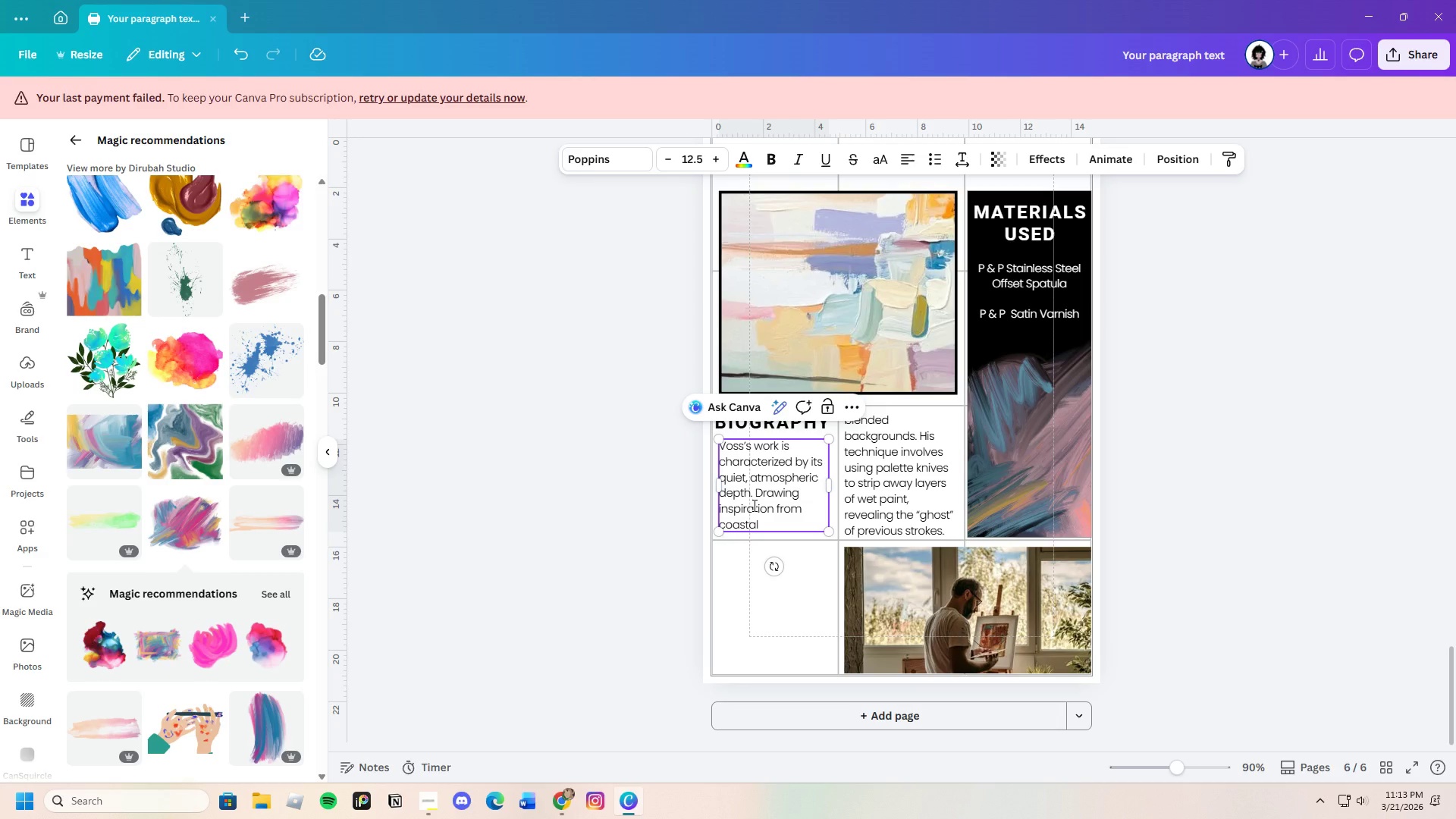 
type( horizons and morning mist )
key(Backspace)
type(, she specialize )
 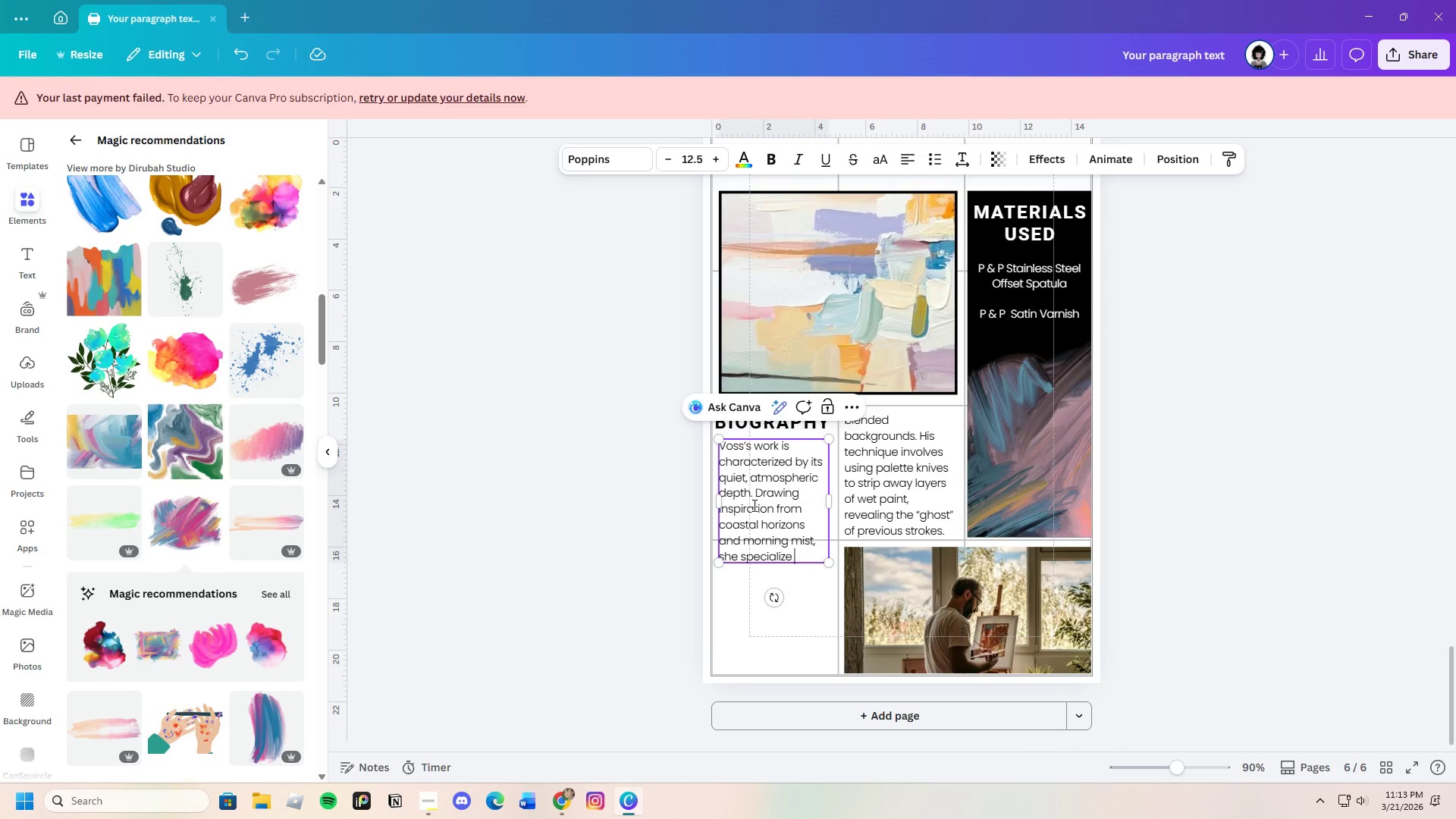 
key(Backspace)
type(s in ")
 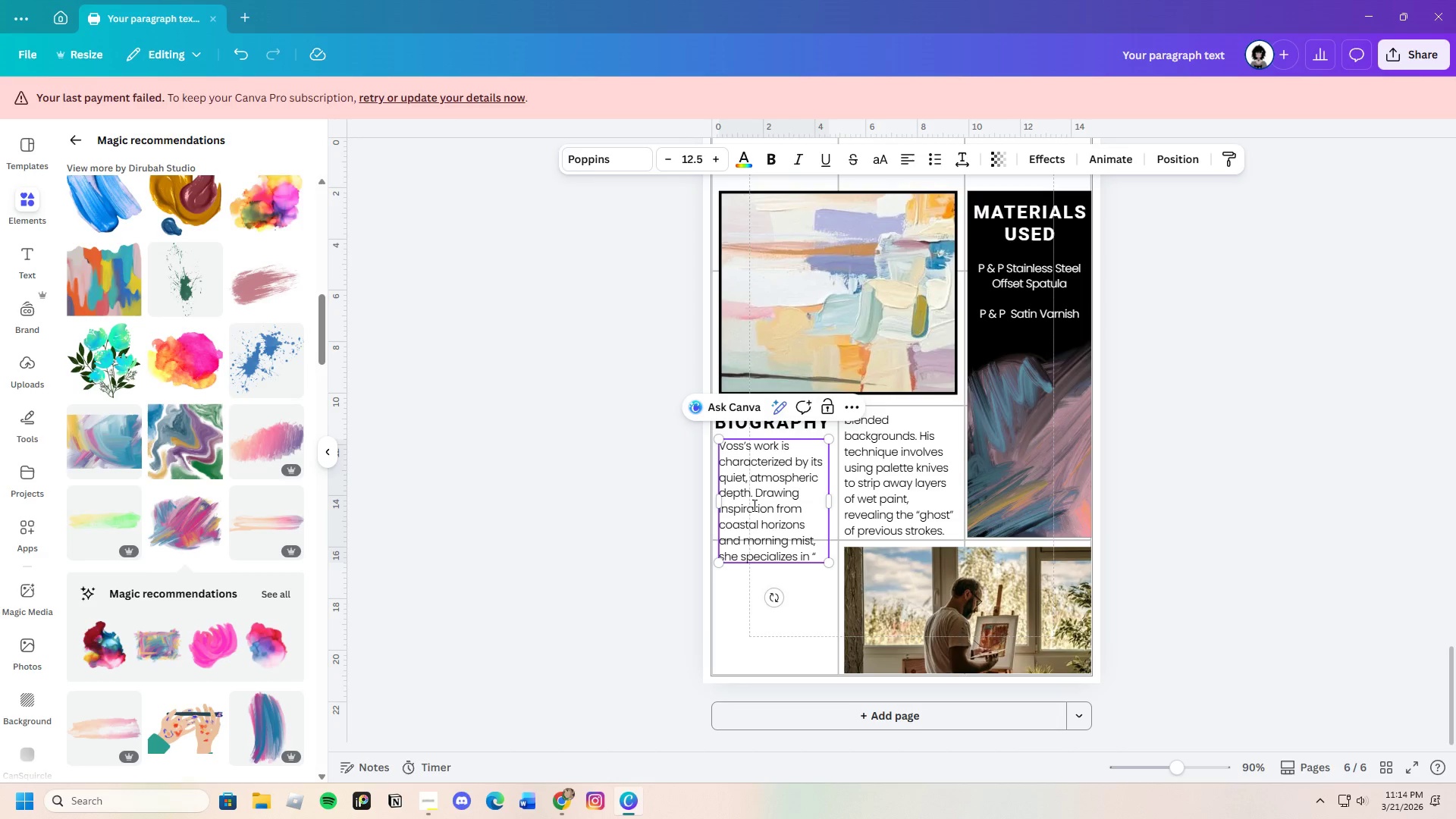 
hold_key(key=ShiftLeft, duration=0.47)
 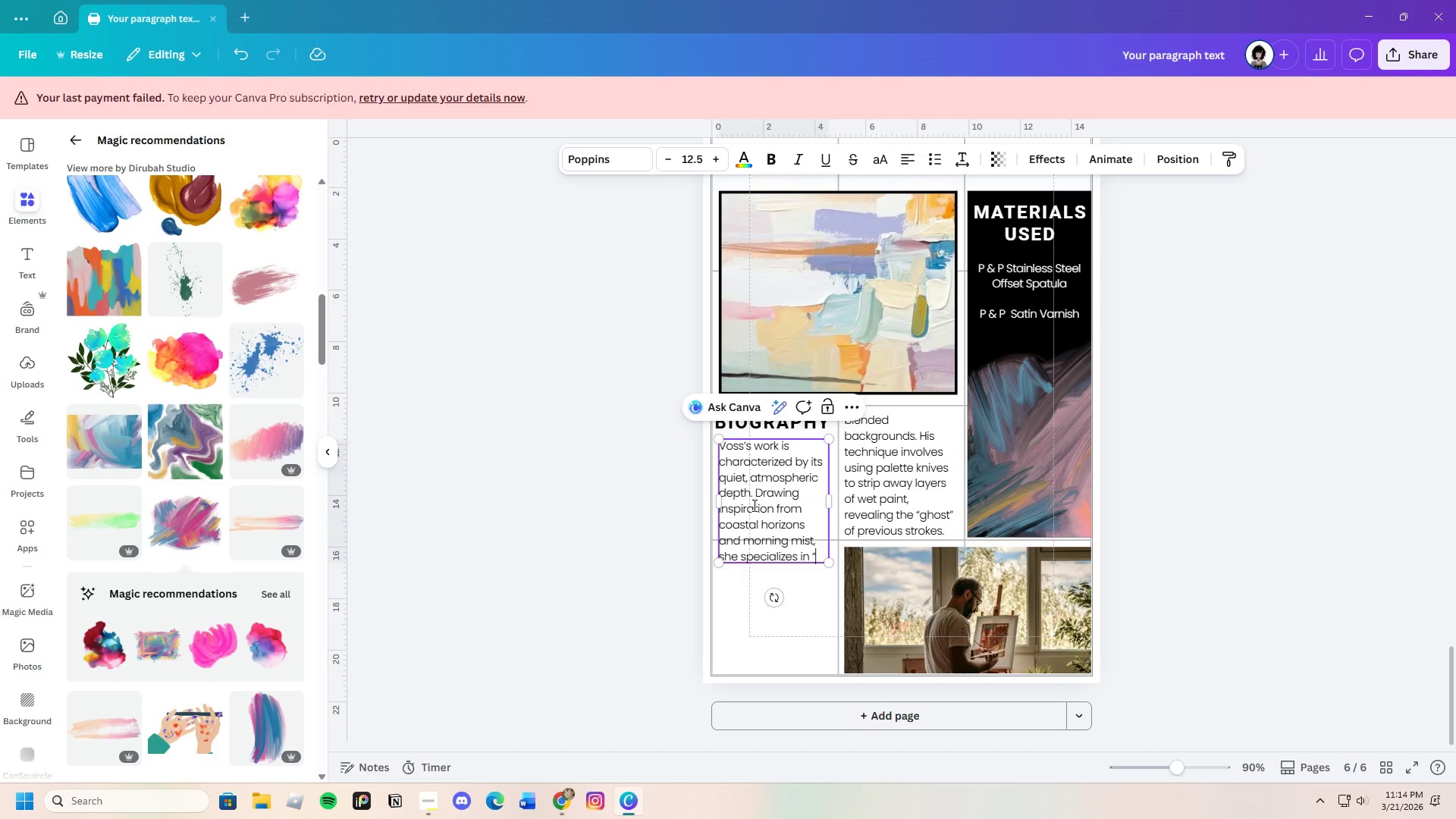 
type(Sfumato Abstraction")
 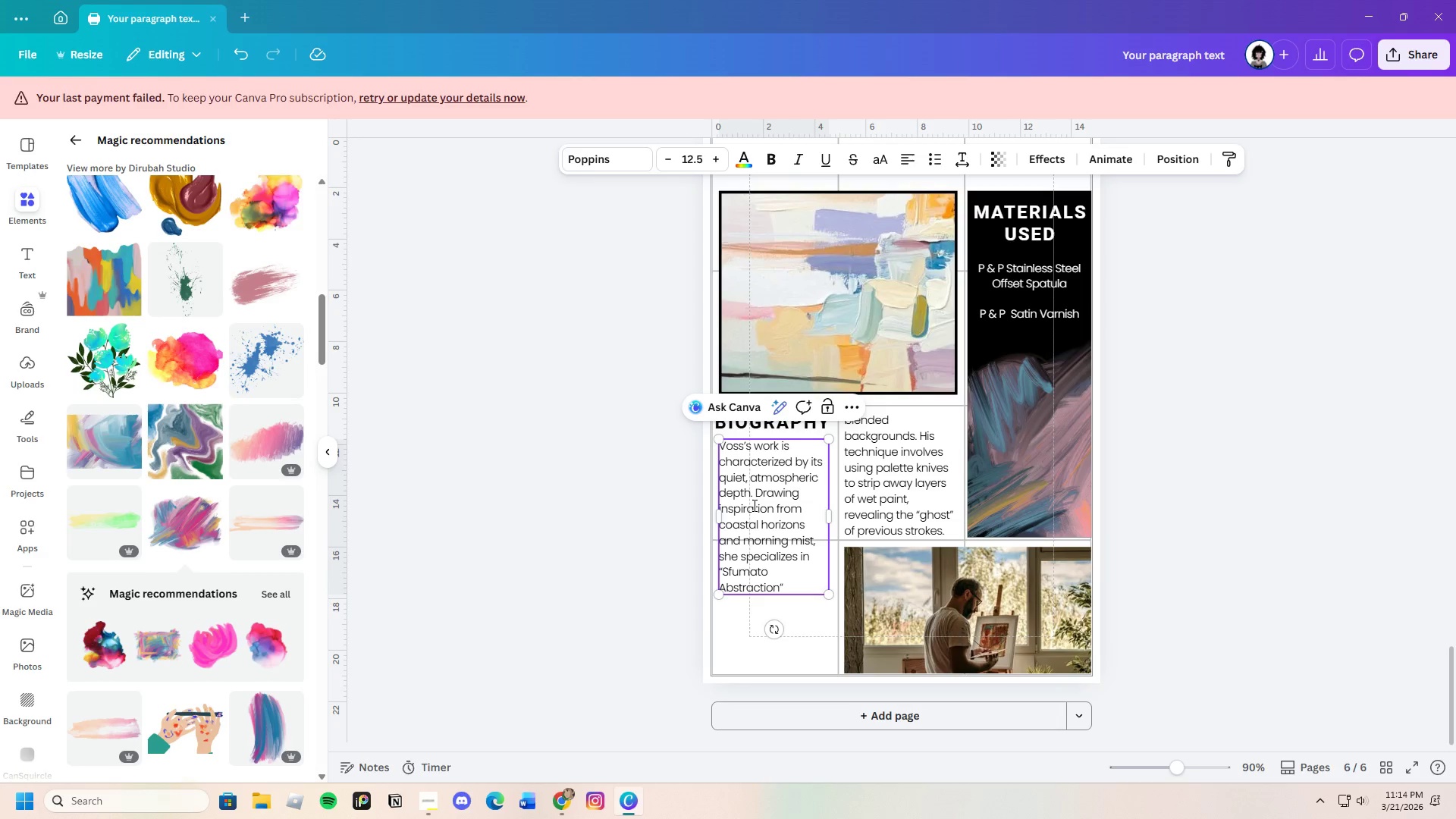 
key(Backspace)
type(." By heavily )
 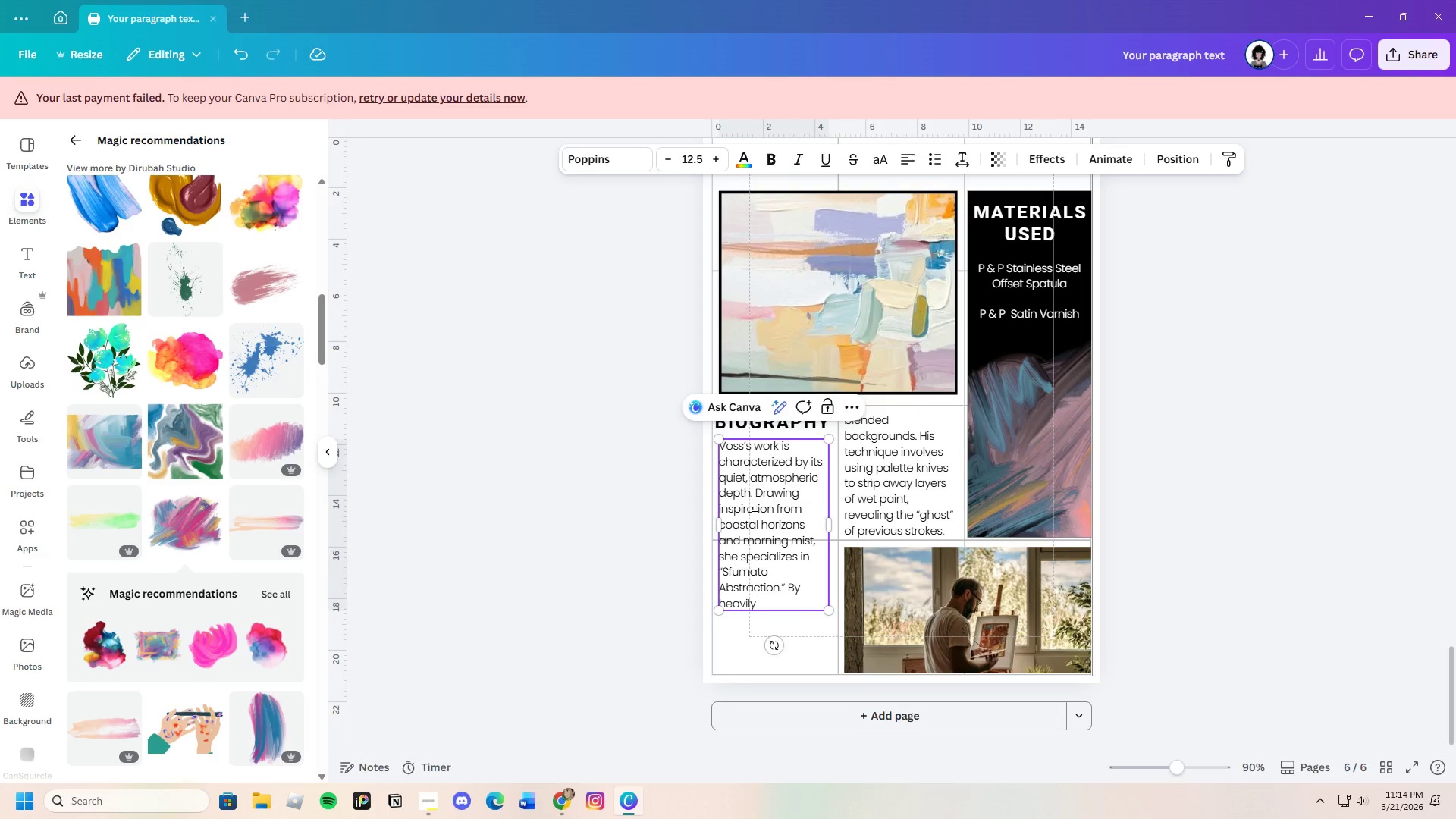 
wait(5.55)
 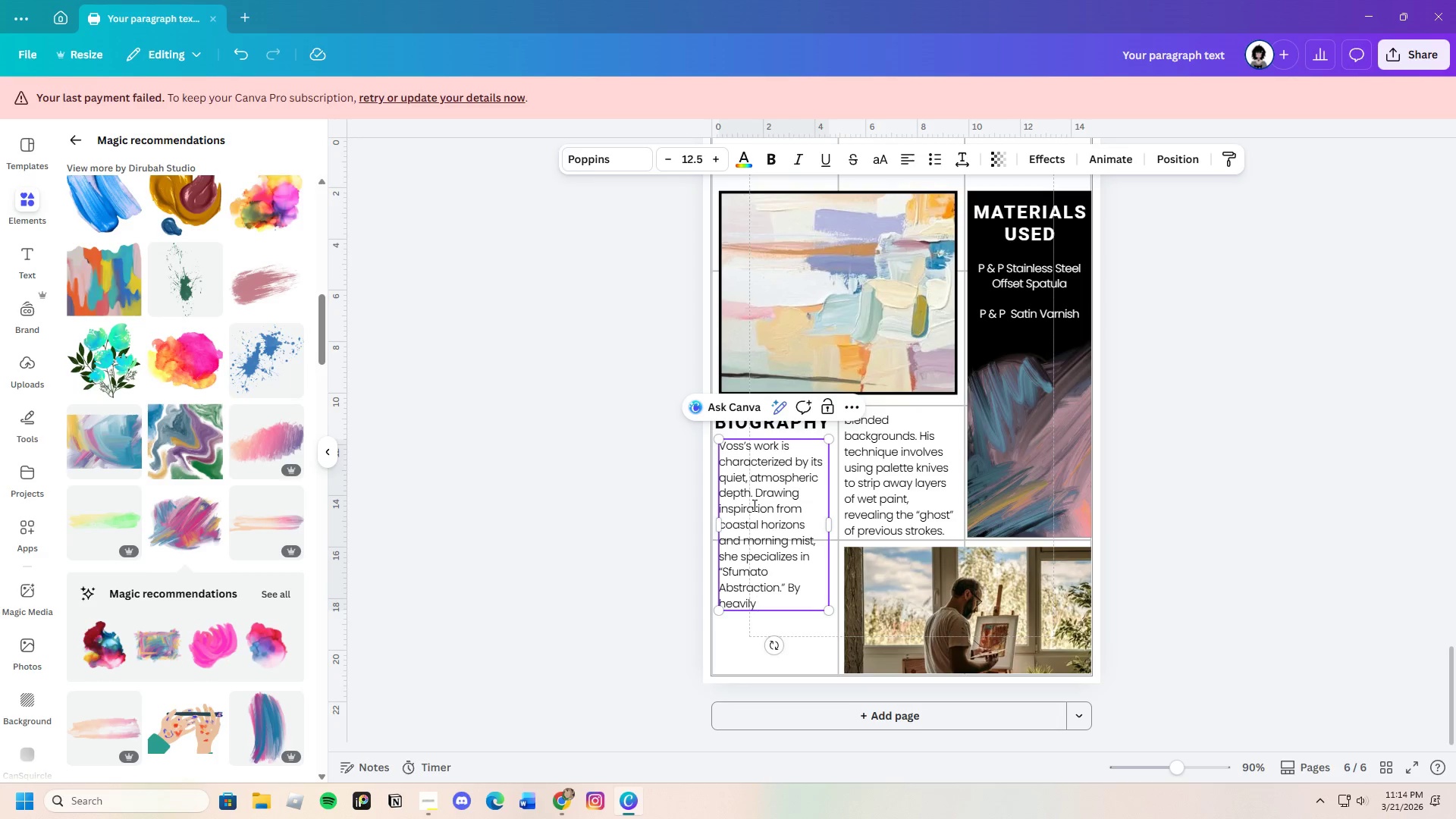 
type(diluting )
 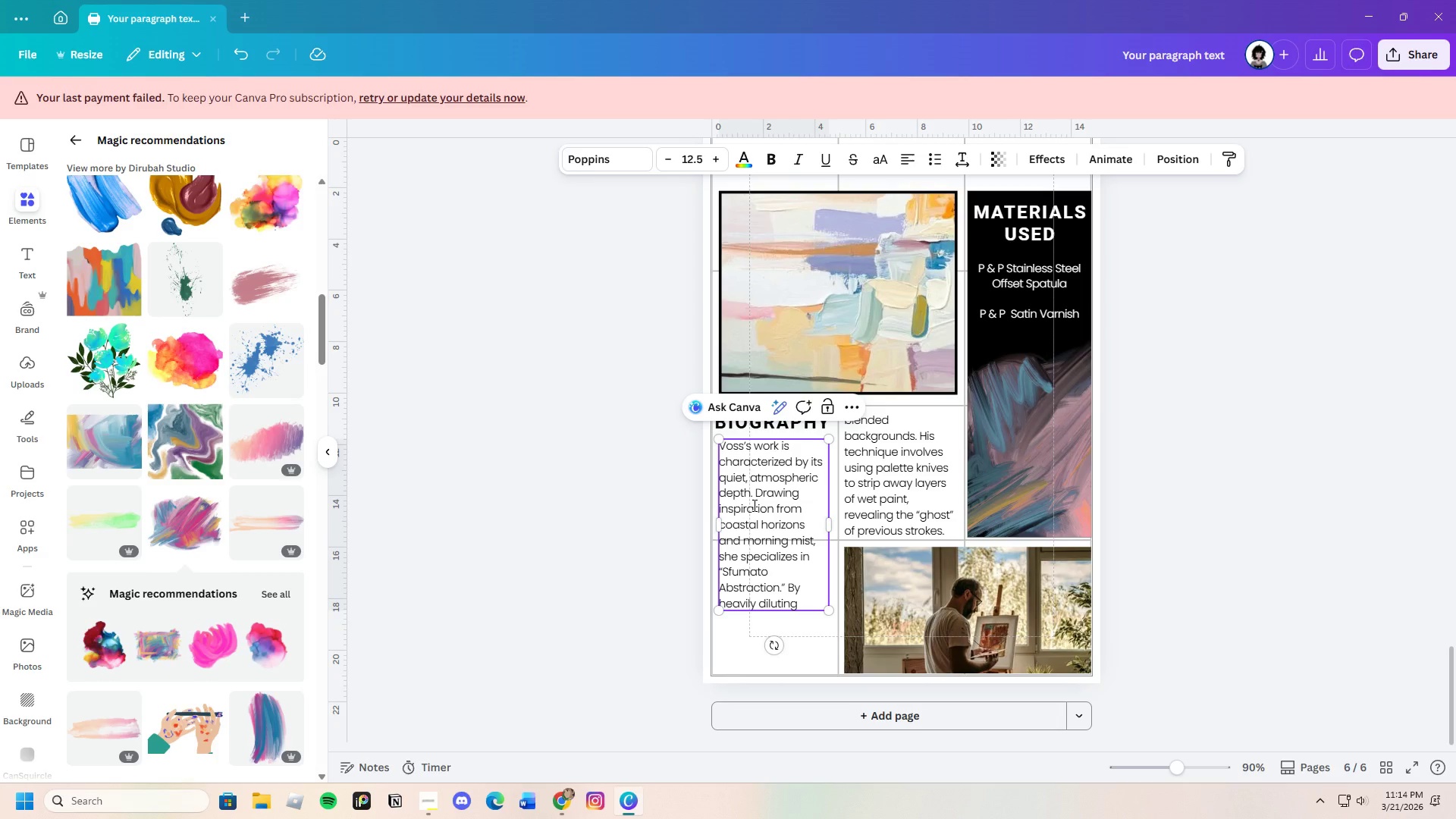 
type(Prism )
 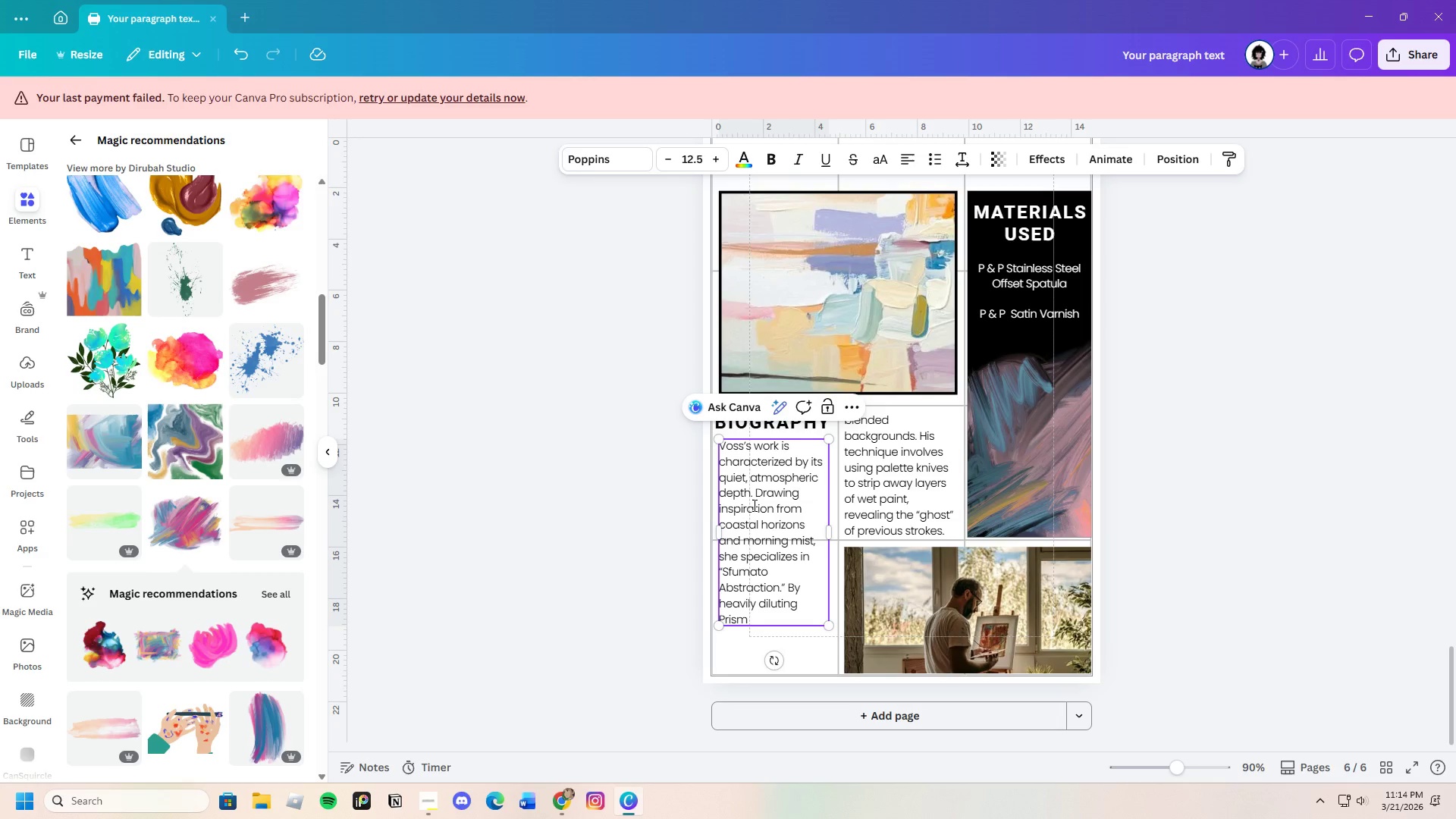 
type(& Palt)
key(Backspace)
type(ette )
 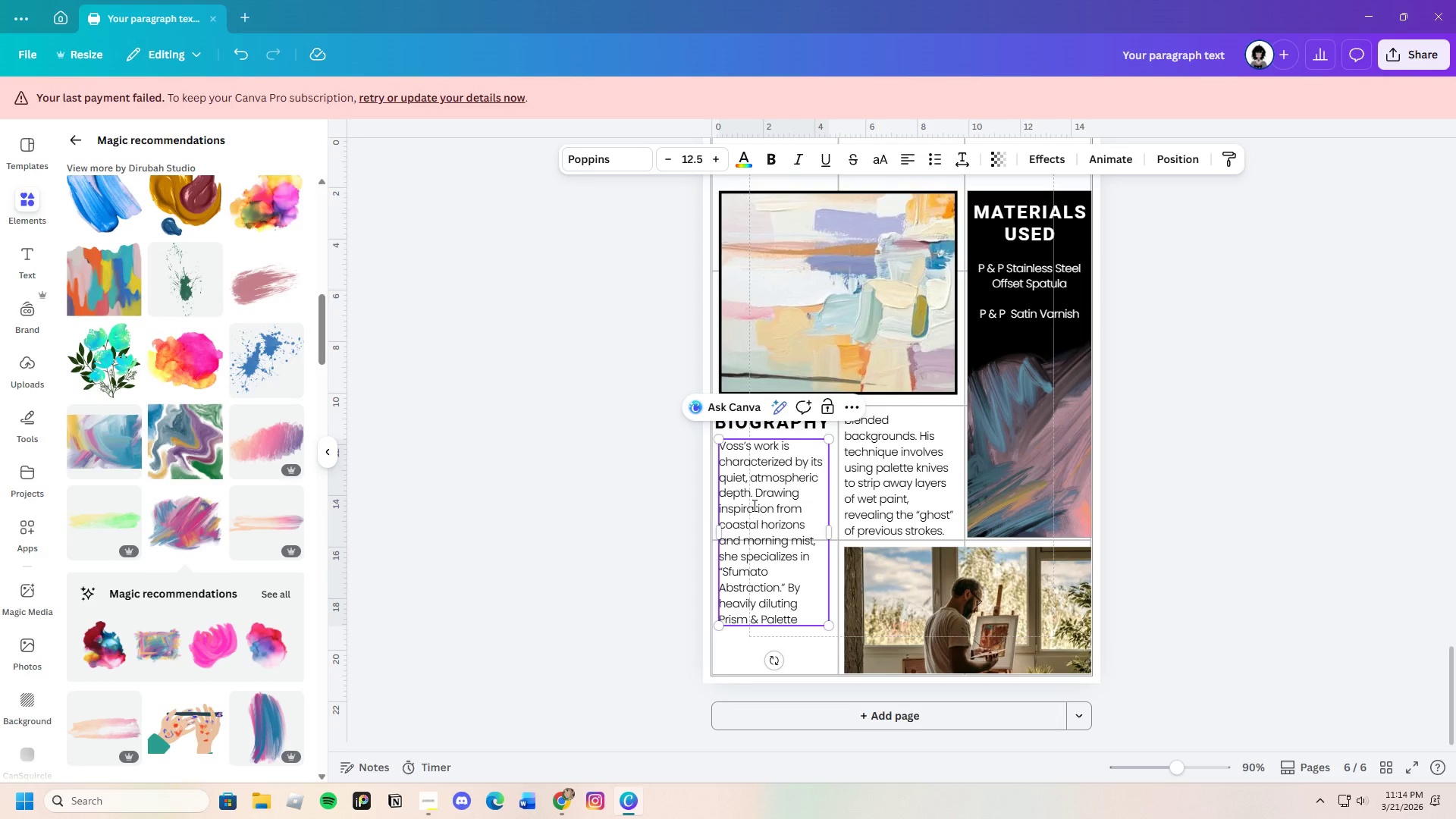 
type(pigmemnts)
key(Backspace)
key(Backspace)
key(Backspace)
key(Backspace)
type(nts with her)
 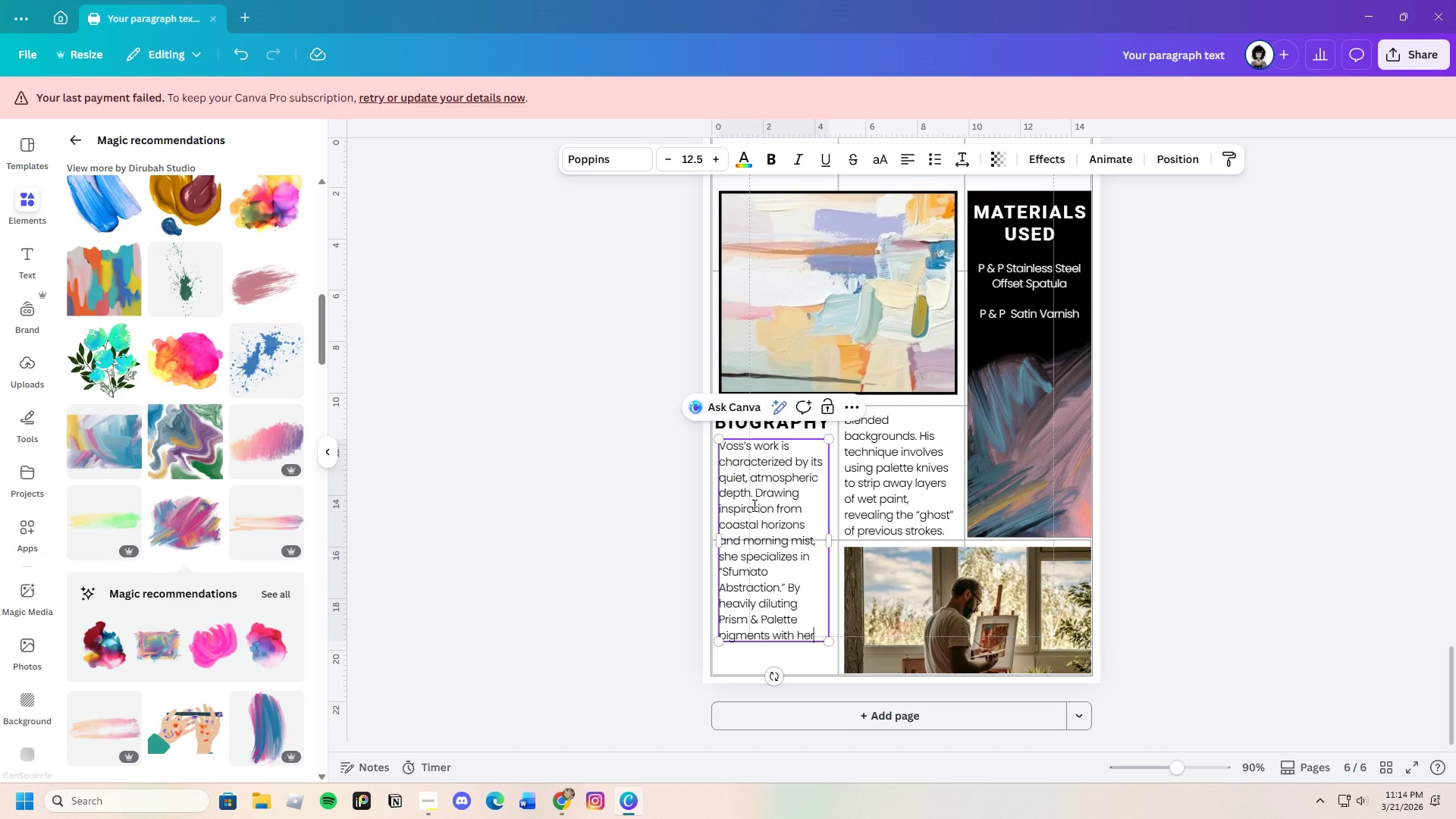 
type( signatiure)
key(Backspace)
key(Backspace)
key(Backspace)
type(re blending)
 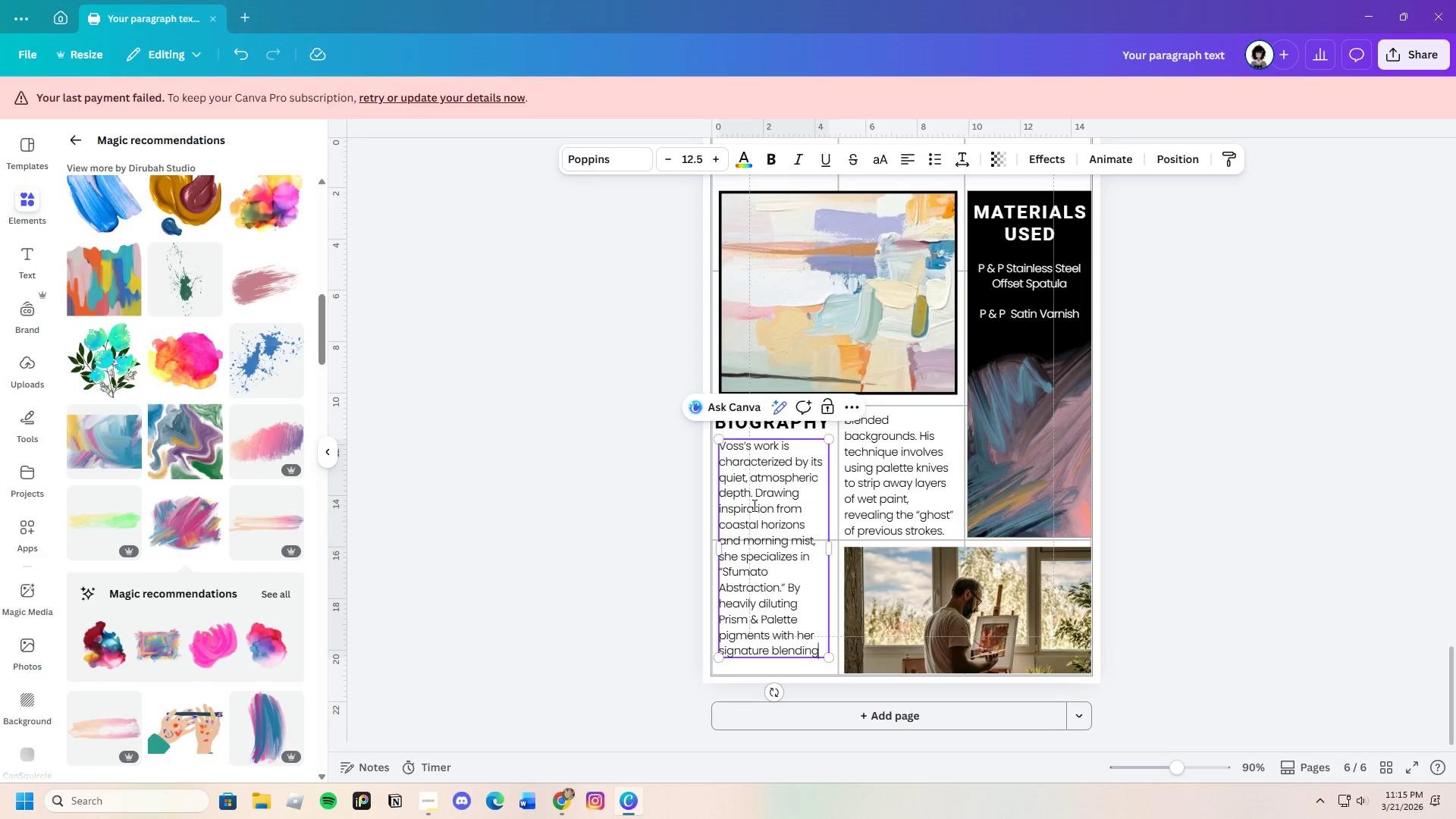 
wait(6.02)
 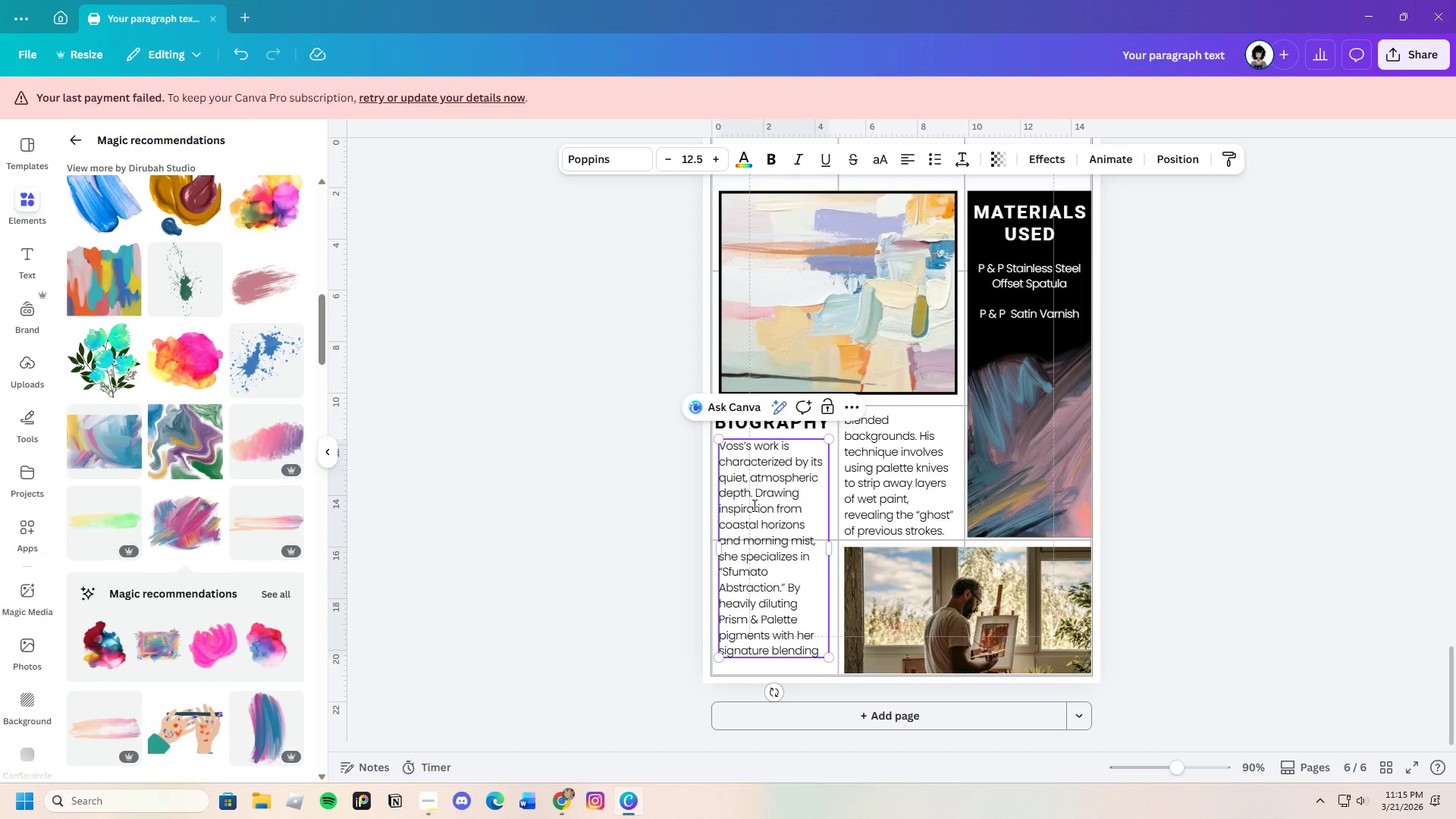 
left_click([868, 478])
 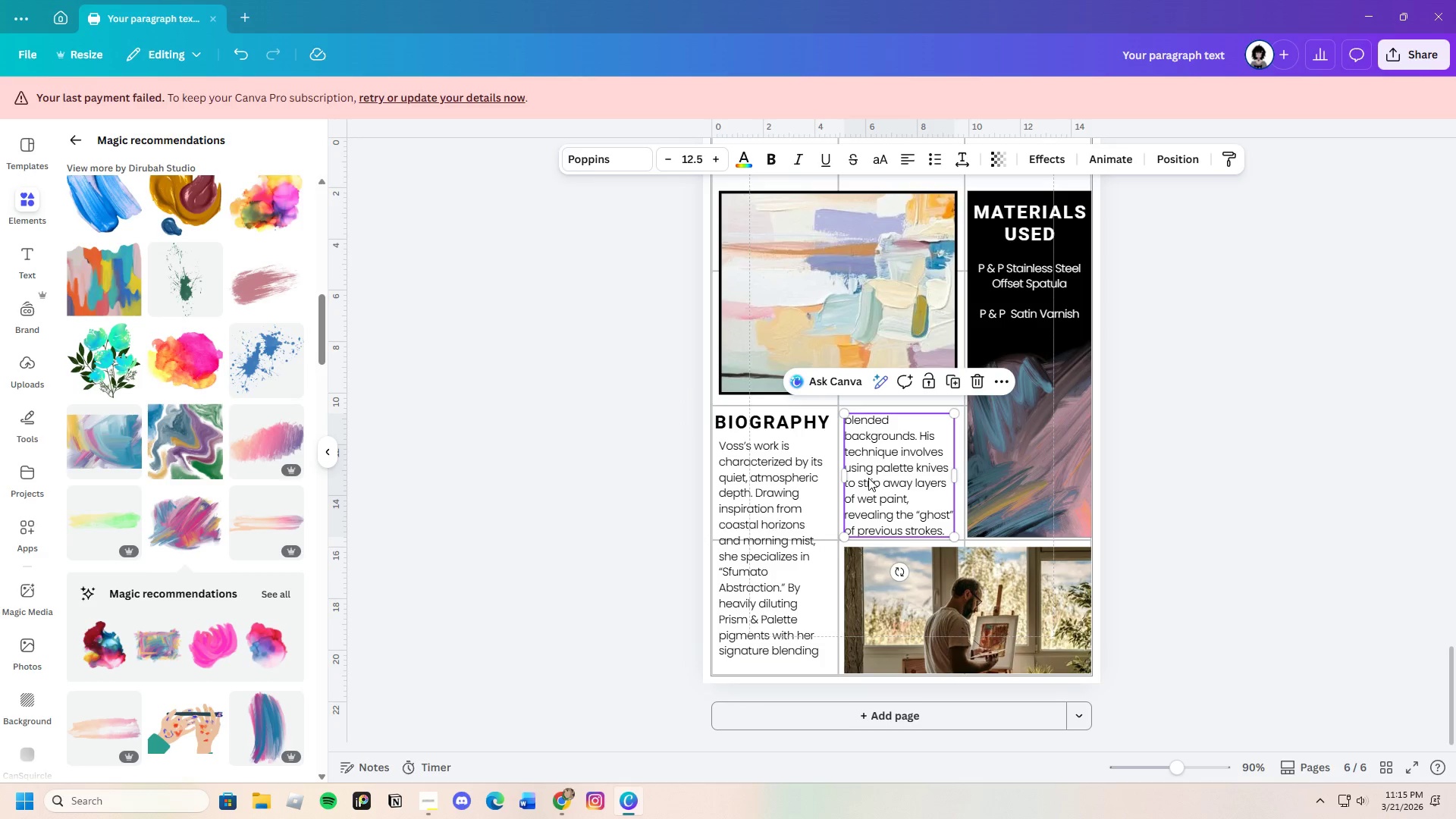 
double_click([868, 478])
 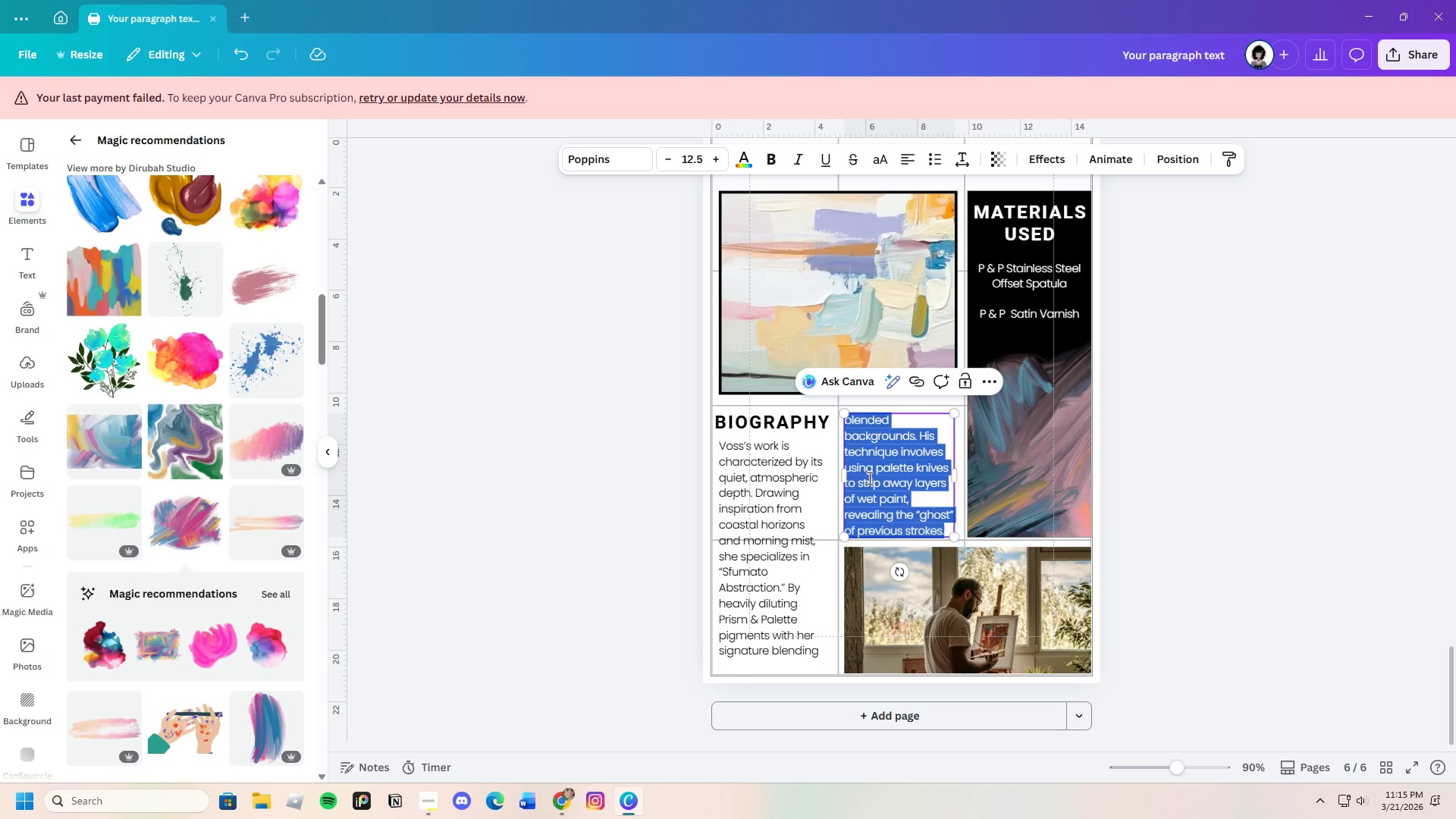 
key(Backspace)
type(medium)
 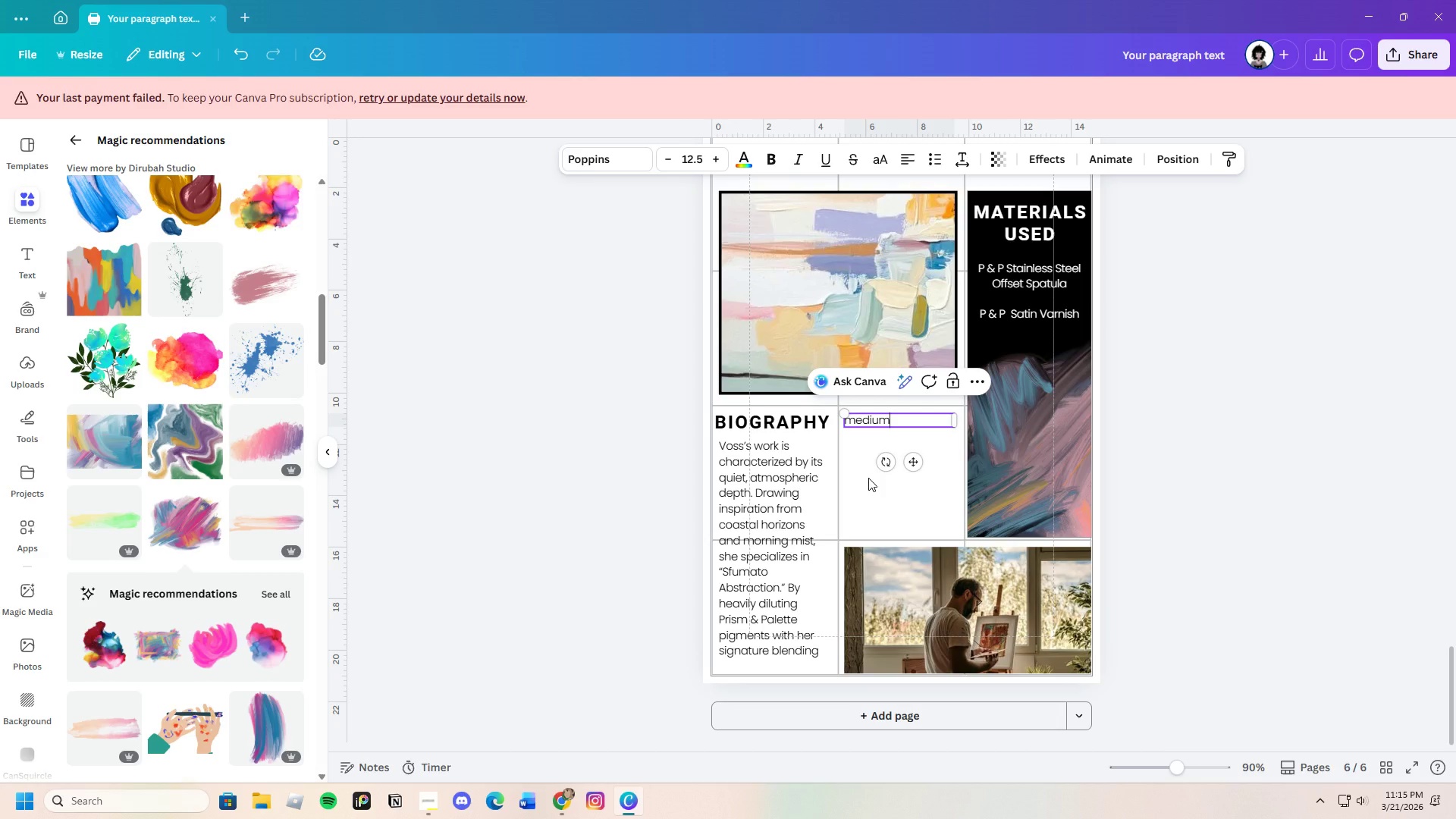 
type(, she craetes )
key(Backspace)
key(Backspace)
key(Backspace)
key(Backspace)
key(Backspace)
key(Backspace)
type(eates seamless transitions )
 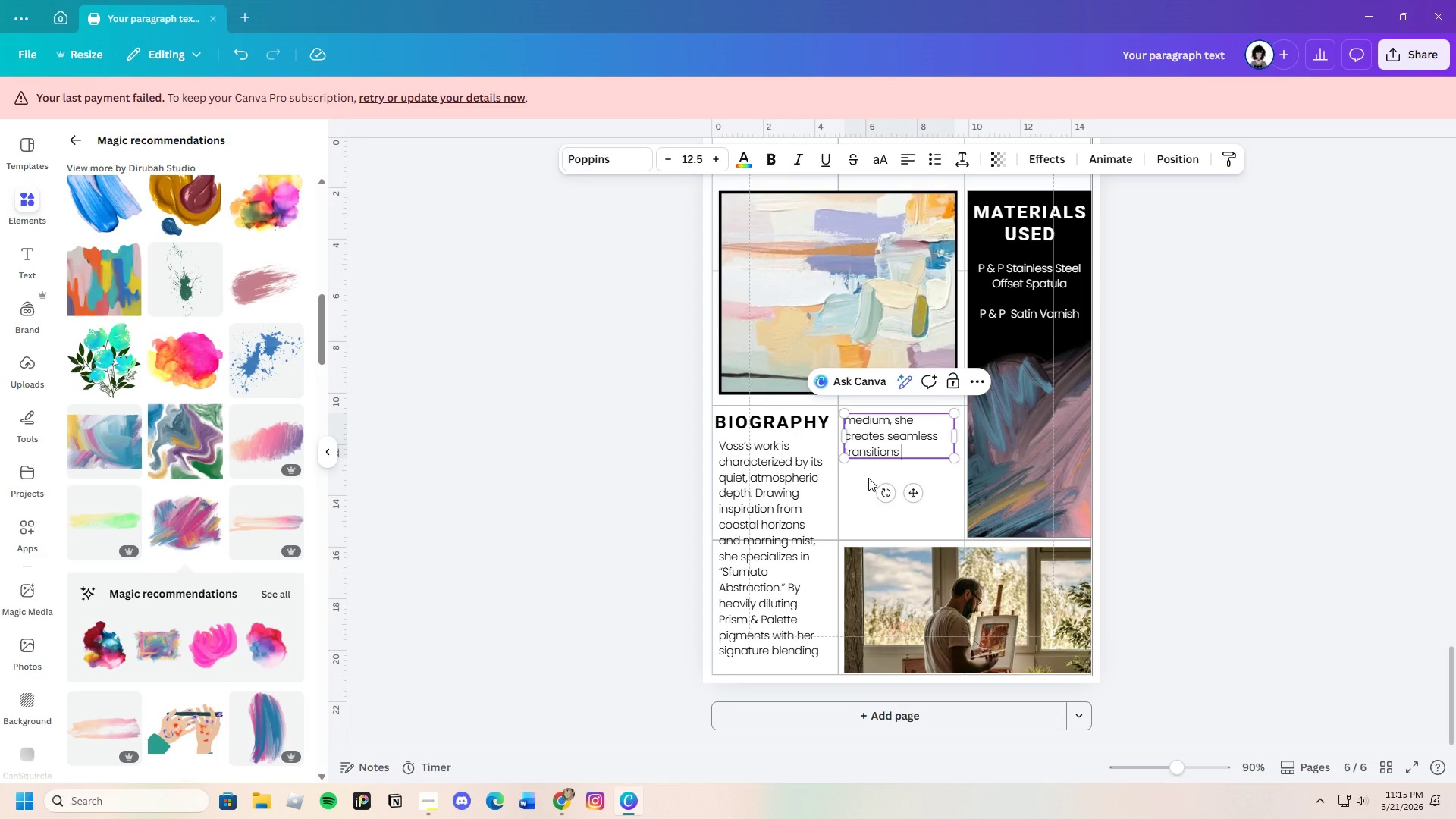 
type(of light that appear )
 